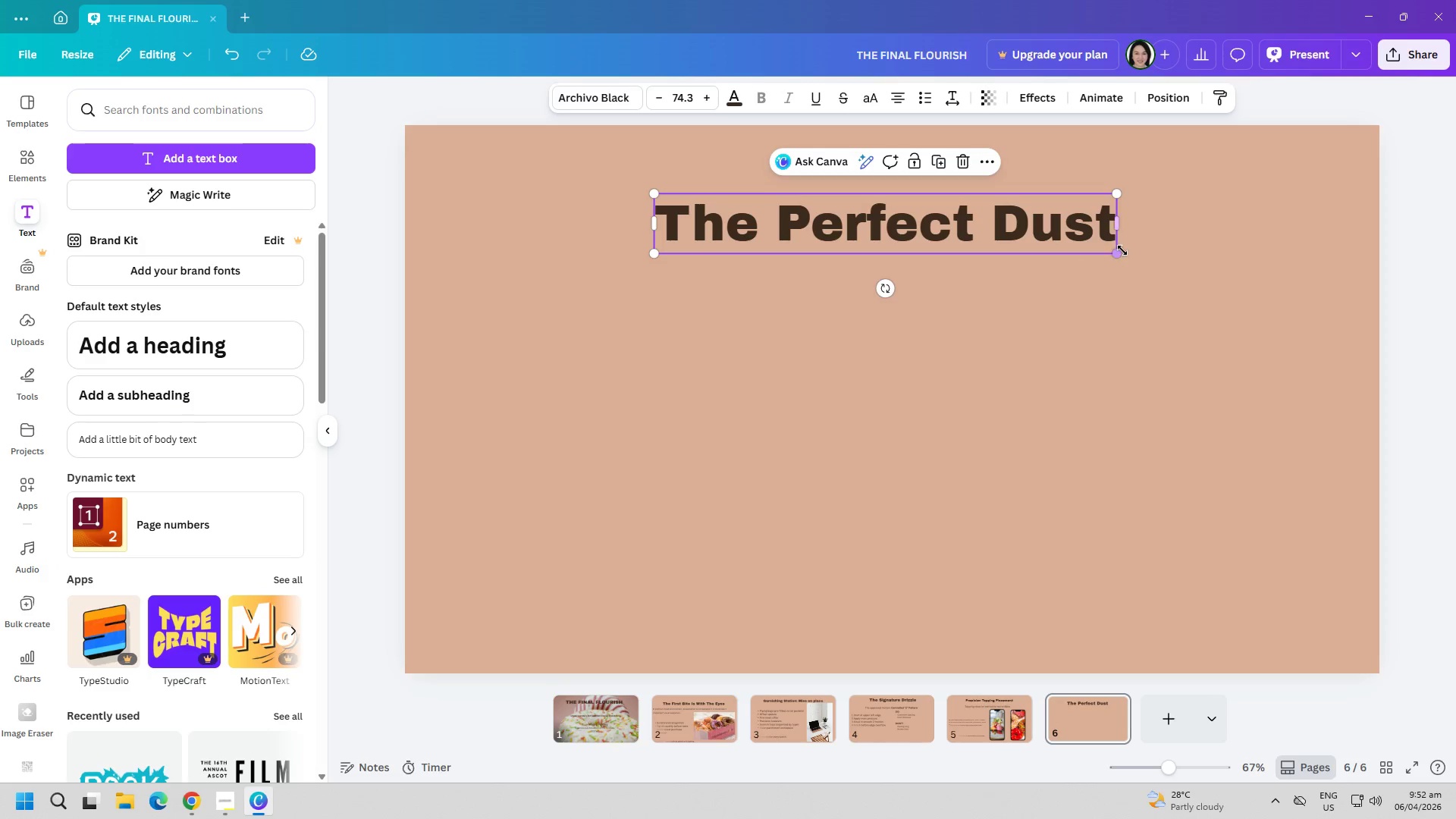 
left_click_drag(start_coordinate=[1122, 257], to_coordinate=[1131, 276])
 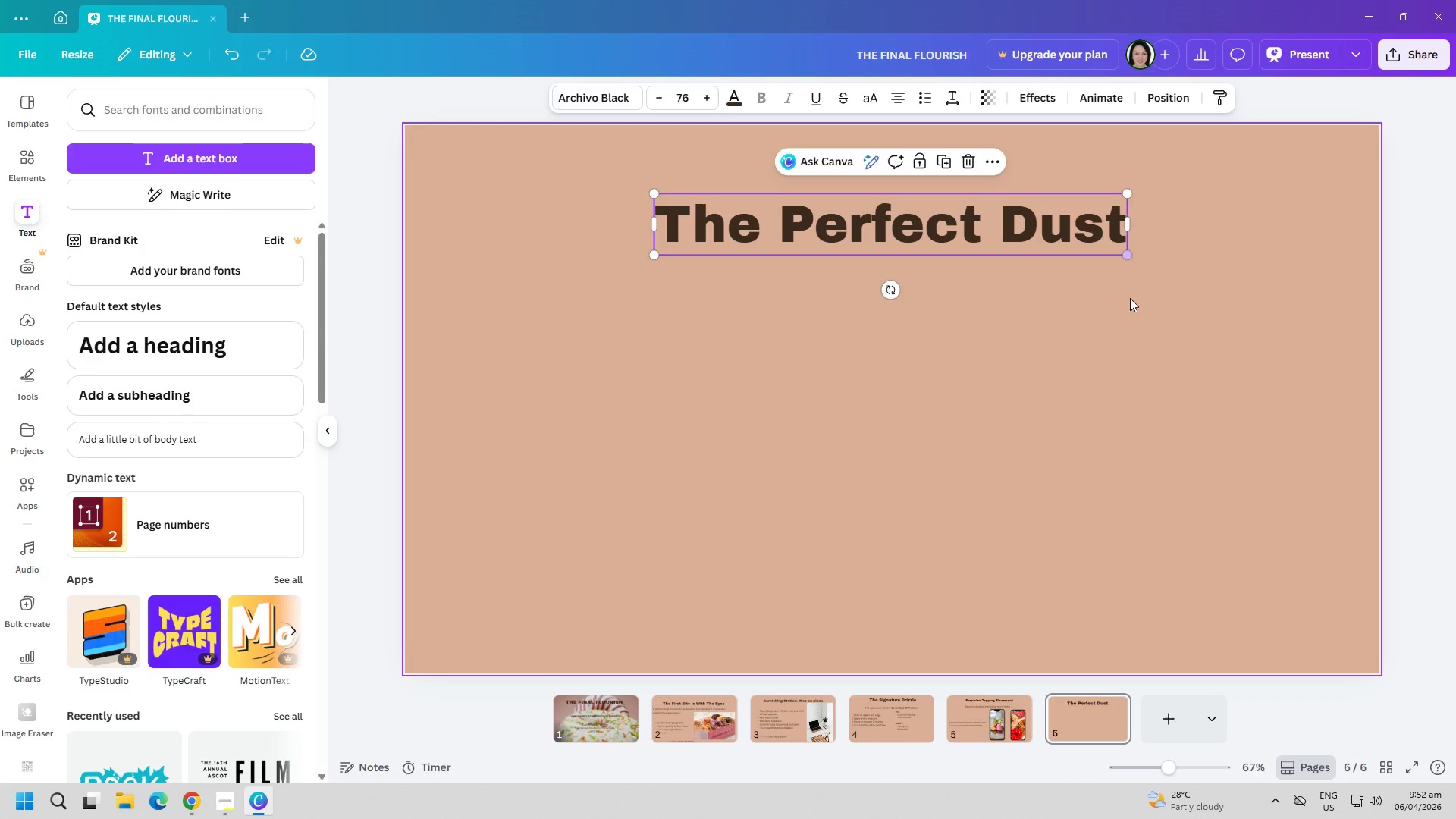 
left_click_drag(start_coordinate=[1126, 300], to_coordinate=[1122, 300])
 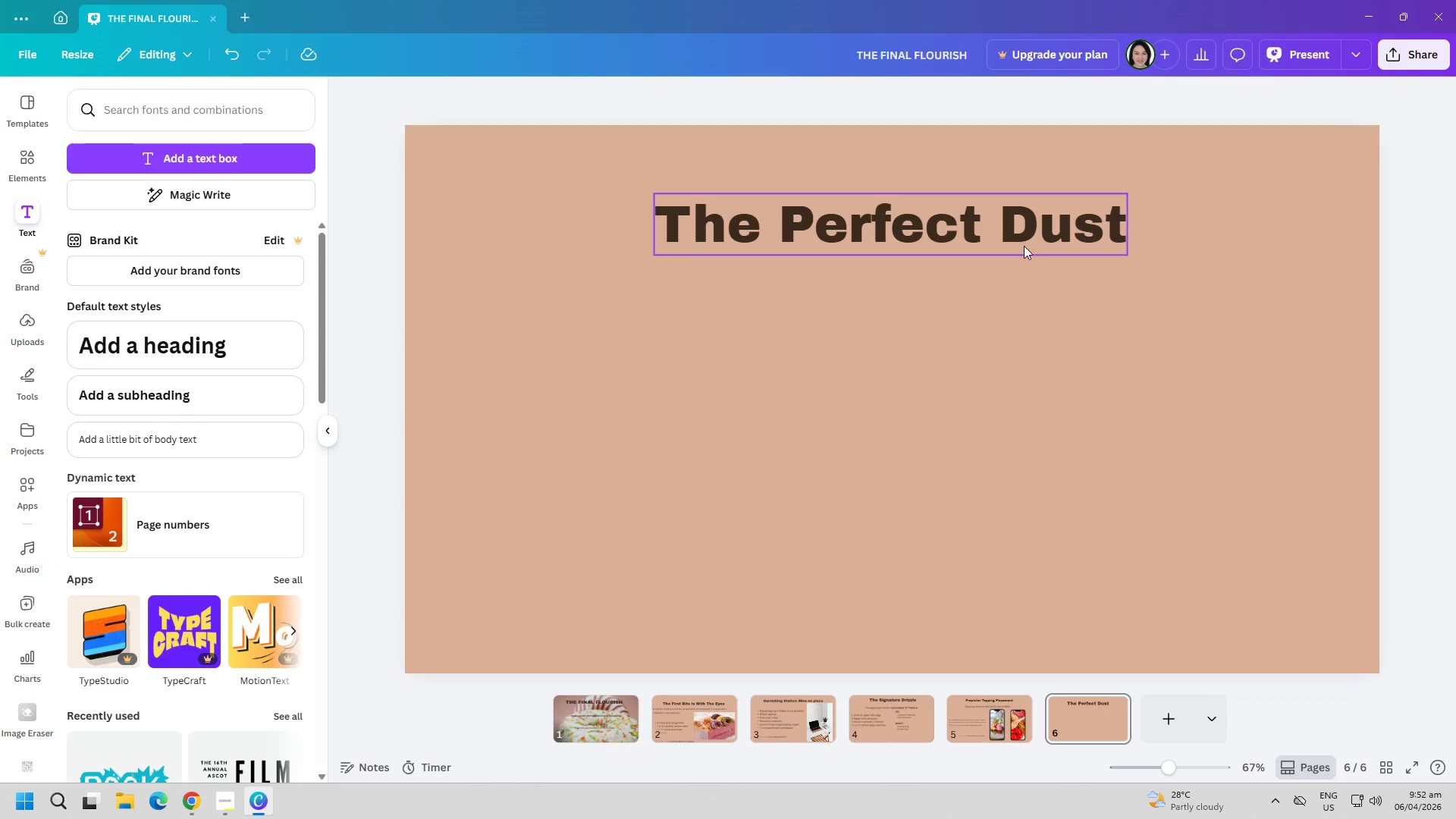 
left_click_drag(start_coordinate=[1015, 240], to_coordinate=[993, 224])
 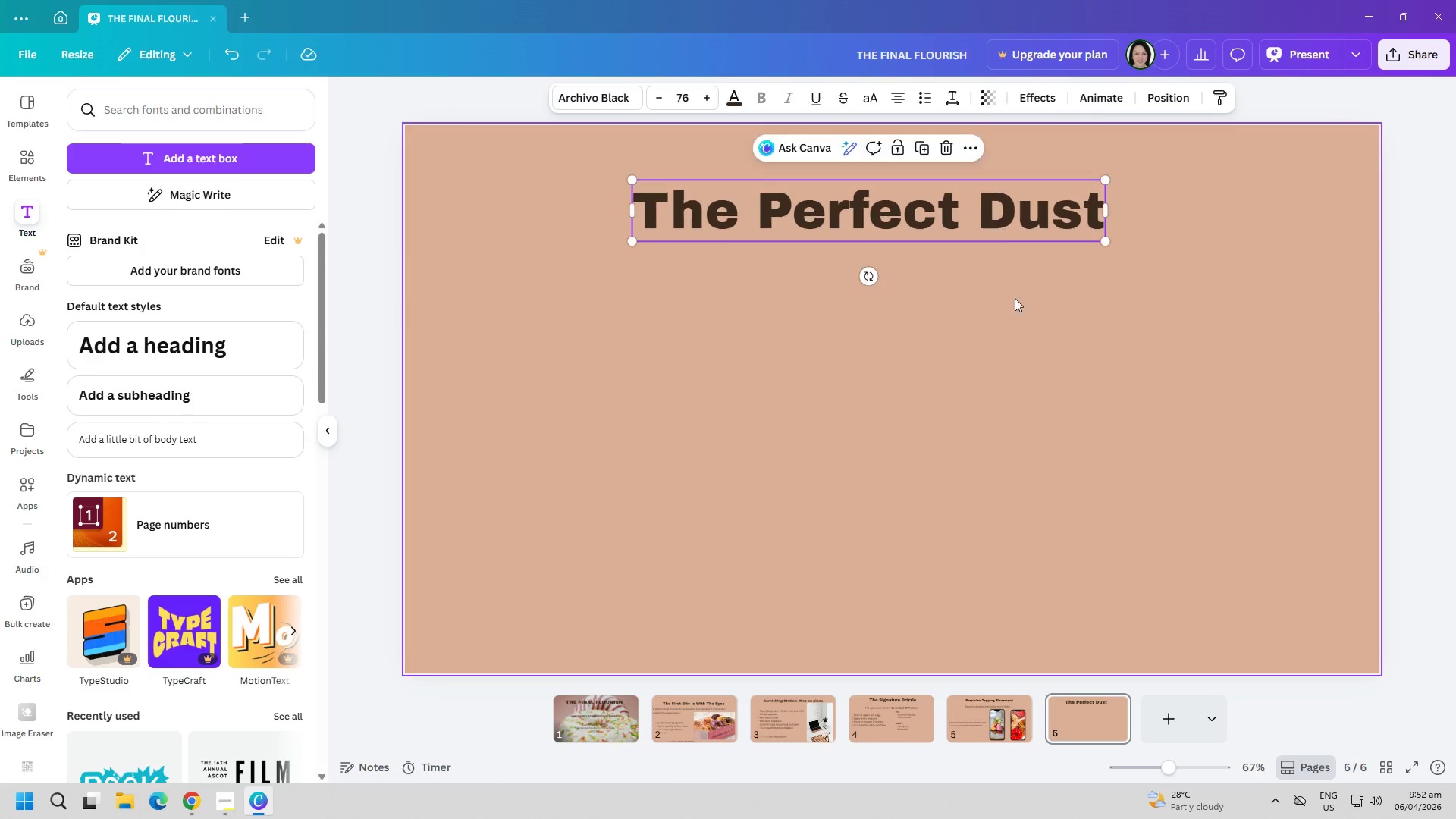 
left_click([1017, 313])
 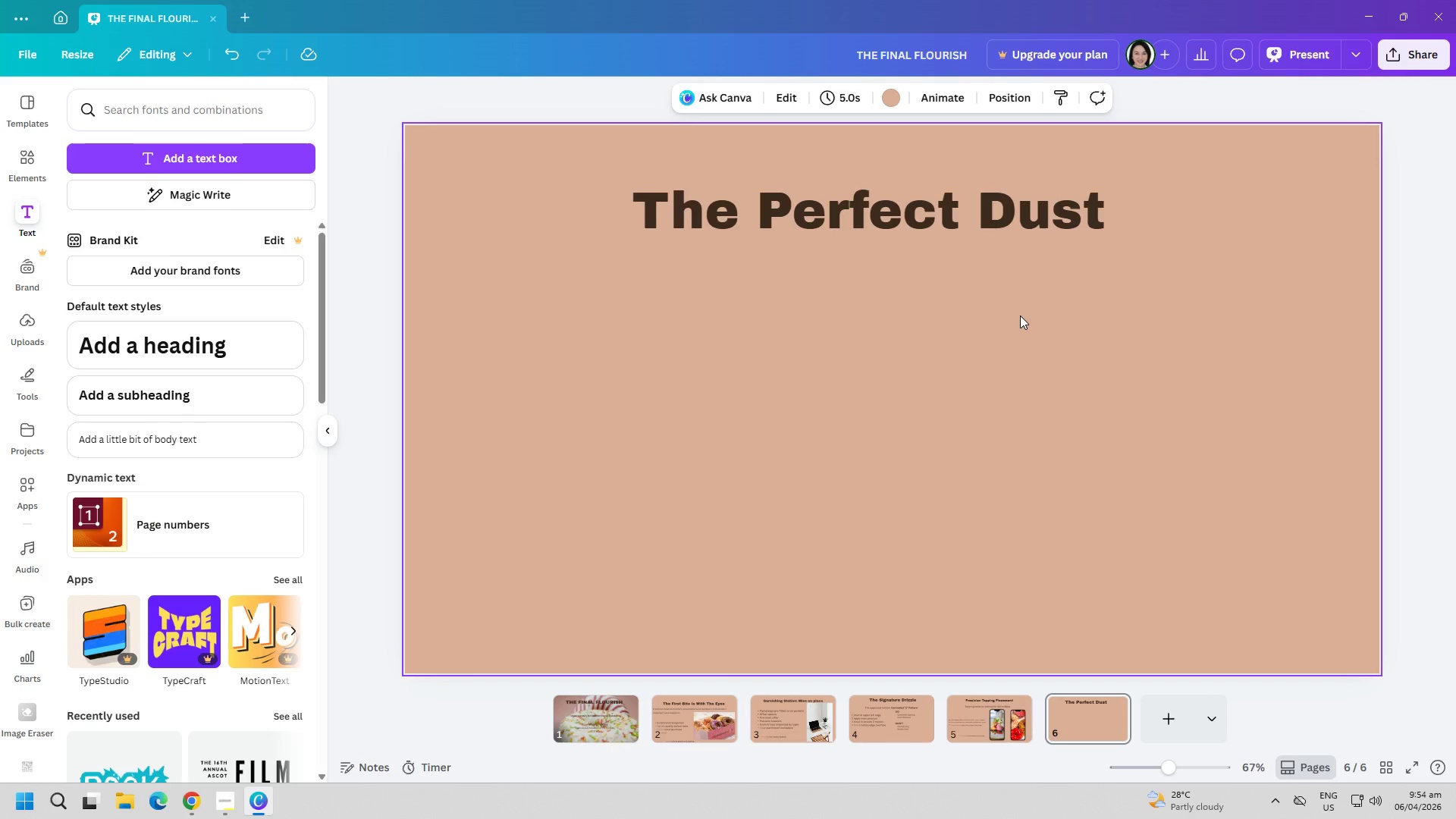 
wait(105.73)
 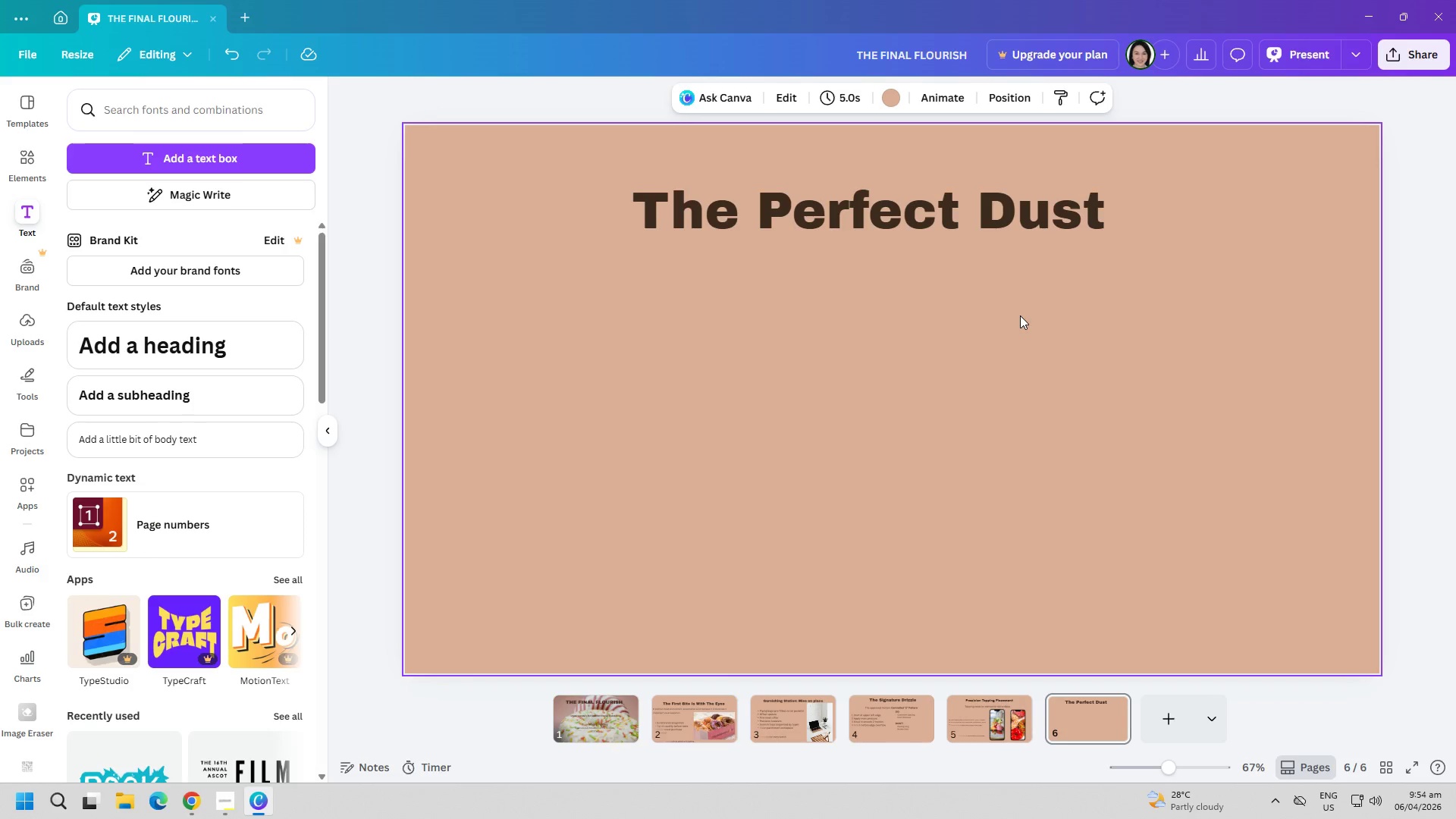 
left_click_drag(start_coordinate=[979, 199], to_coordinate=[981, 183])
 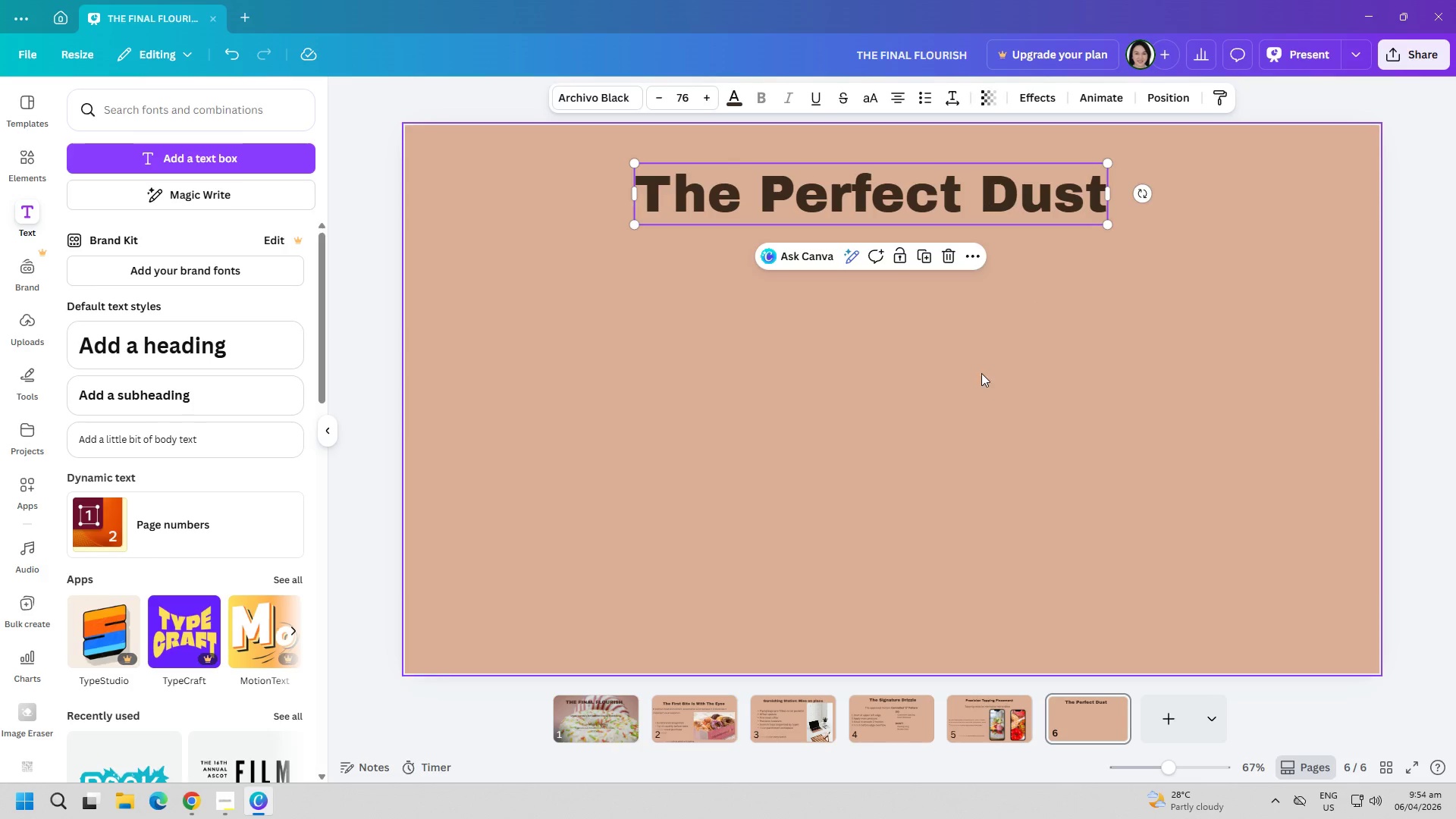 
left_click([978, 380])
 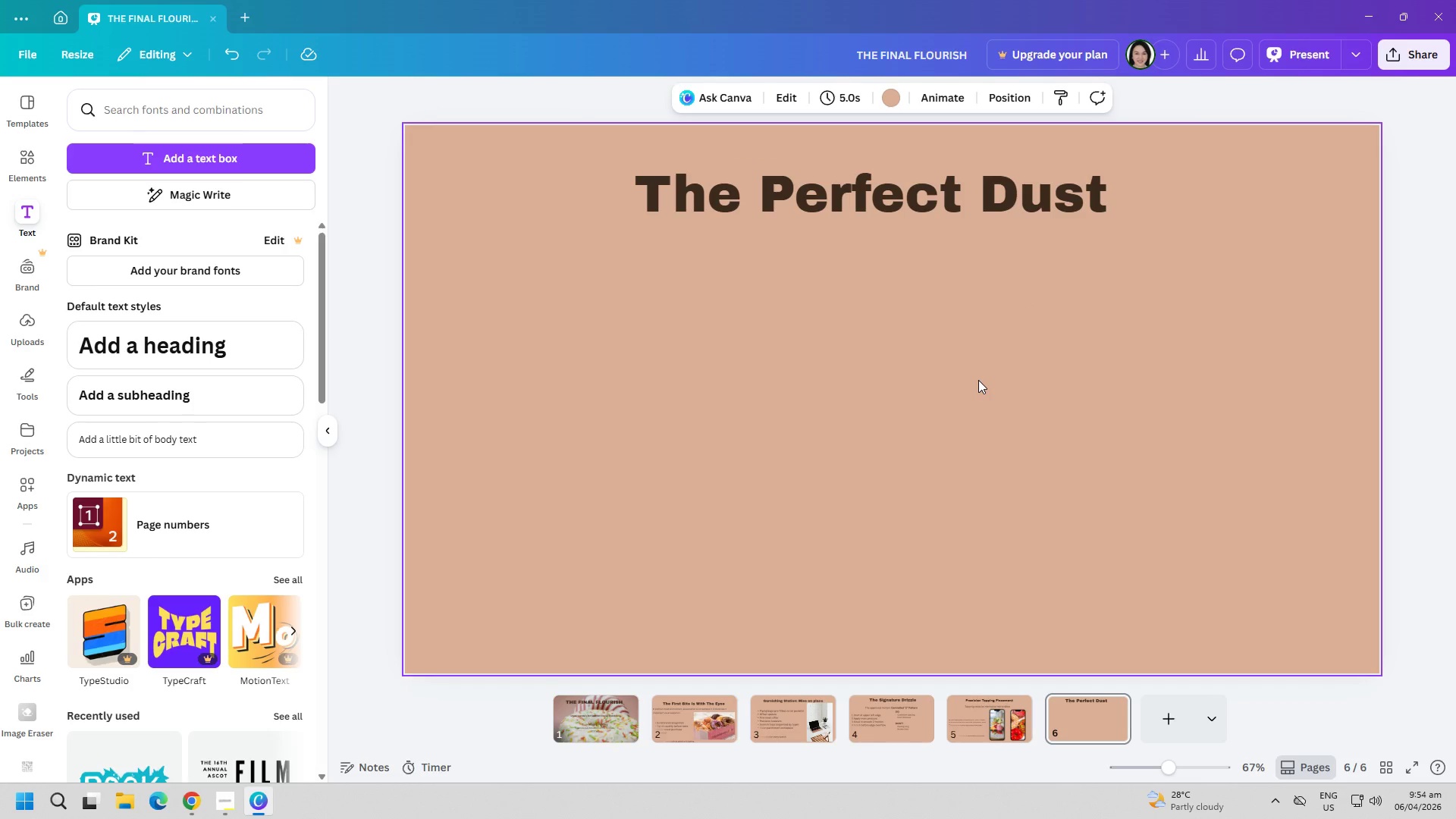 
wait(12.42)
 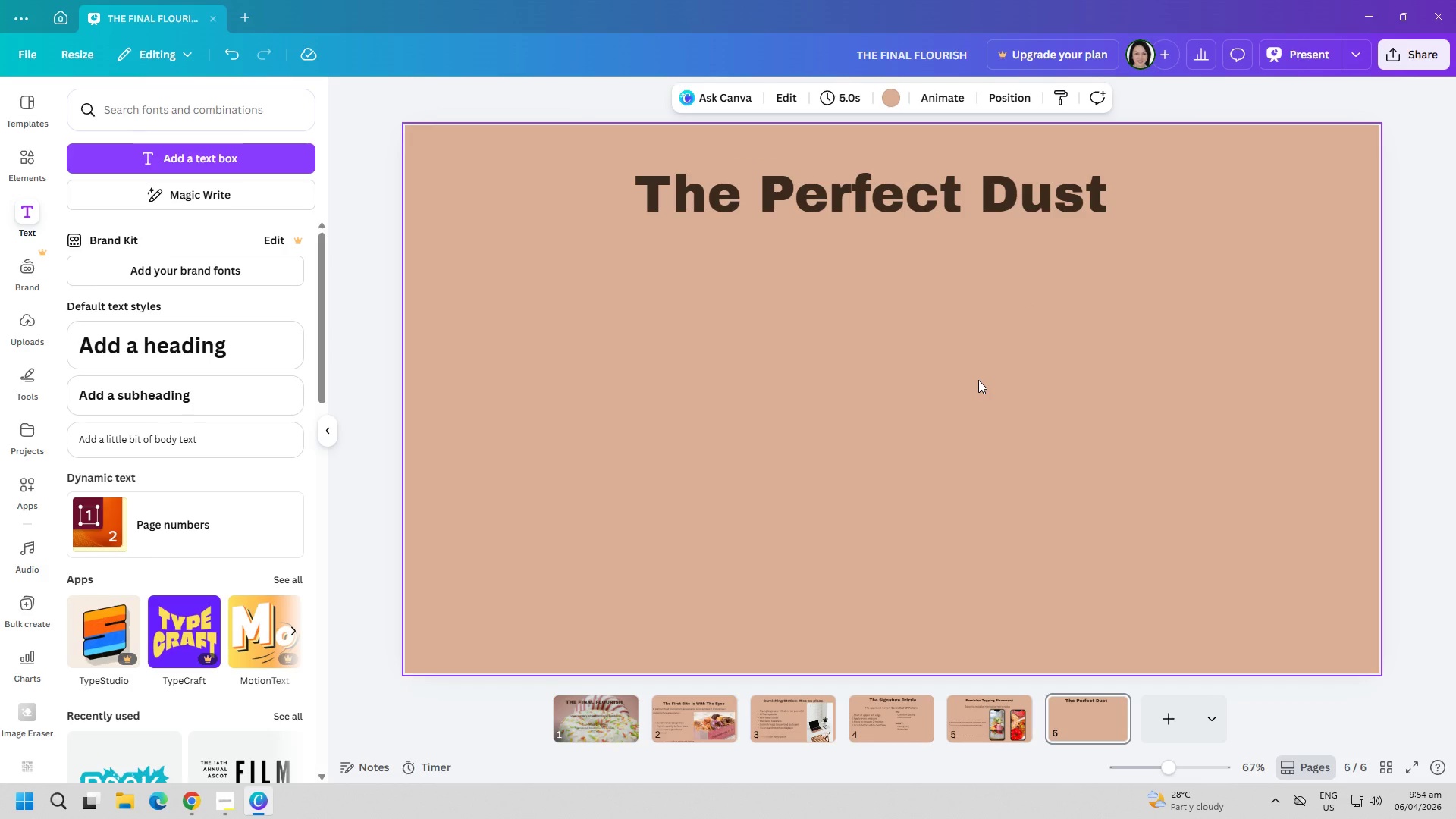 
left_click([216, 160])
 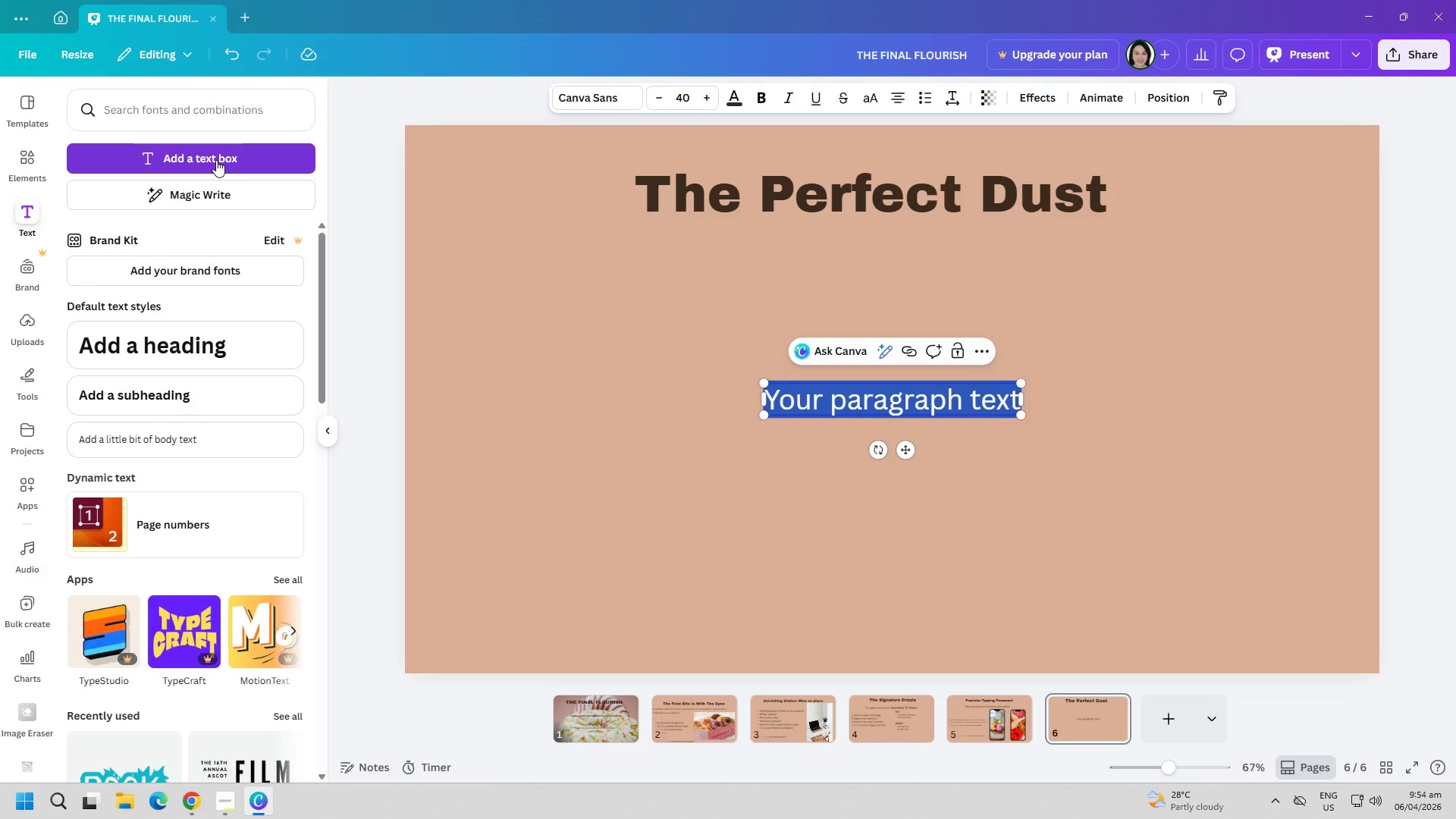 
type(HG)
key(Backspace)
type(old sifter 6-8 inches above donut)
 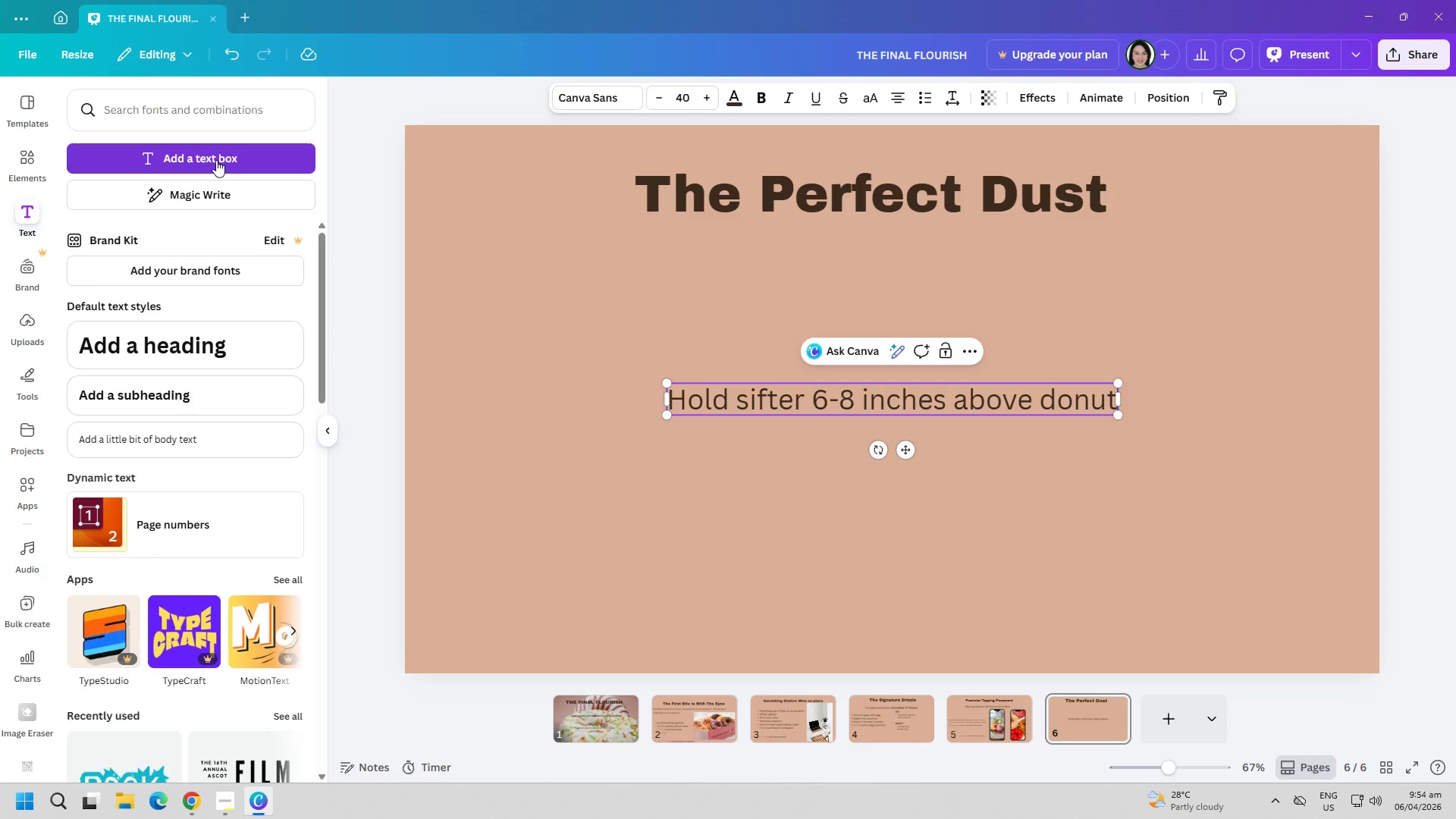 
key(Enter)
 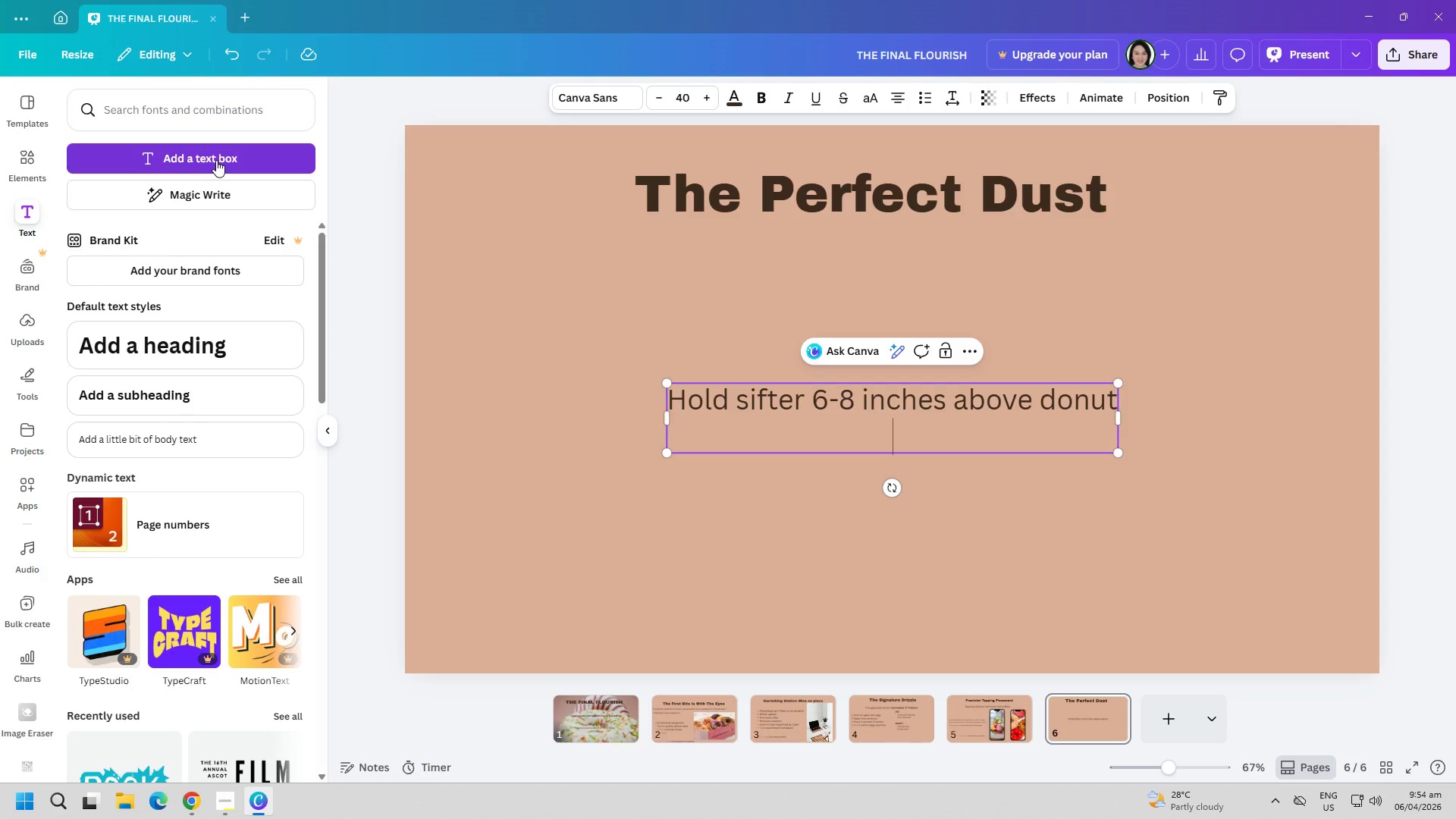 
type(Tap gently- )
key(Backspace)
type(never shake)
 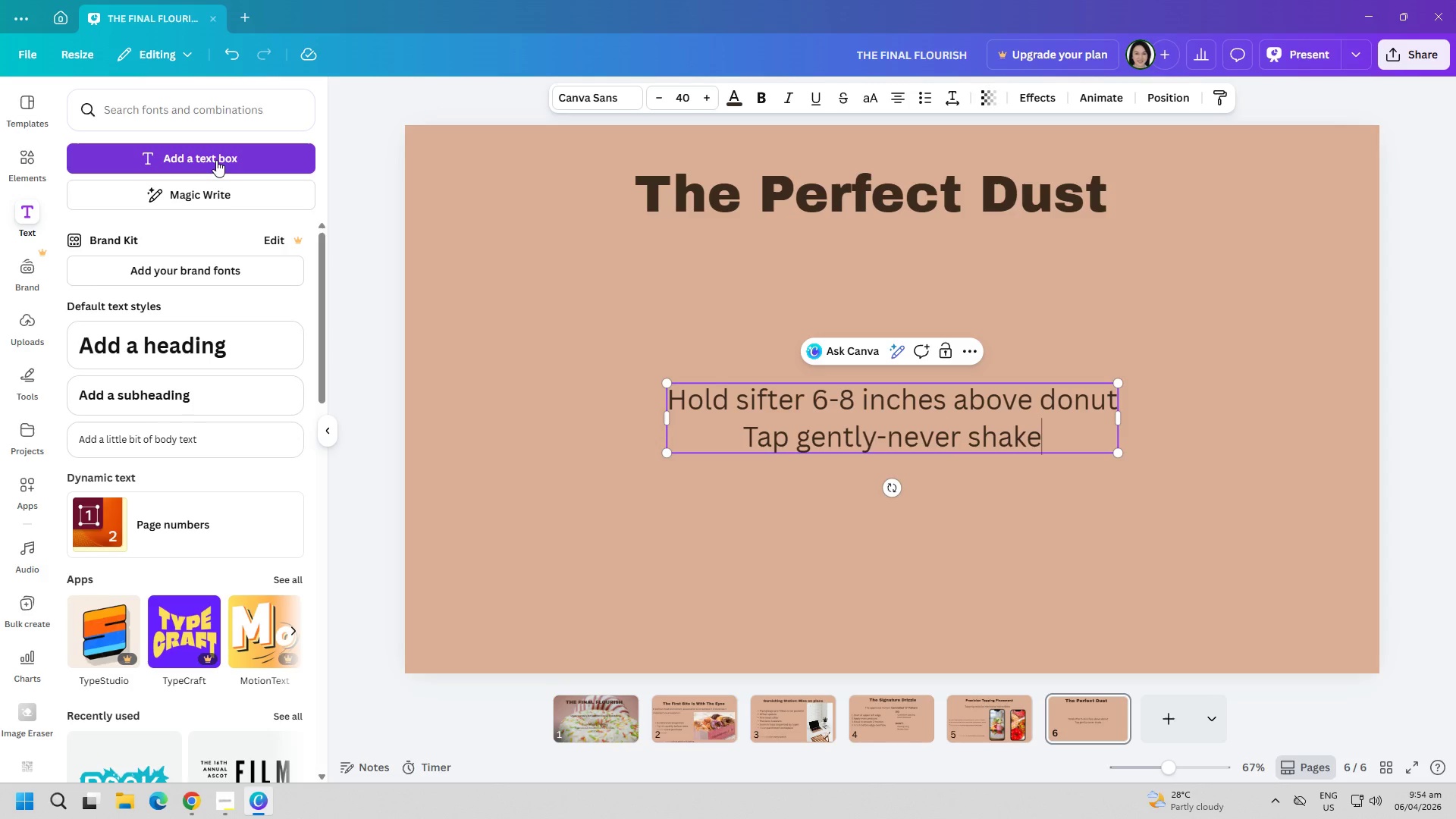 
key(Enter)
 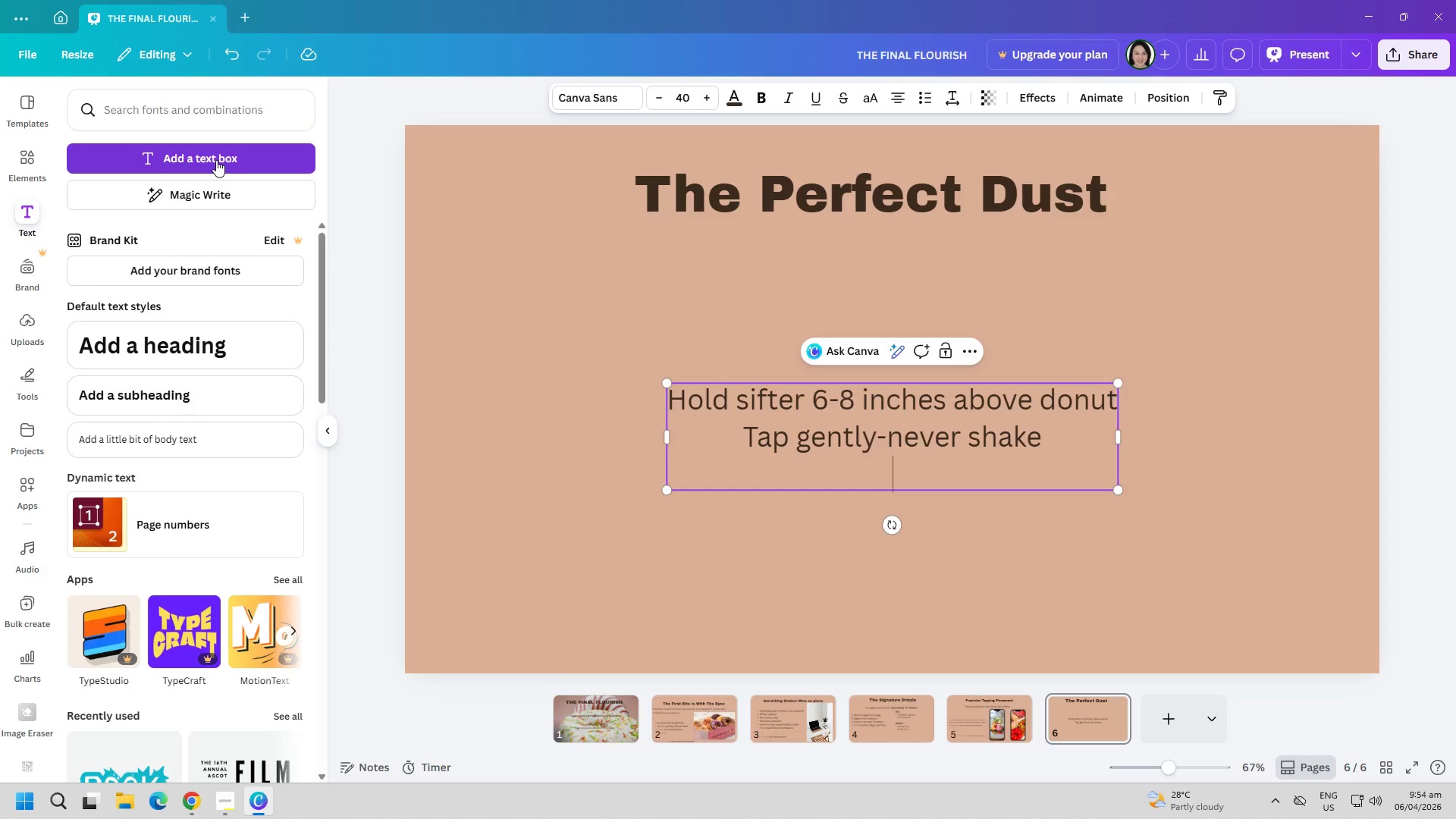 
type(Apply light, even layer)
 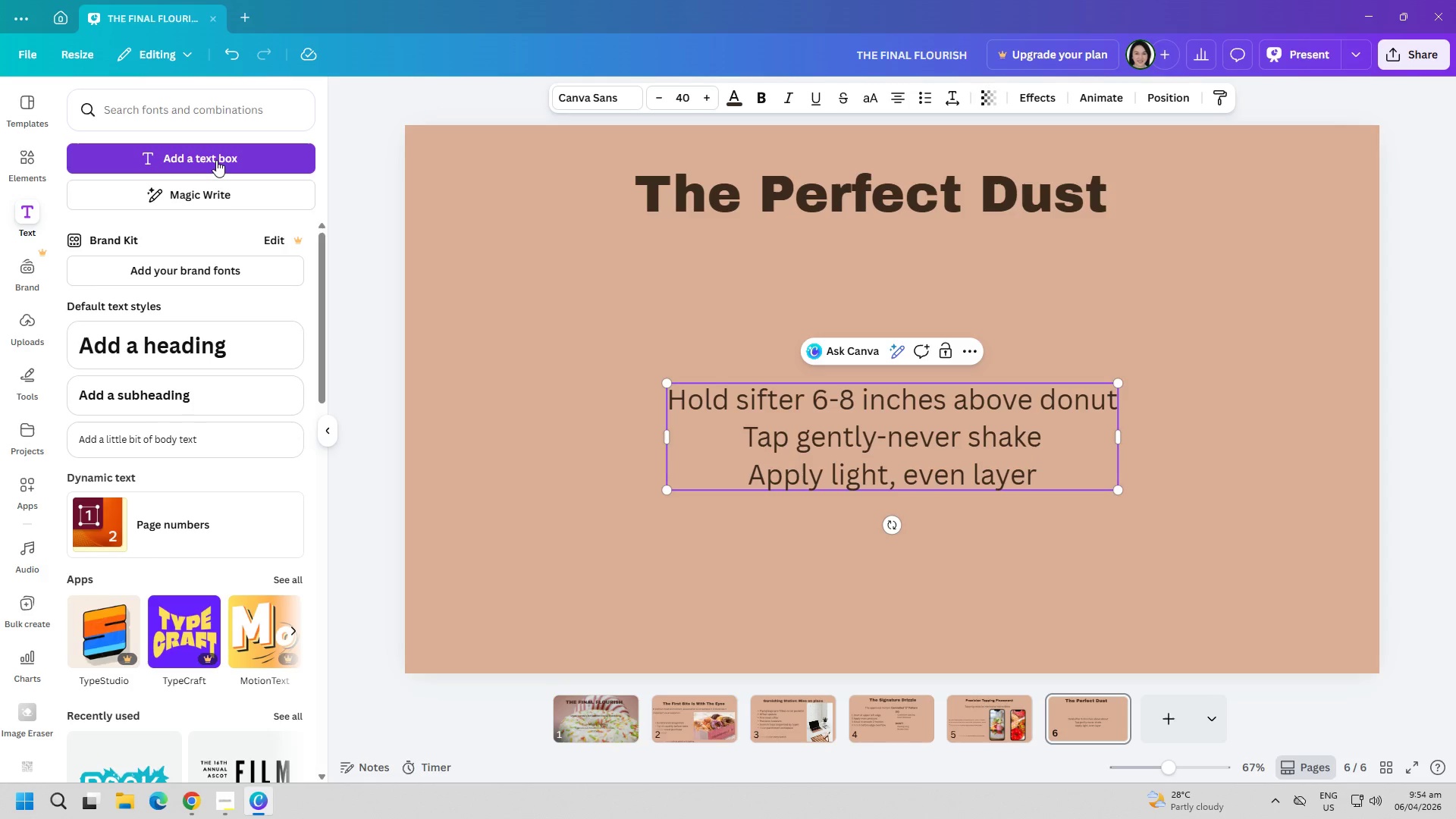 
key(Control+ControlLeft)
 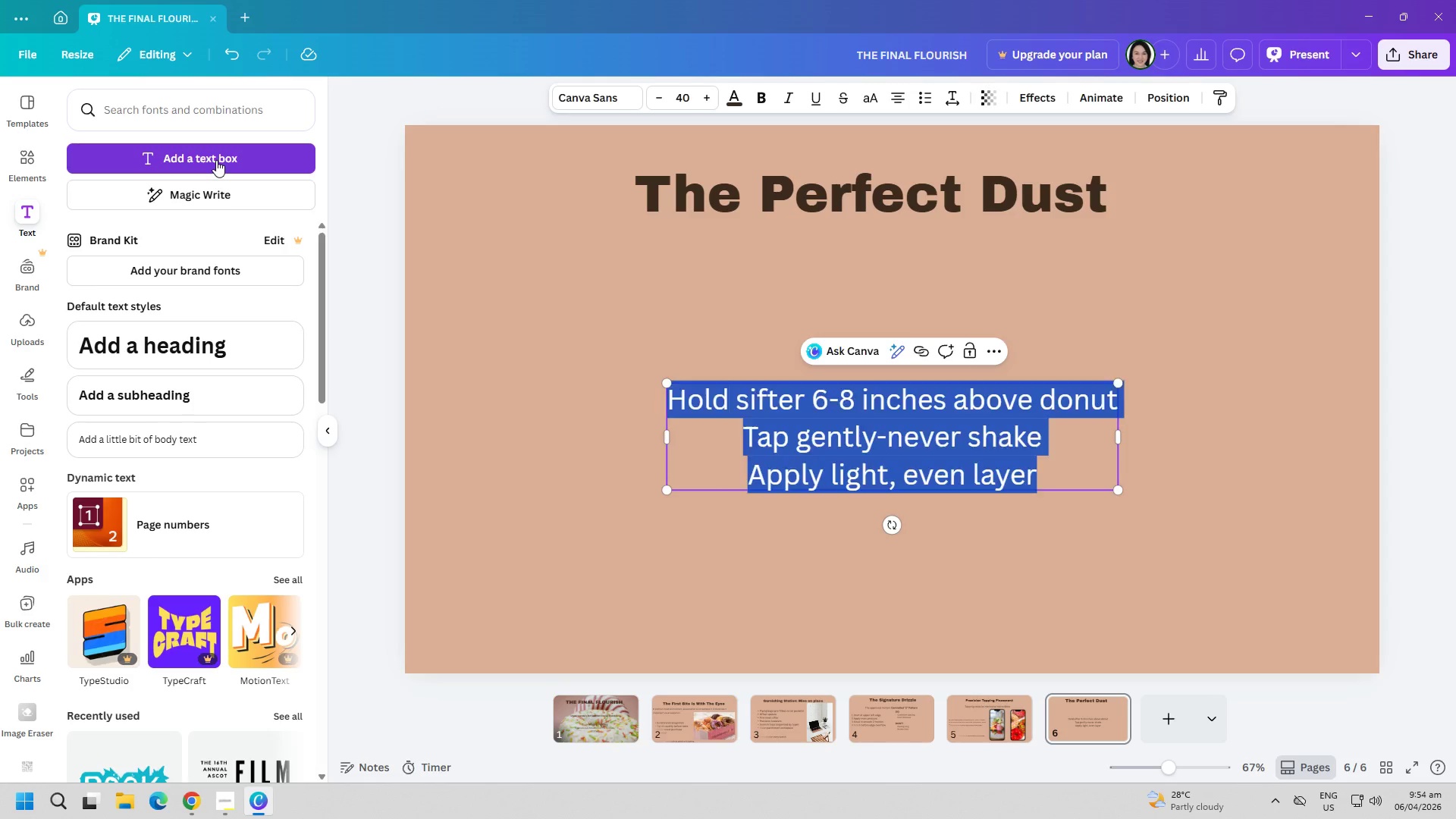 
key(Control+A)
 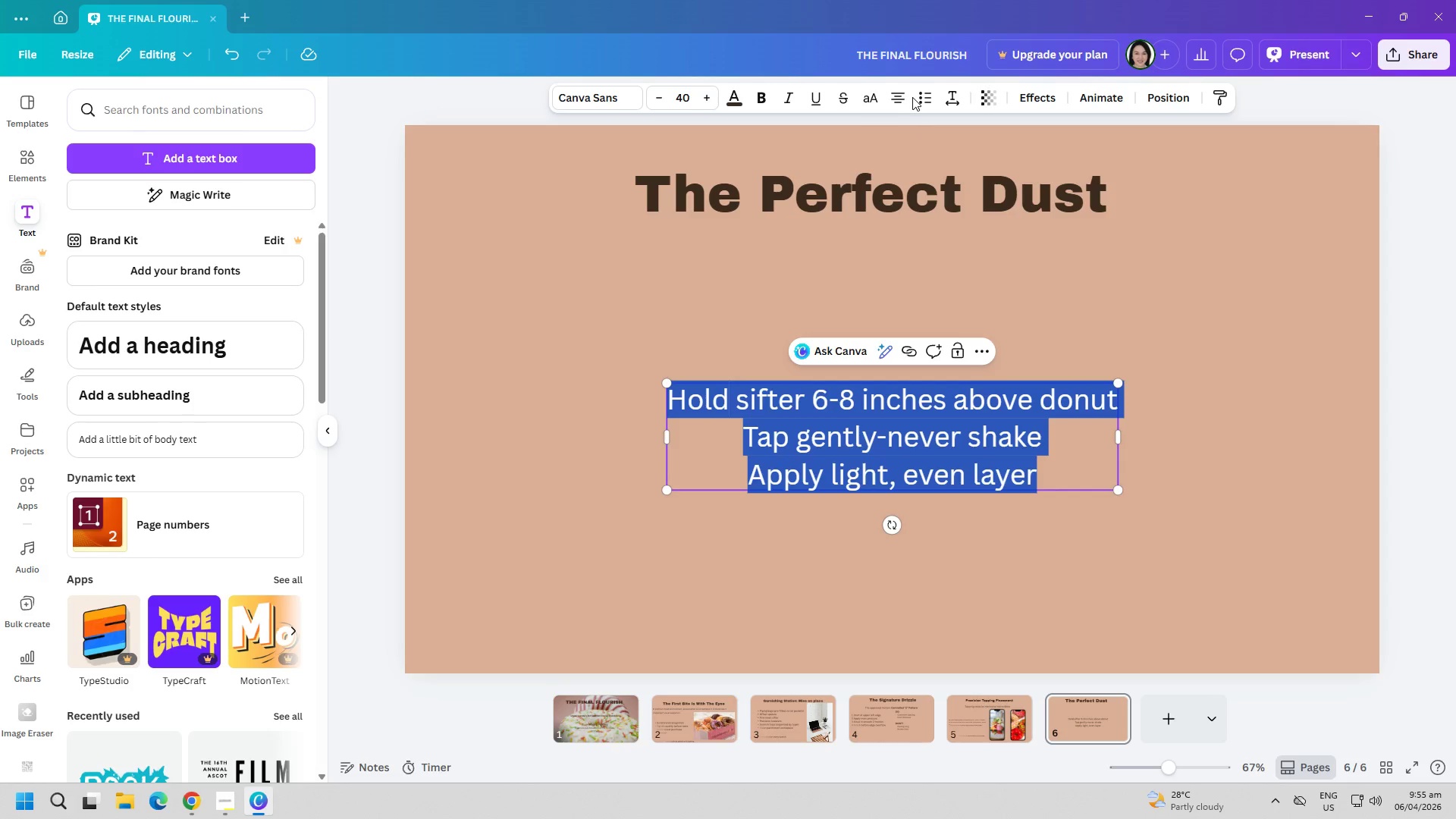 
double_click([923, 93])
 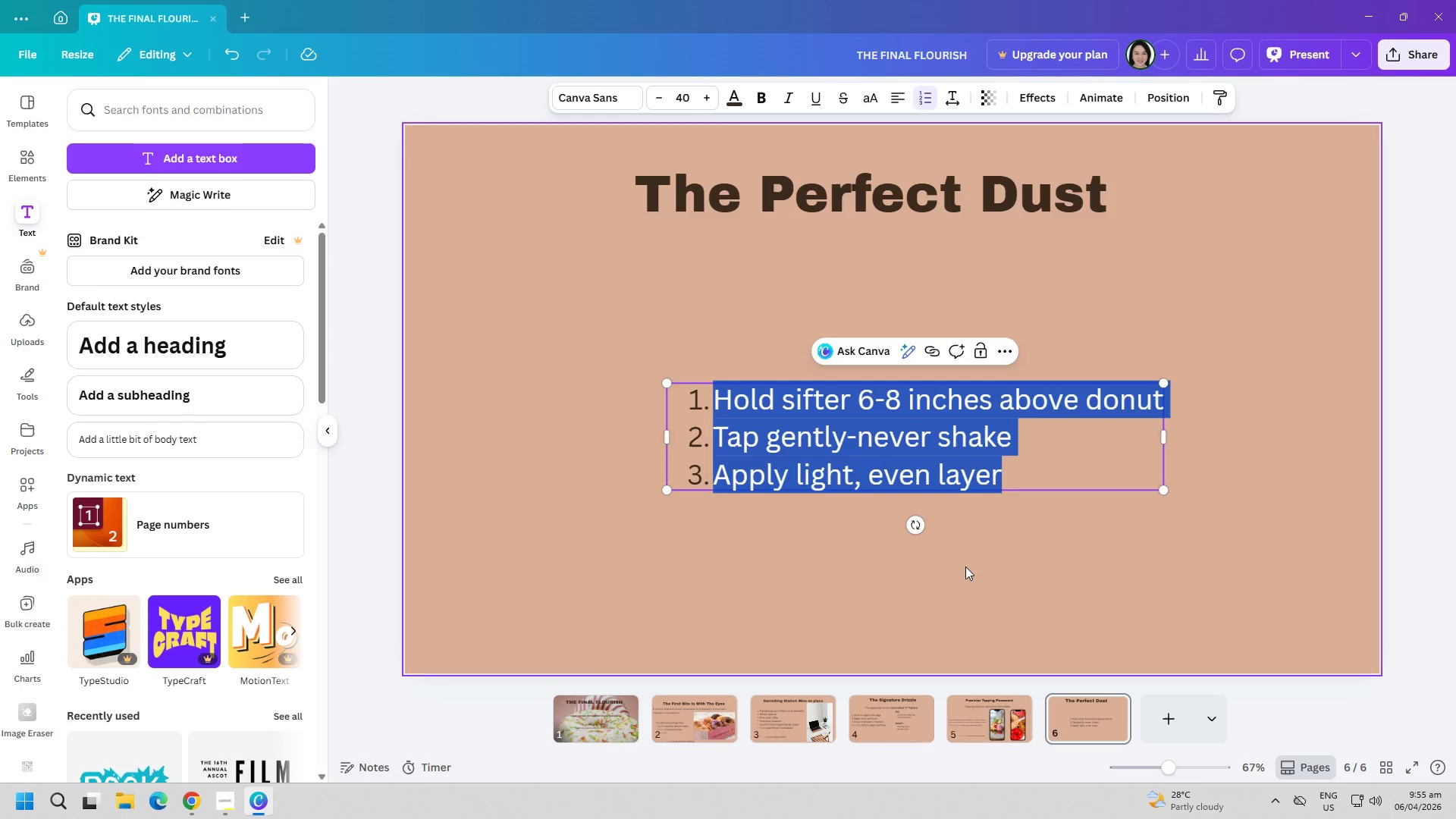 
left_click([965, 566])
 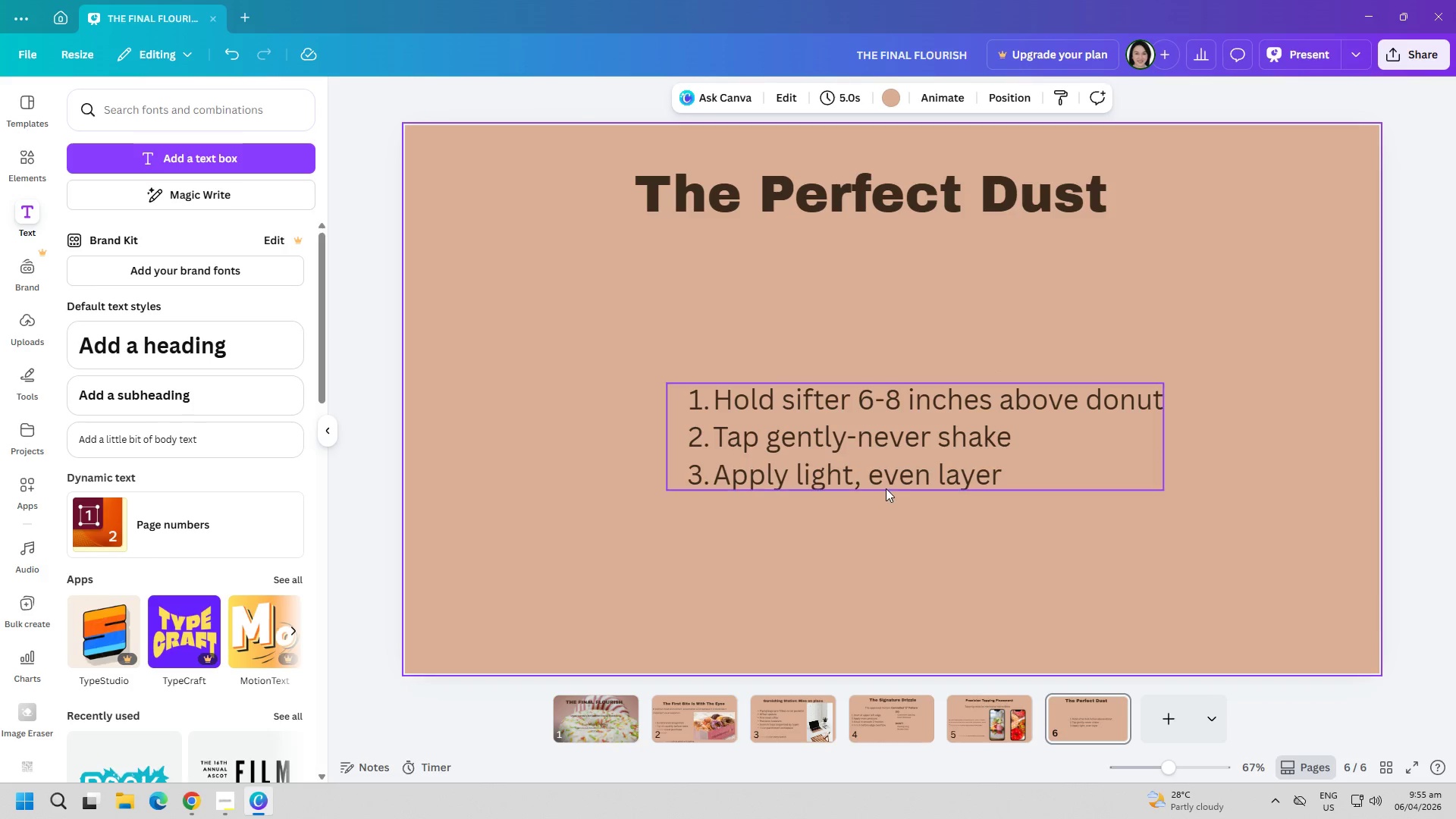 
left_click_drag(start_coordinate=[880, 461], to_coordinate=[746, 410])
 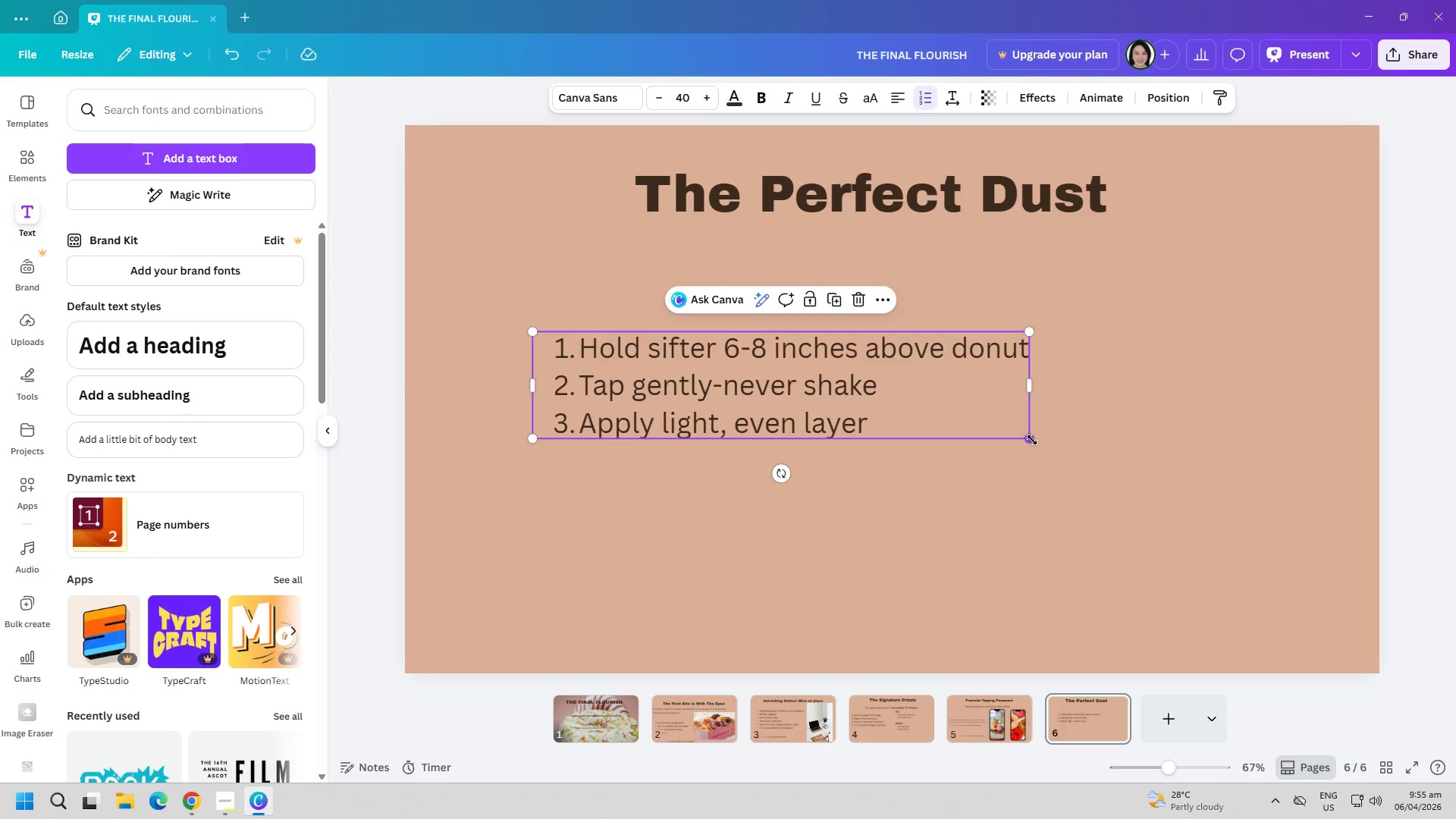 
left_click_drag(start_coordinate=[1032, 440], to_coordinate=[1015, 440])
 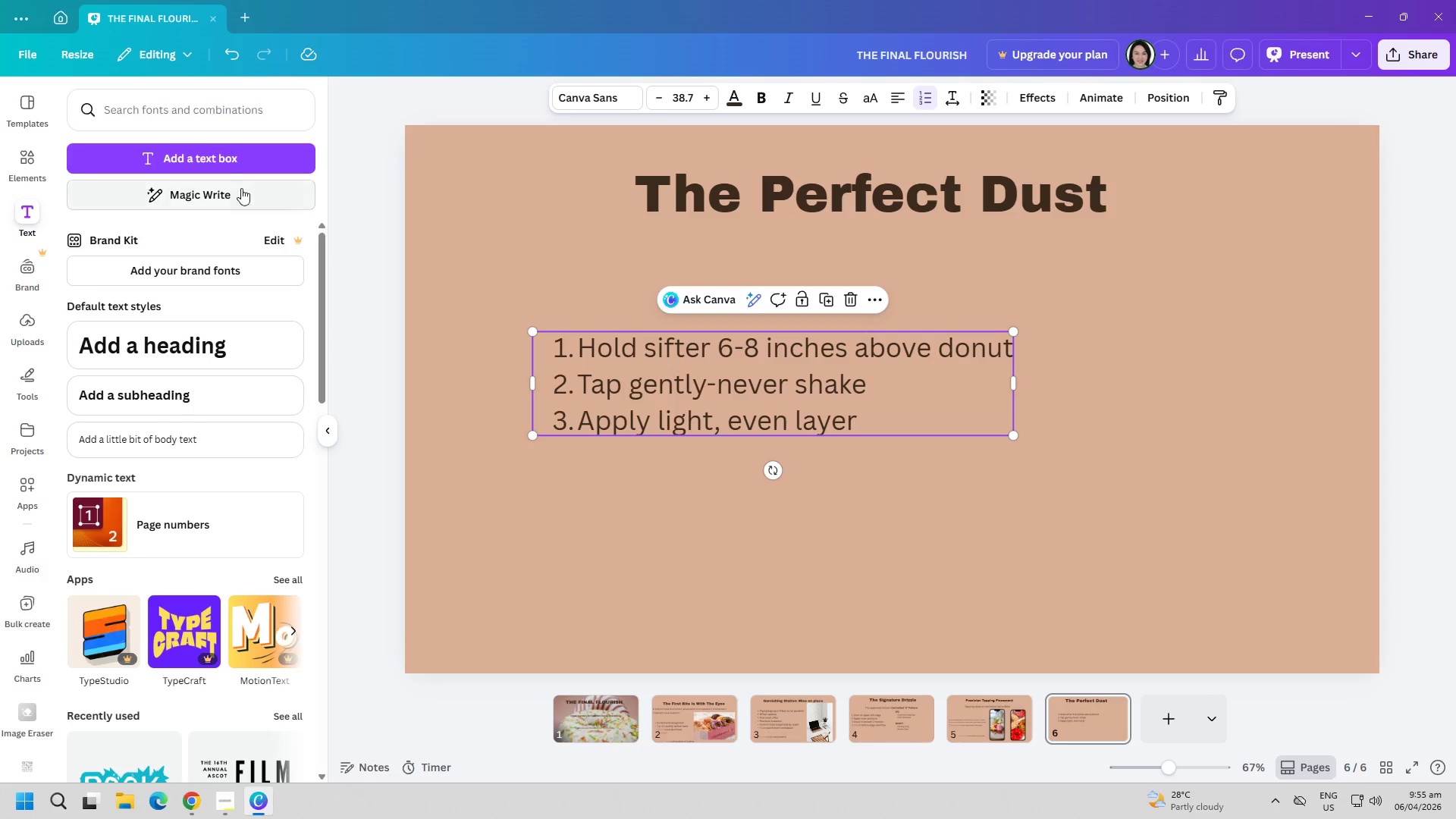 
left_click([228, 159])
 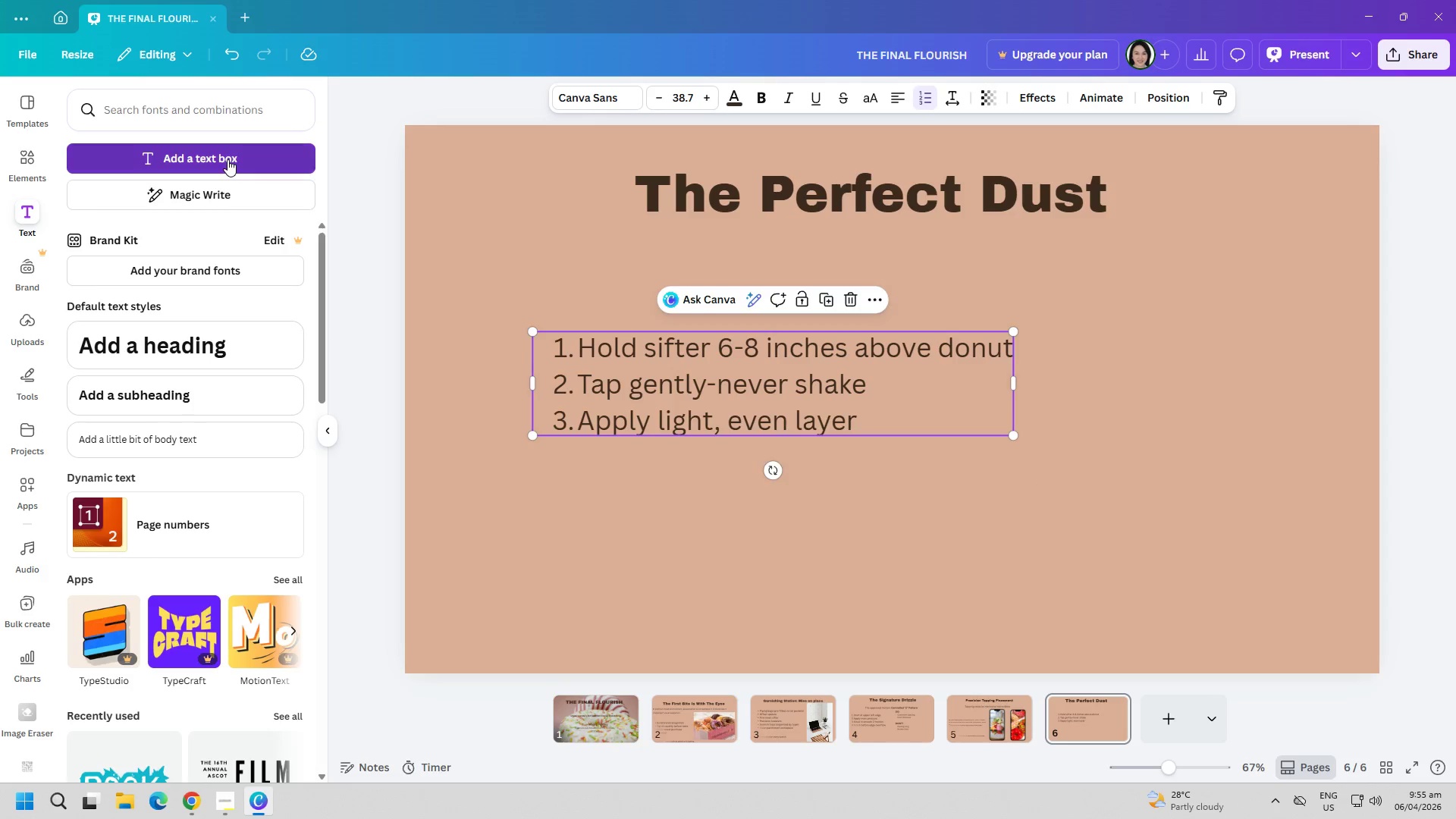 
type(T)
key(Backspace)
type(STEPS)
 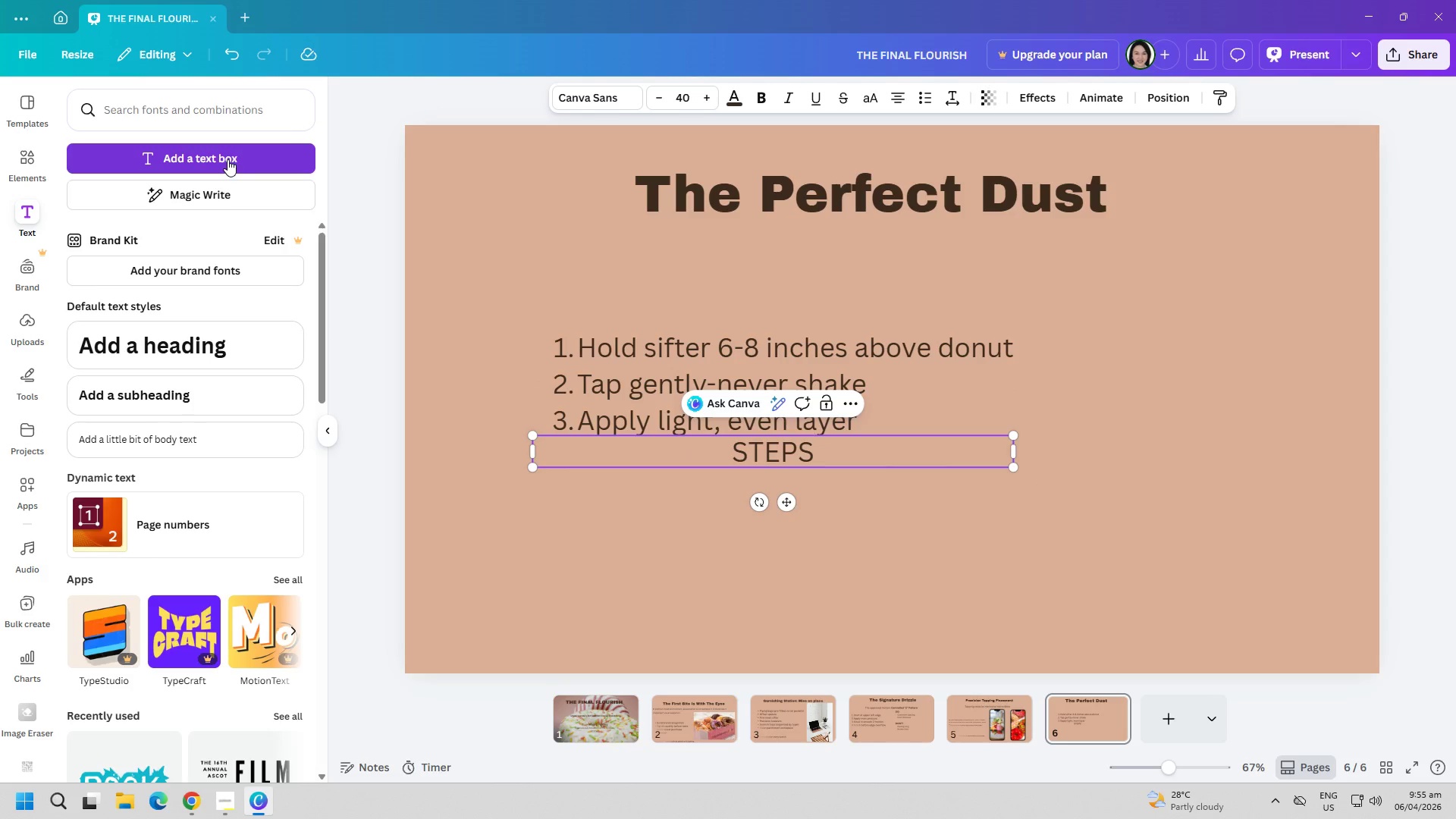 
key(Control+A)
 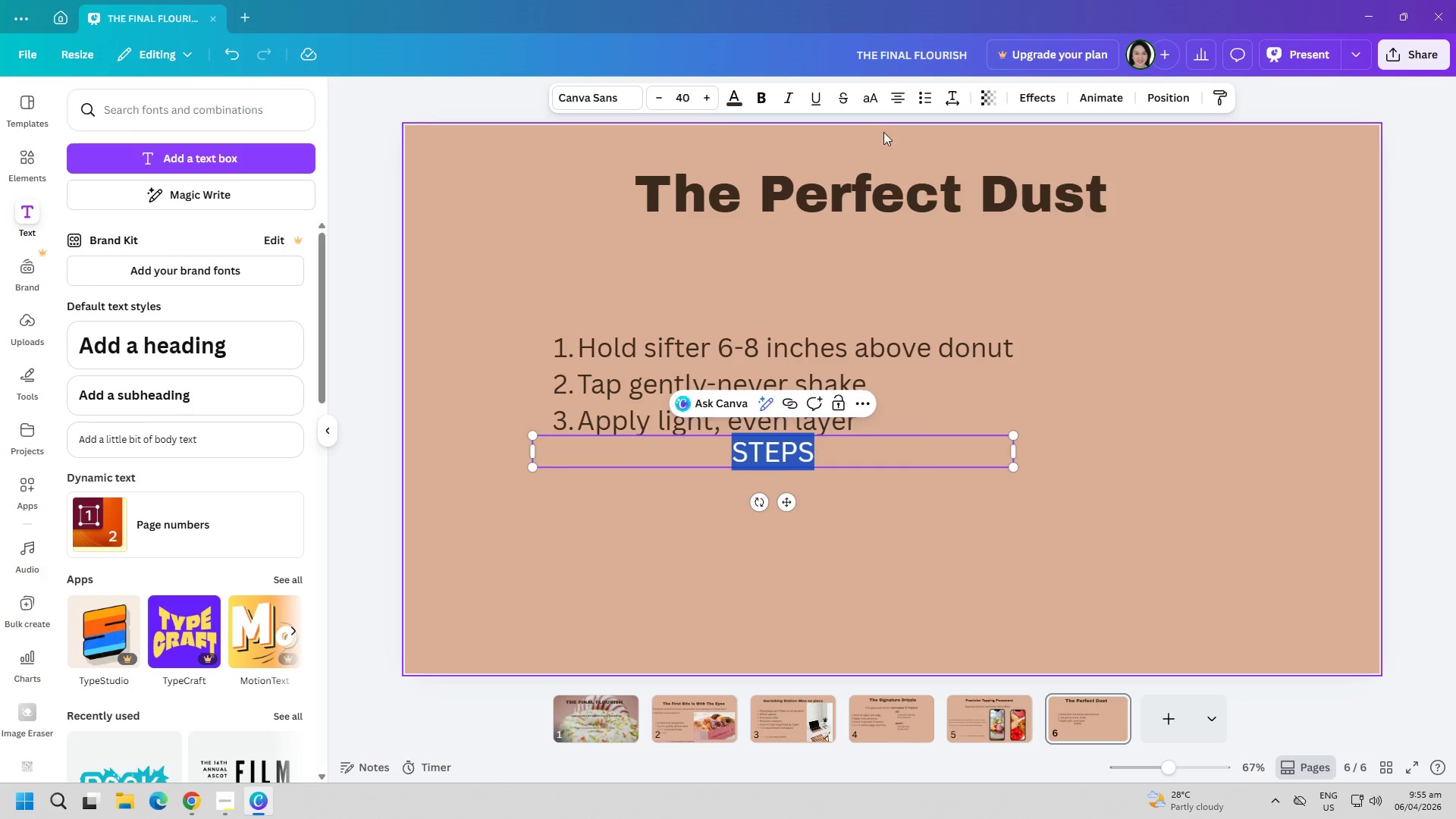 
left_click([756, 100])
 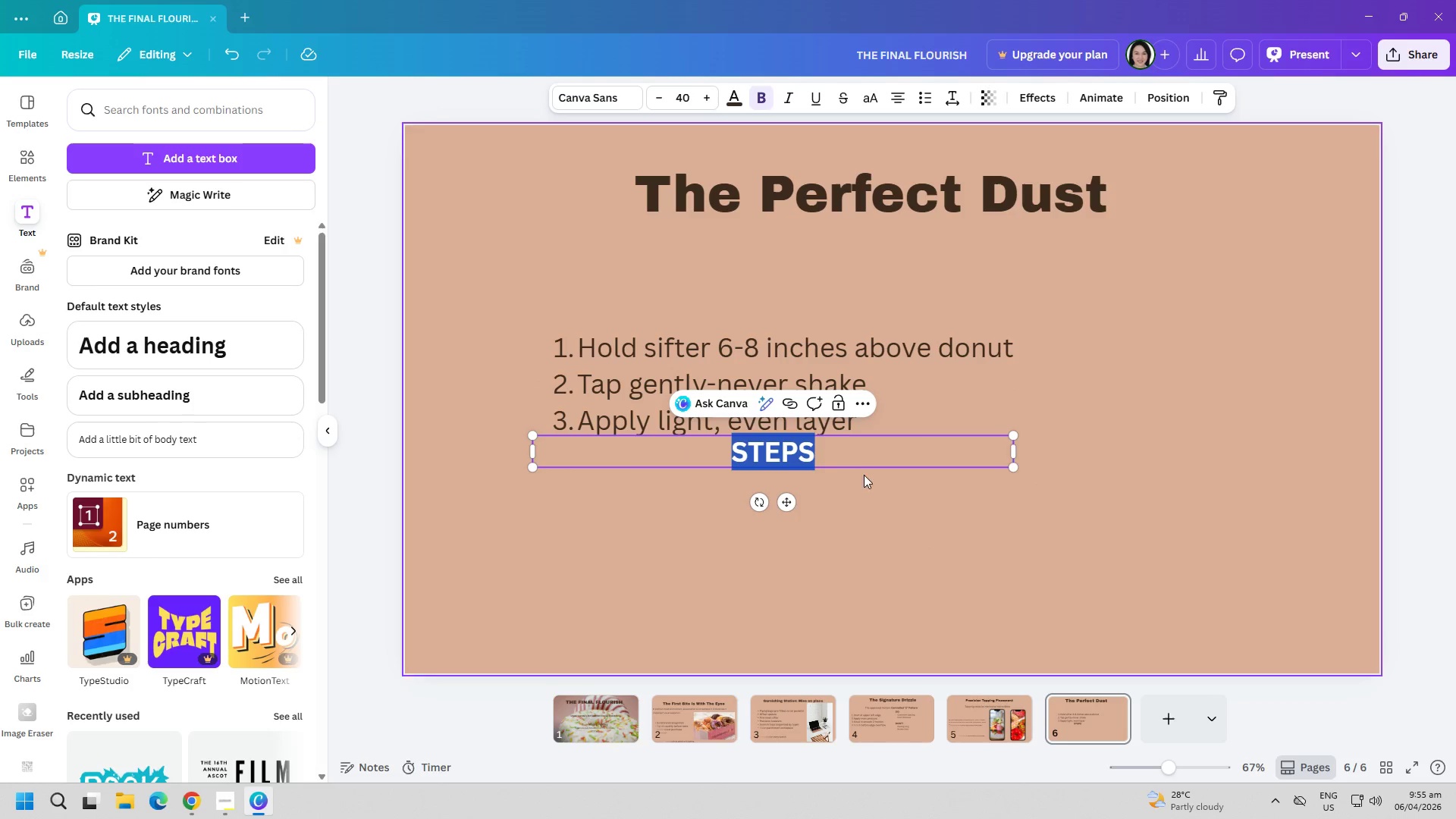 
left_click([852, 461])
 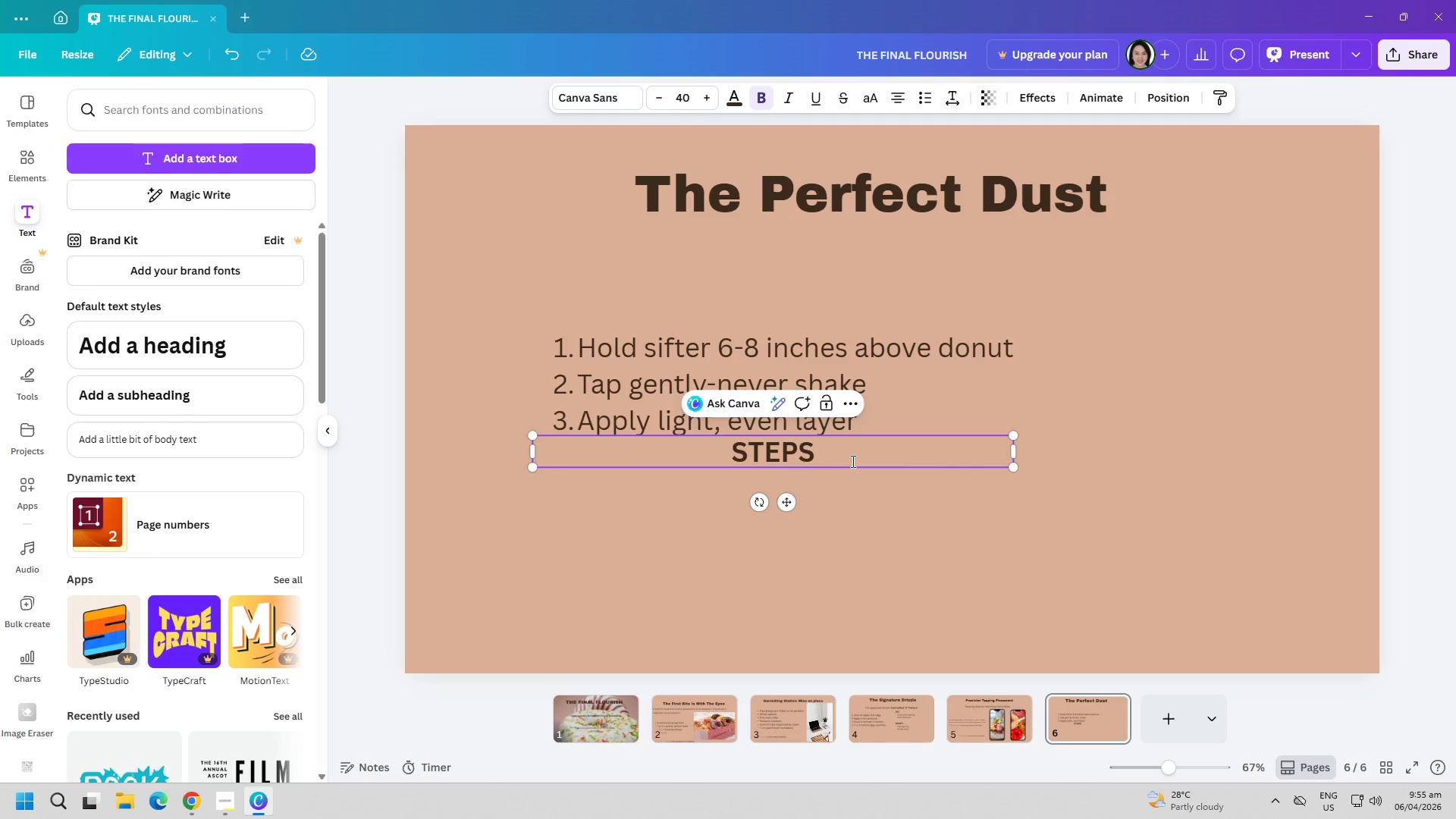 
key(Backspace)
key(Backspace)
key(Backspace)
key(Backspace)
type(TE)
key(Backspace)
key(Backspace)
type(teps:)
 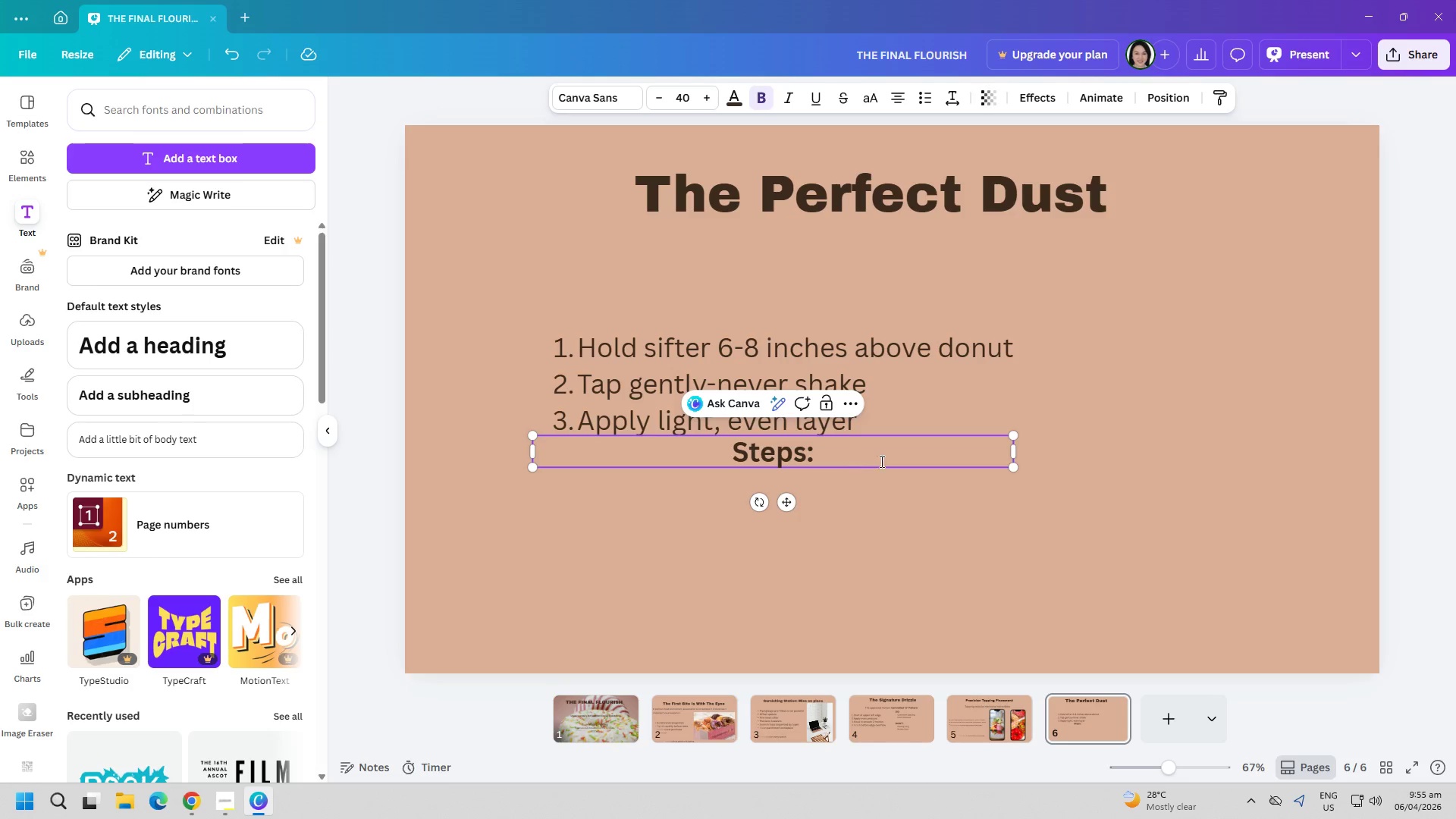 
left_click([899, 501])
 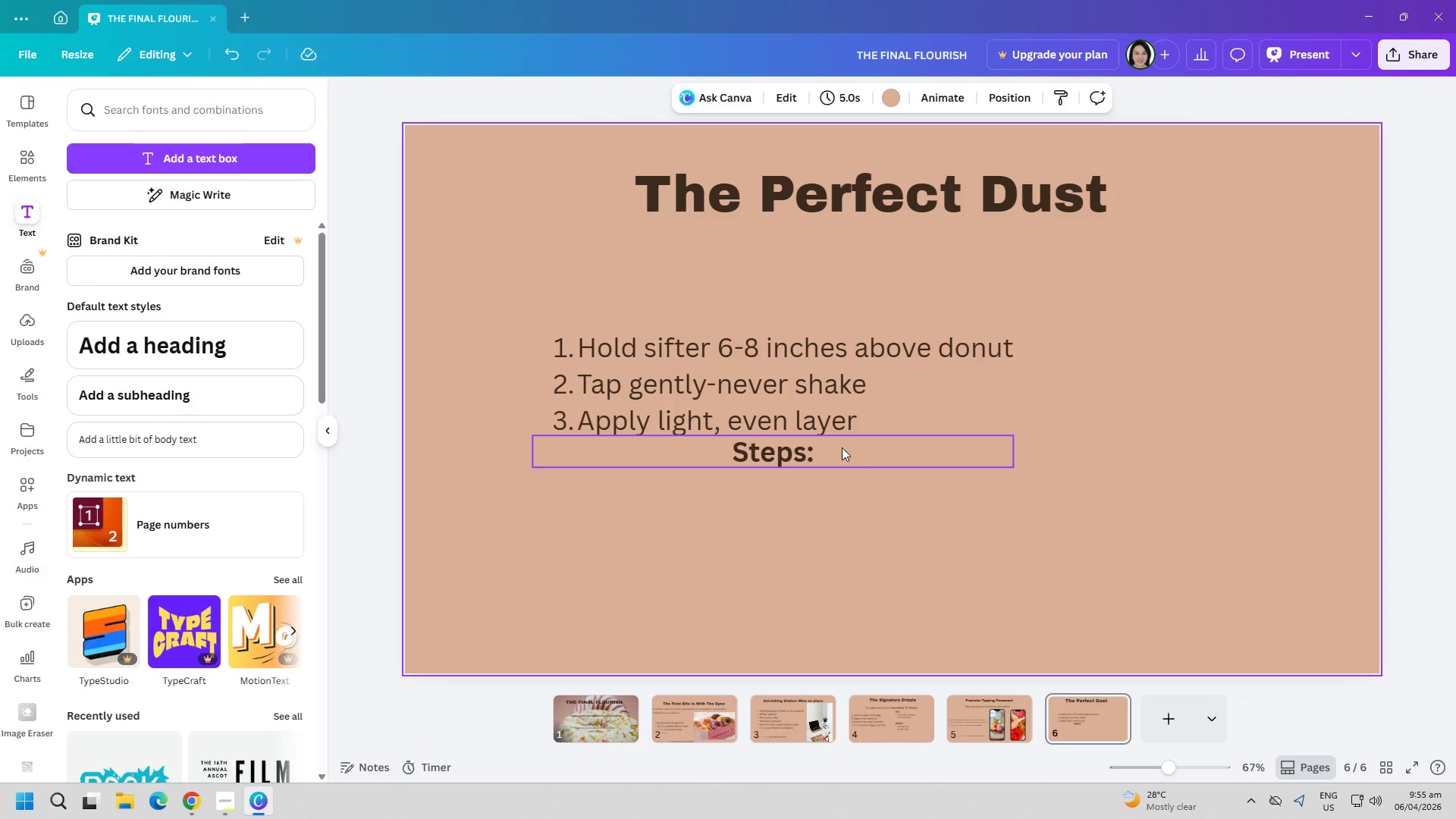 
left_click_drag(start_coordinate=[836, 447], to_coordinate=[651, 300])
 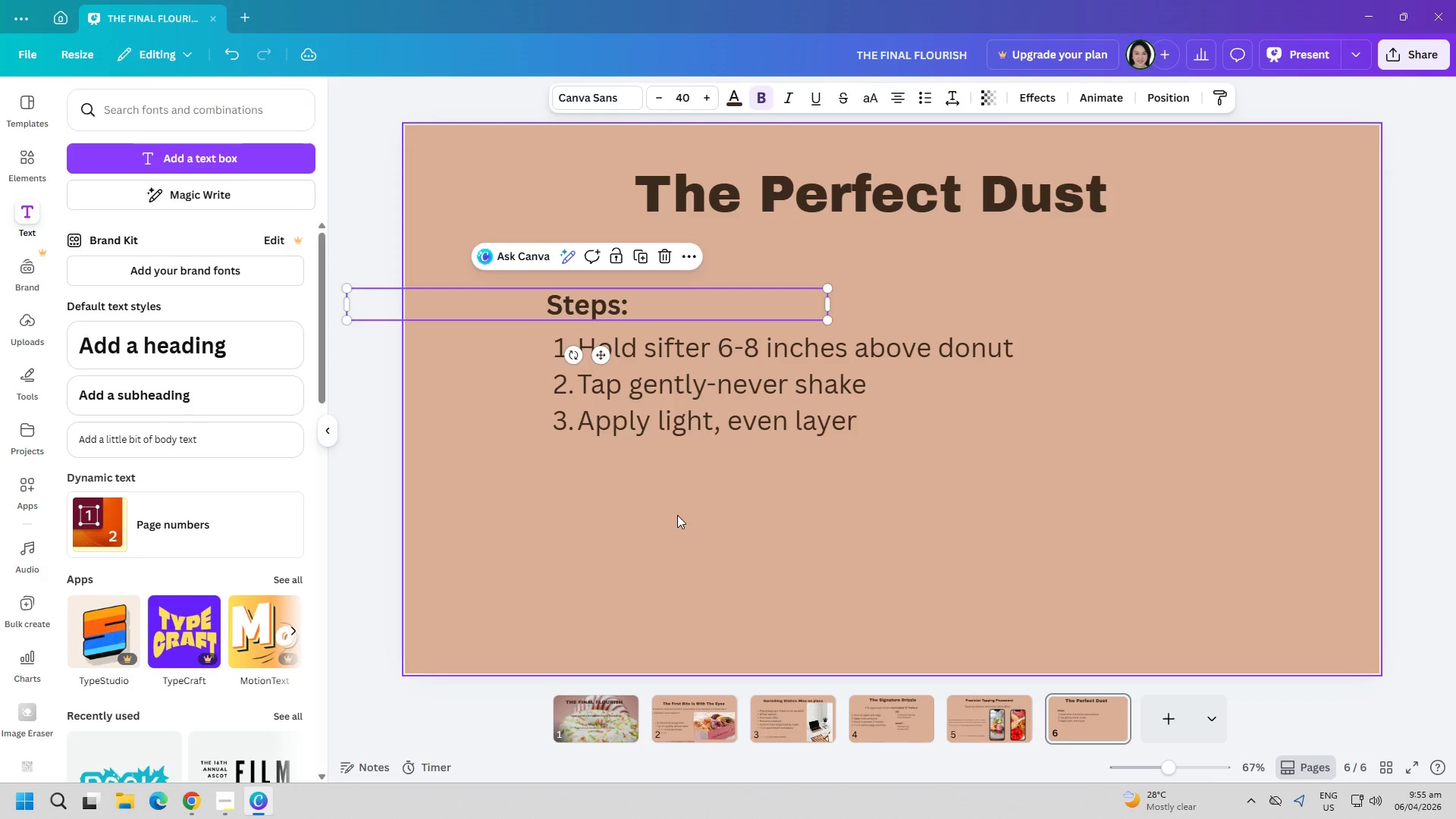 
left_click([677, 516])
 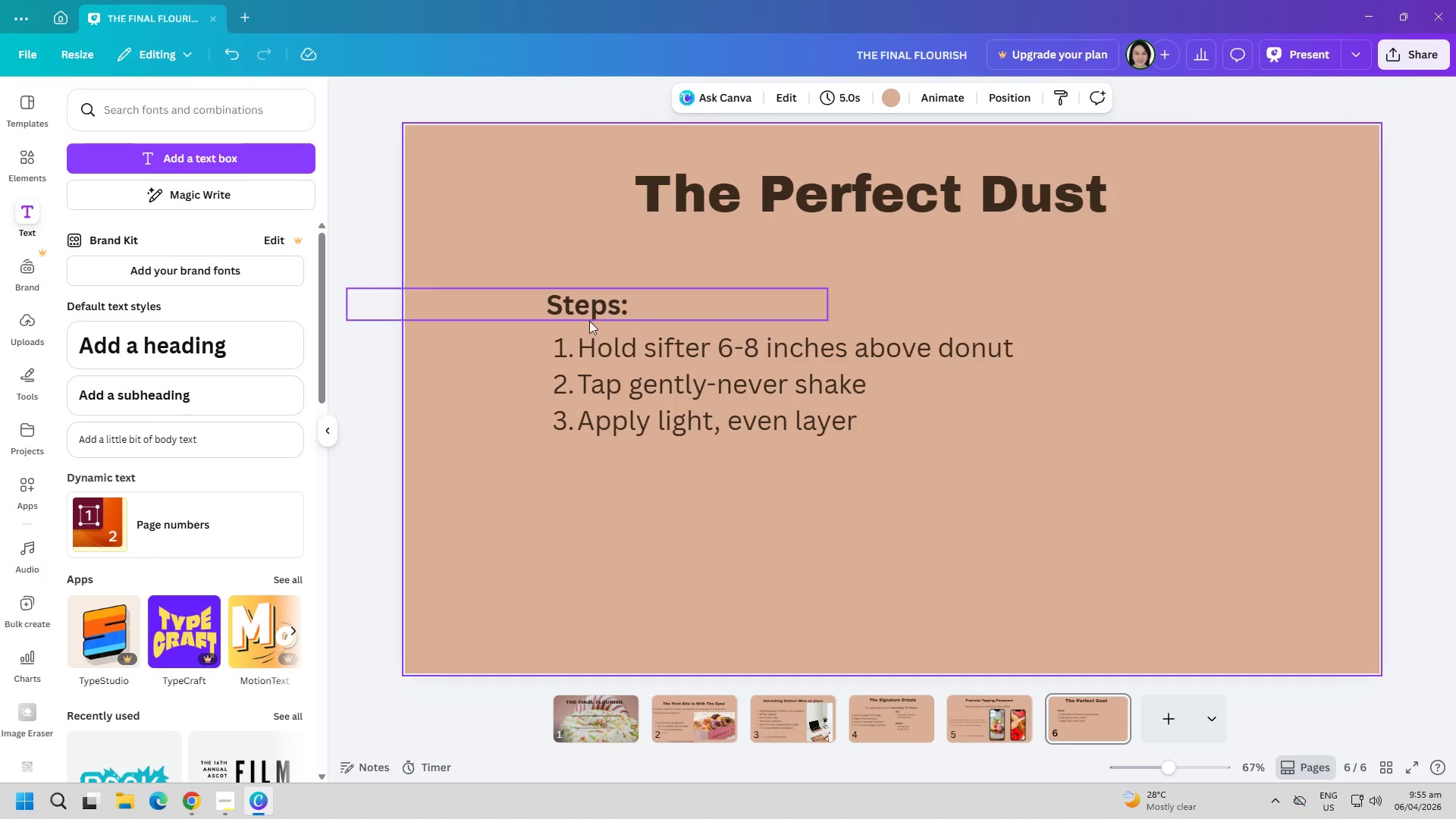 
left_click_drag(start_coordinate=[587, 304], to_coordinate=[570, 299])
 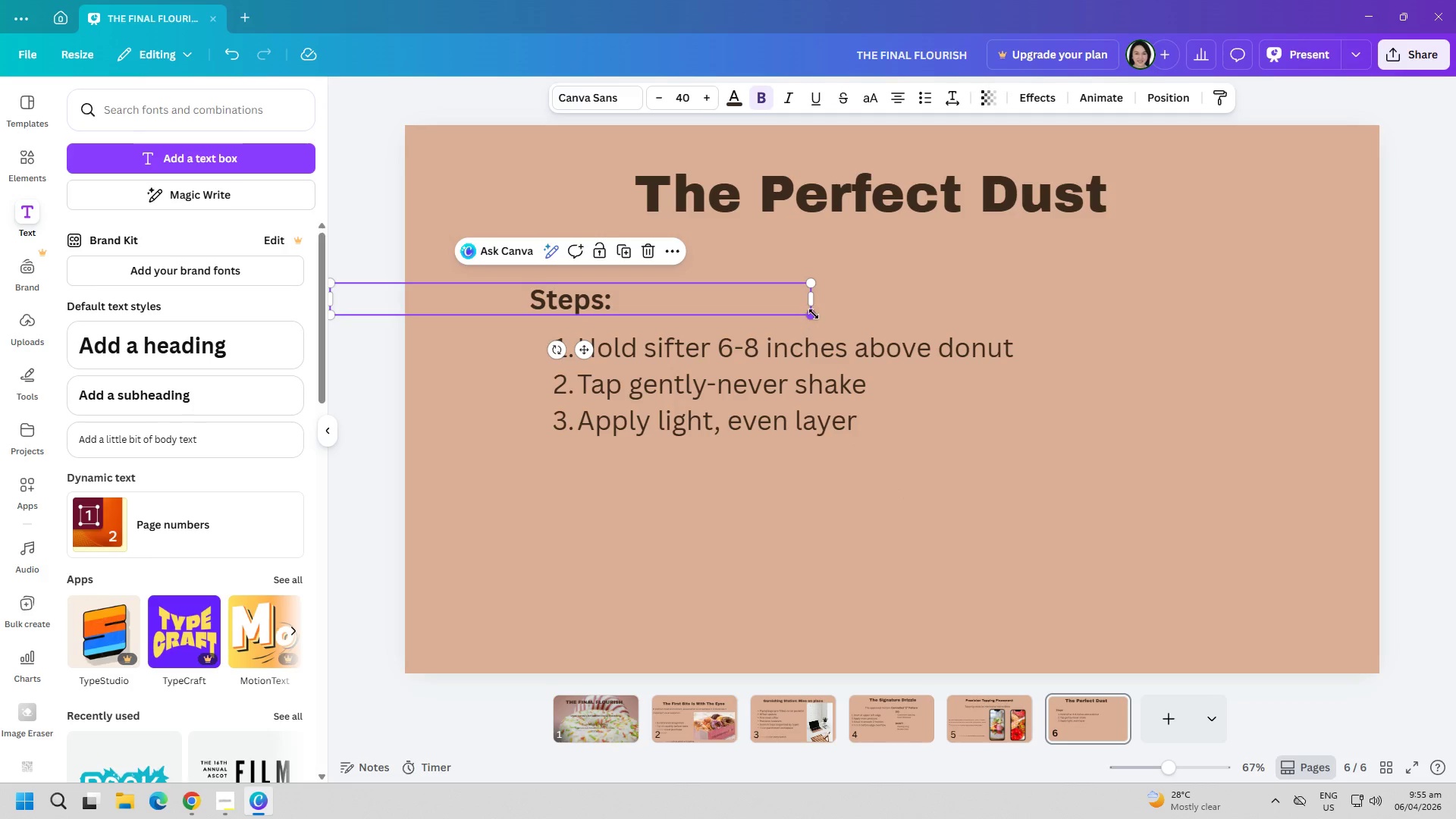 
left_click_drag(start_coordinate=[814, 314], to_coordinate=[797, 314])
 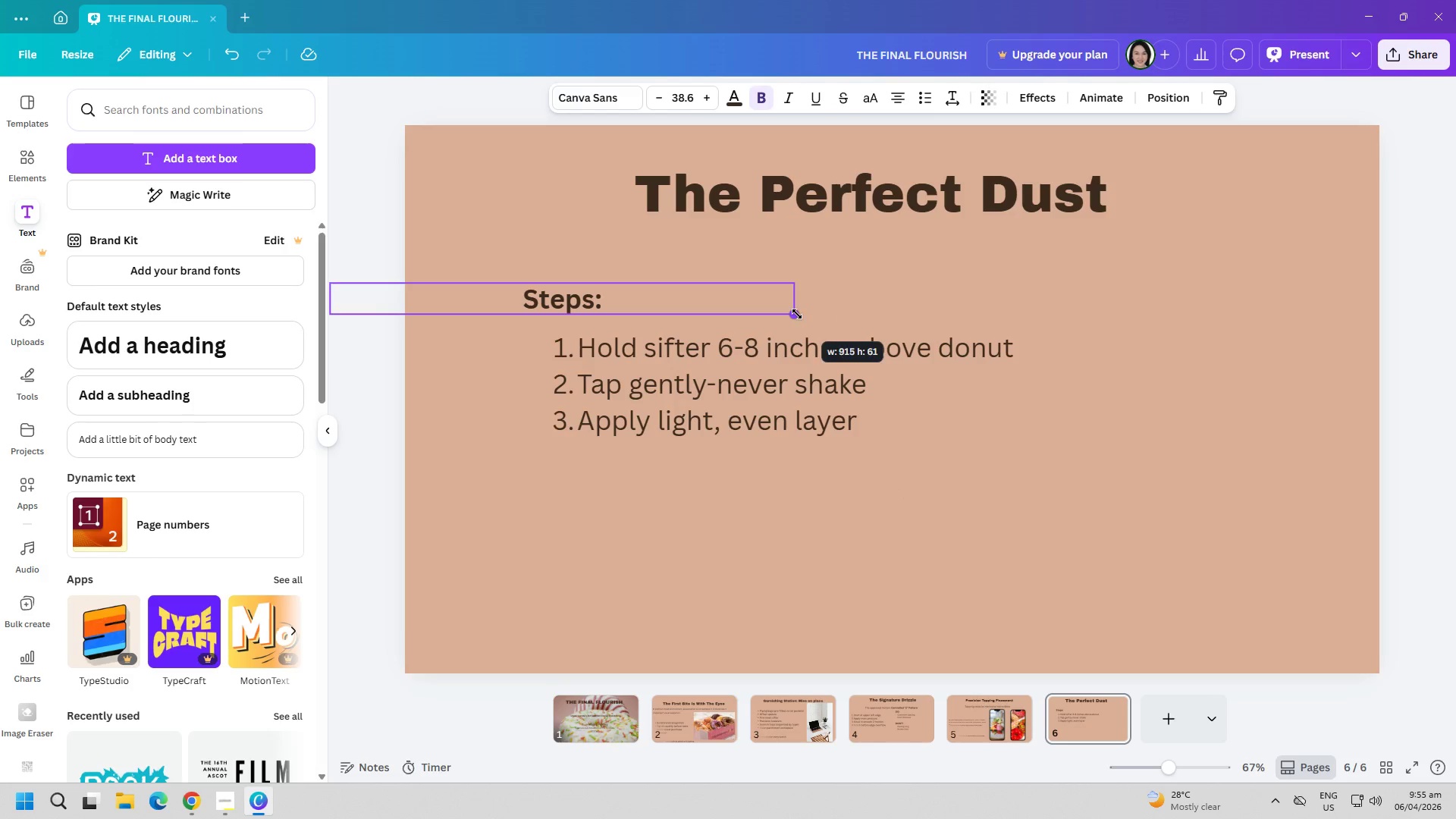 
double_click([760, 419])
 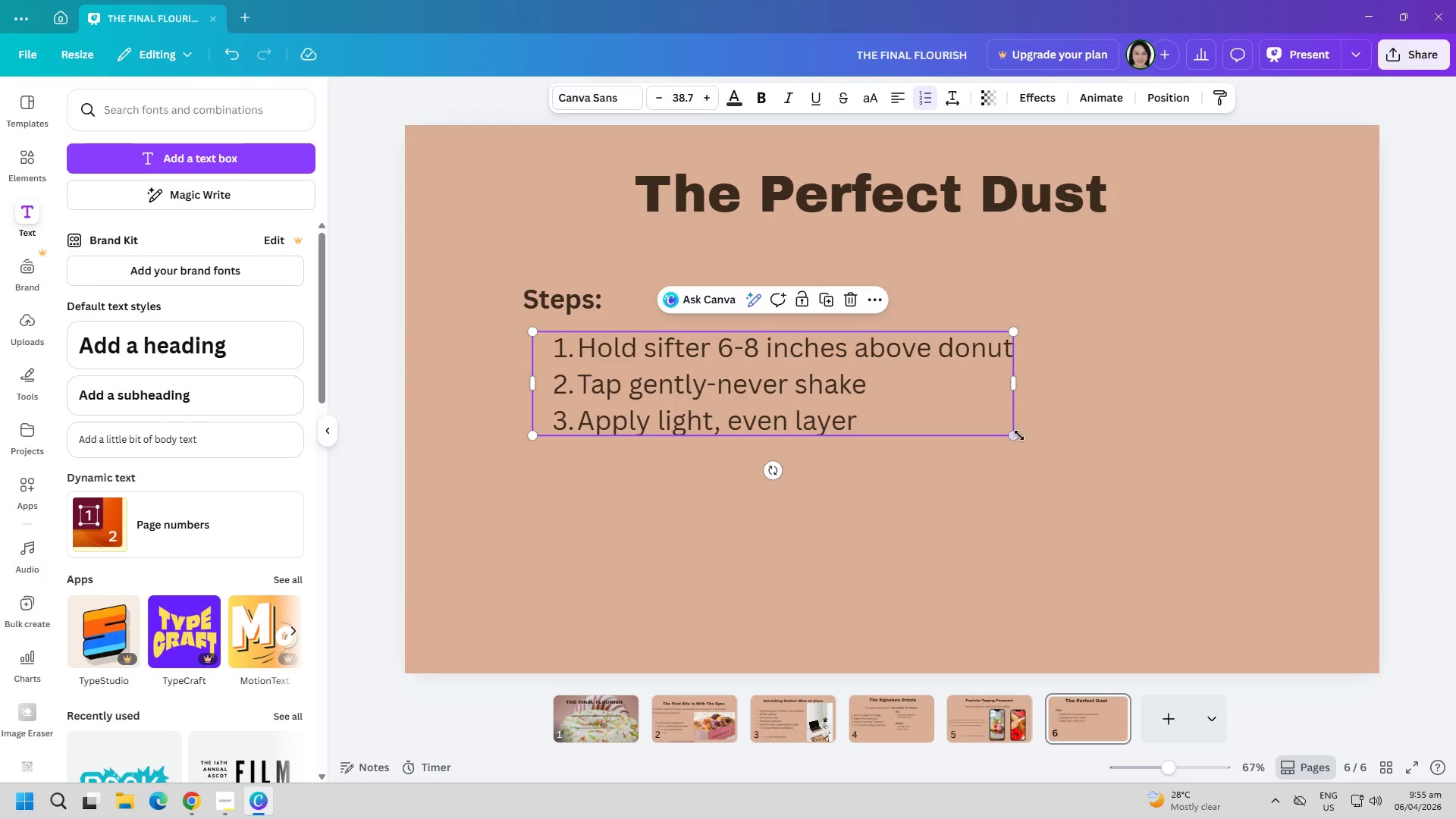 
left_click_drag(start_coordinate=[1012, 432], to_coordinate=[928, 431])
 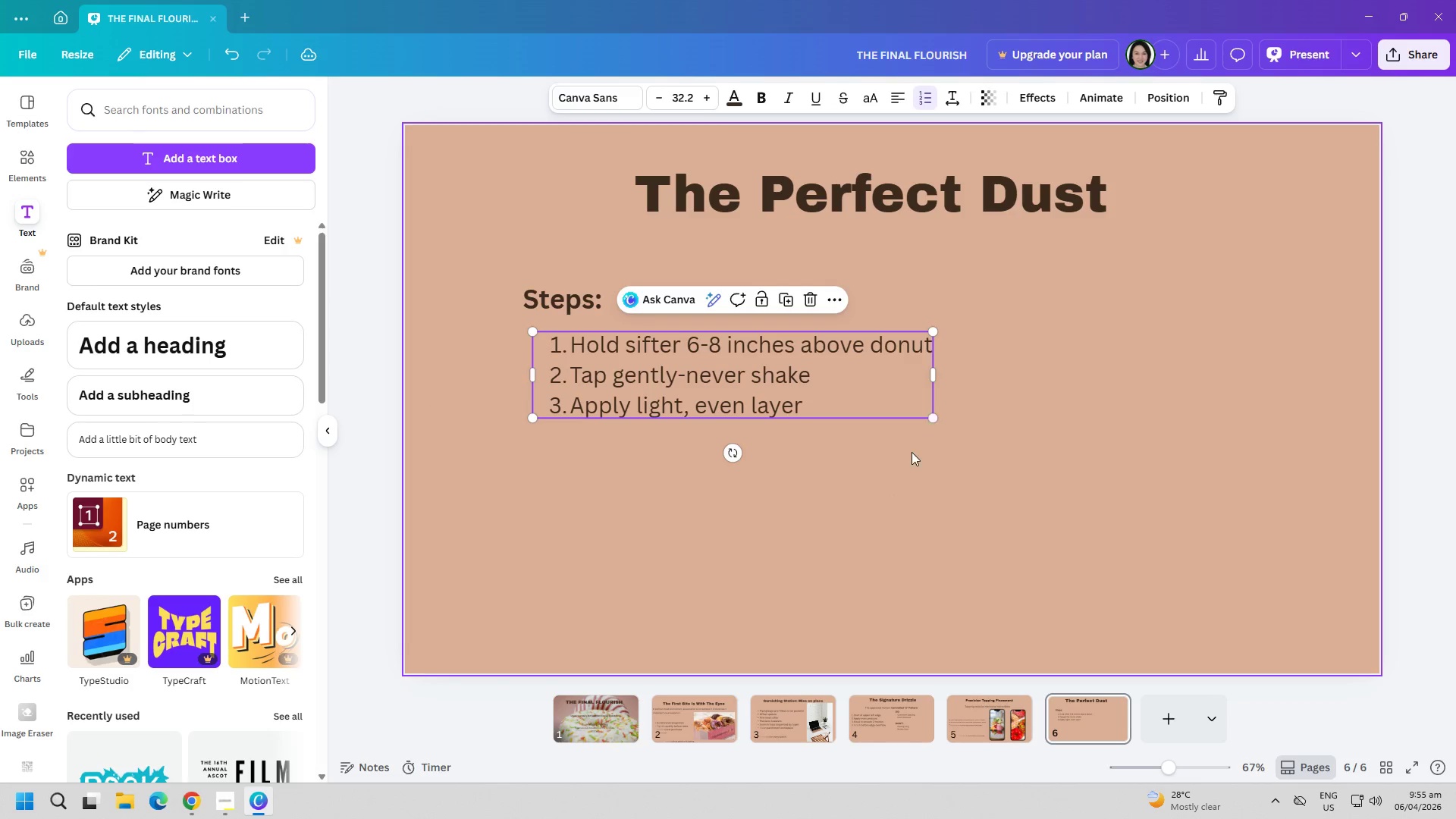 
left_click([912, 453])
 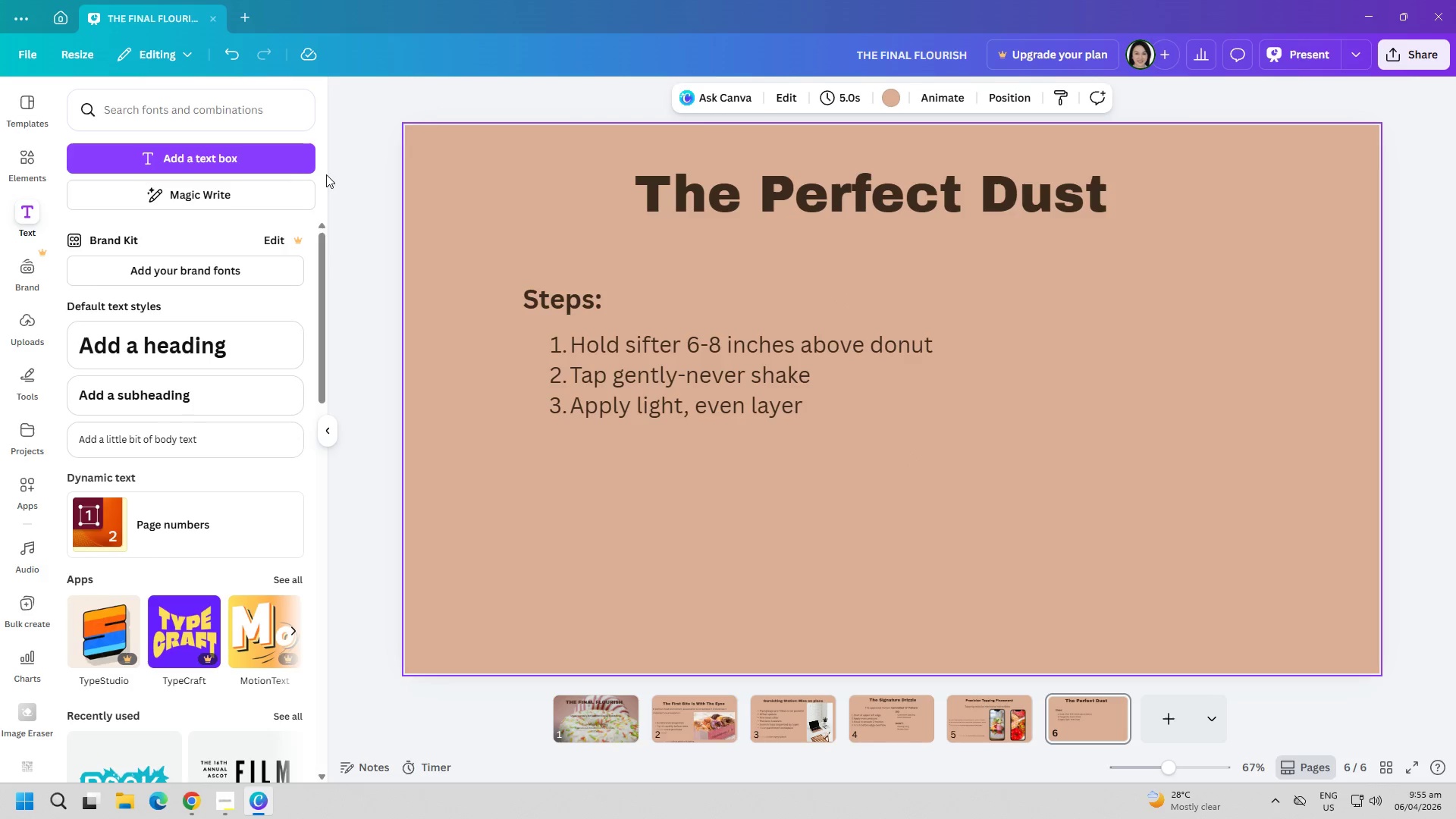 
left_click([263, 155])
 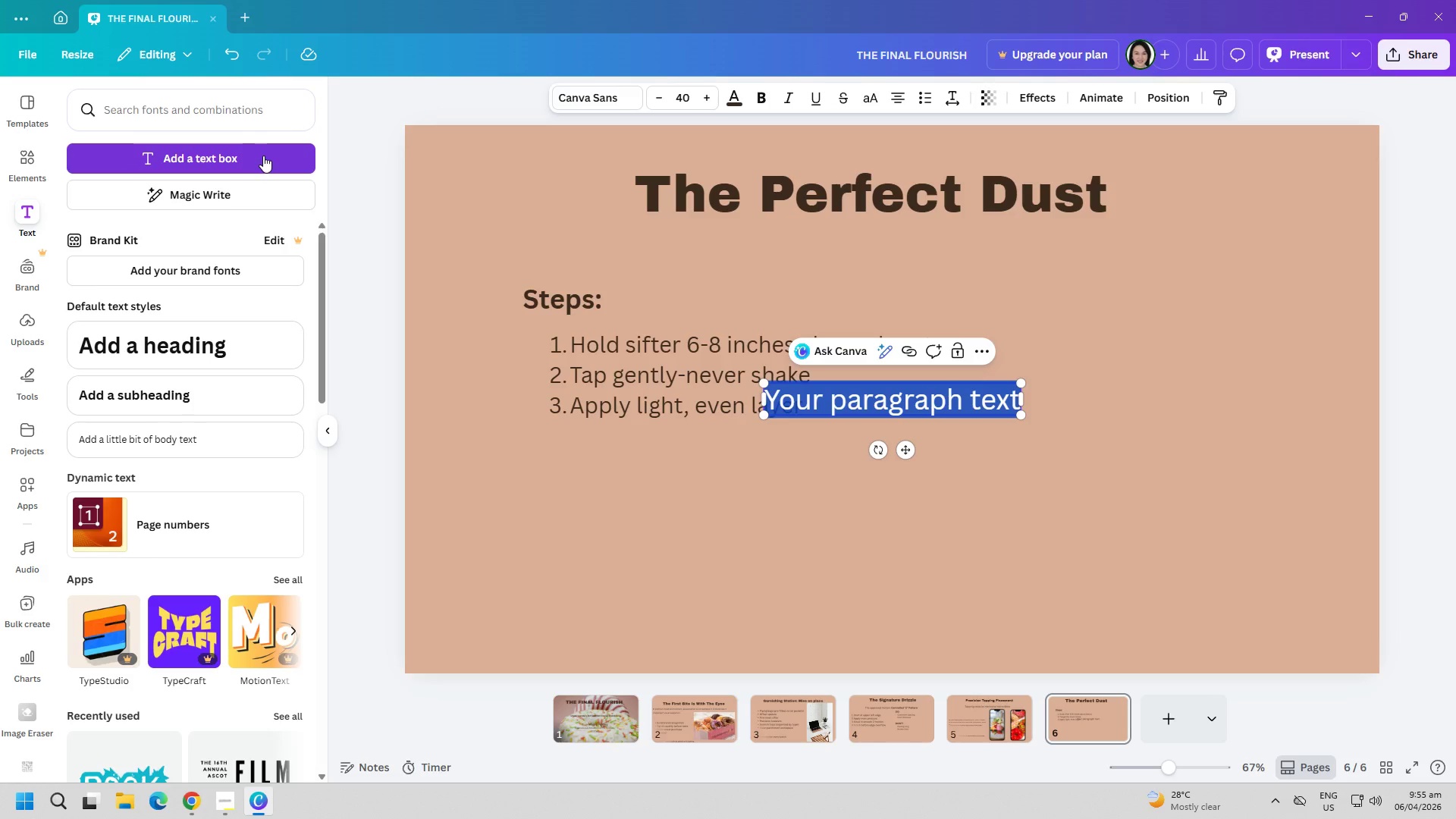 
type(Avoid)
 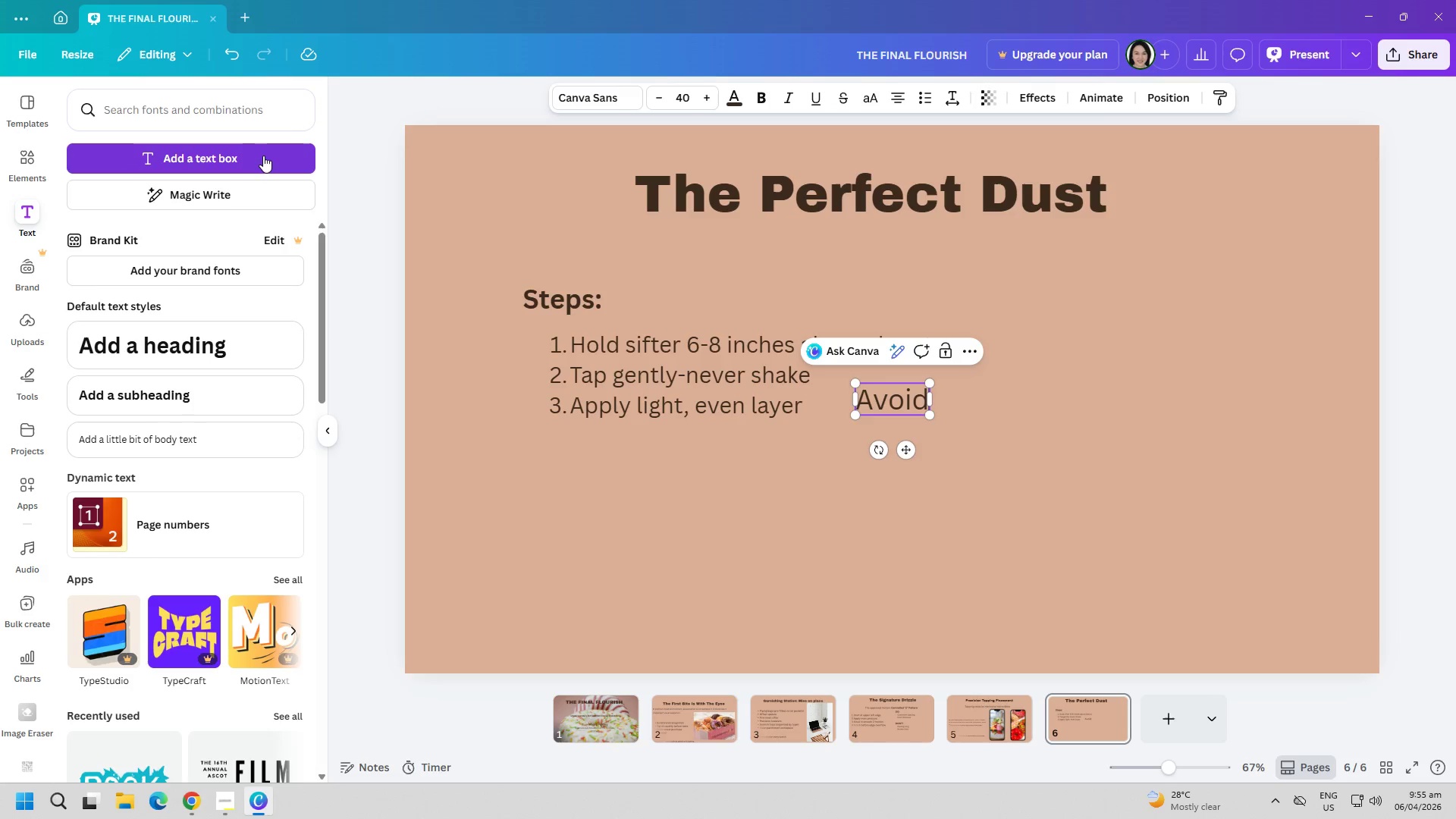 
key(Control+A)
 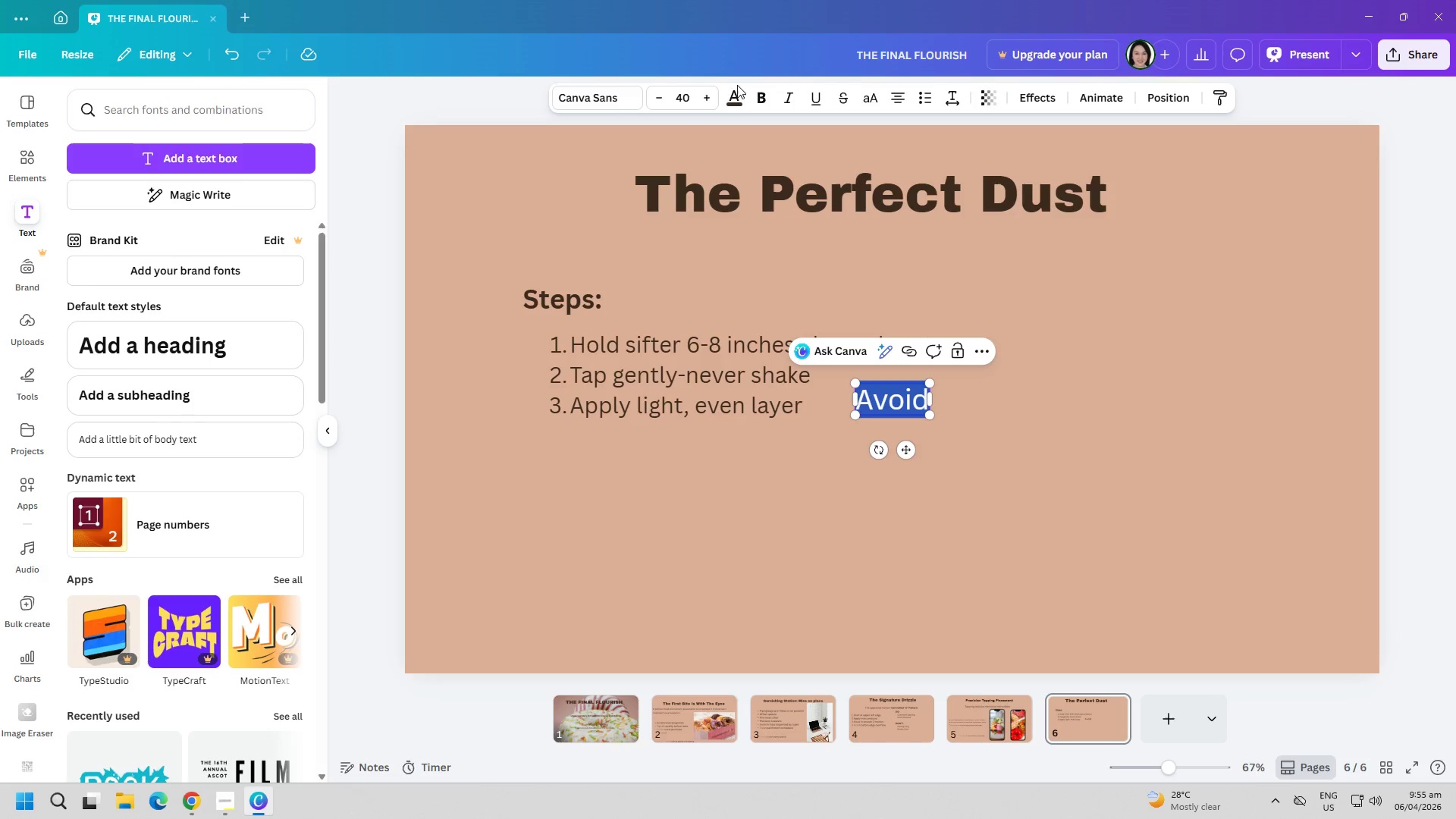 
left_click([755, 100])
 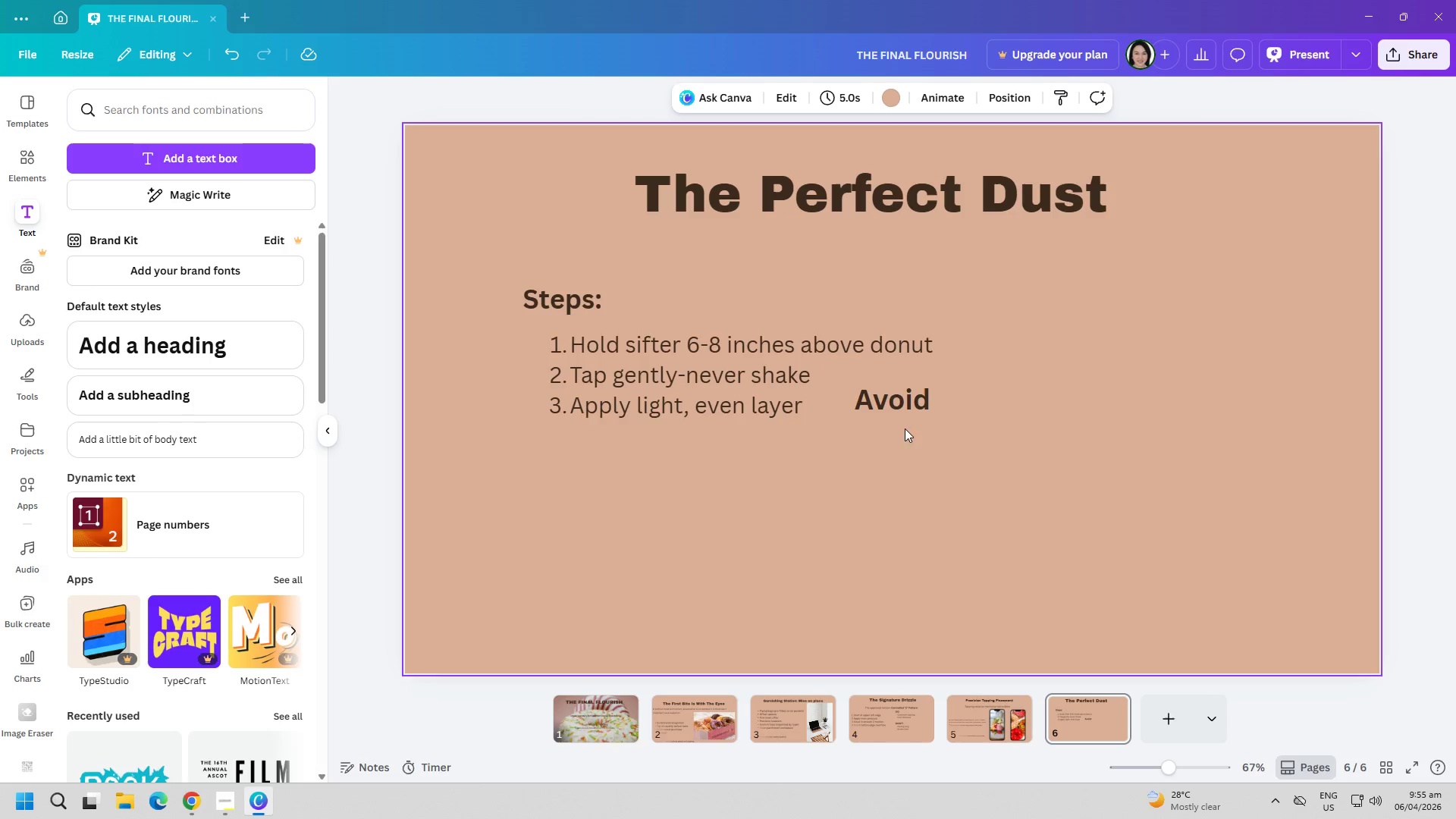 
left_click_drag(start_coordinate=[899, 393], to_coordinate=[566, 464])
 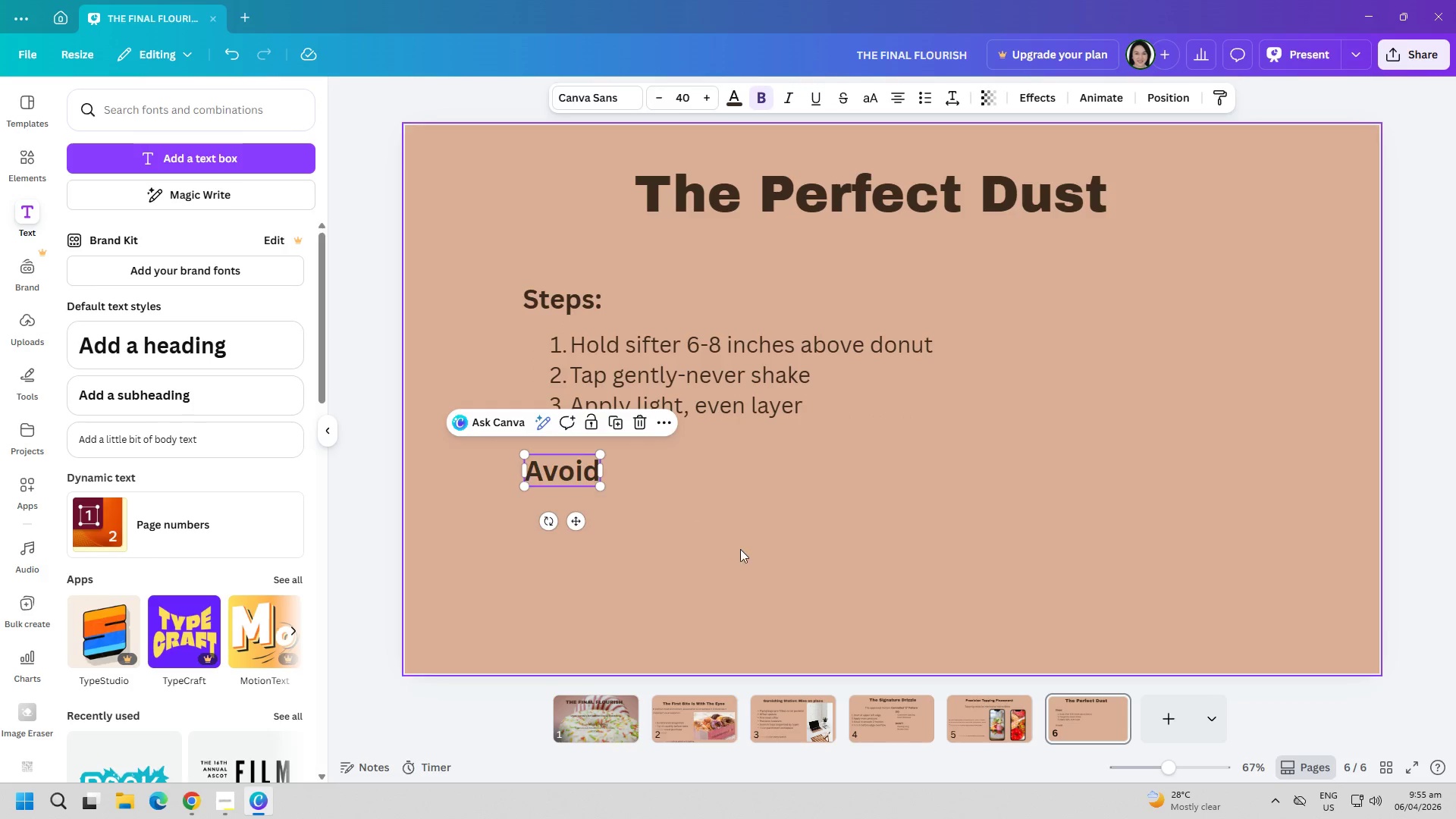 
left_click_drag(start_coordinate=[735, 546], to_coordinate=[740, 549])
 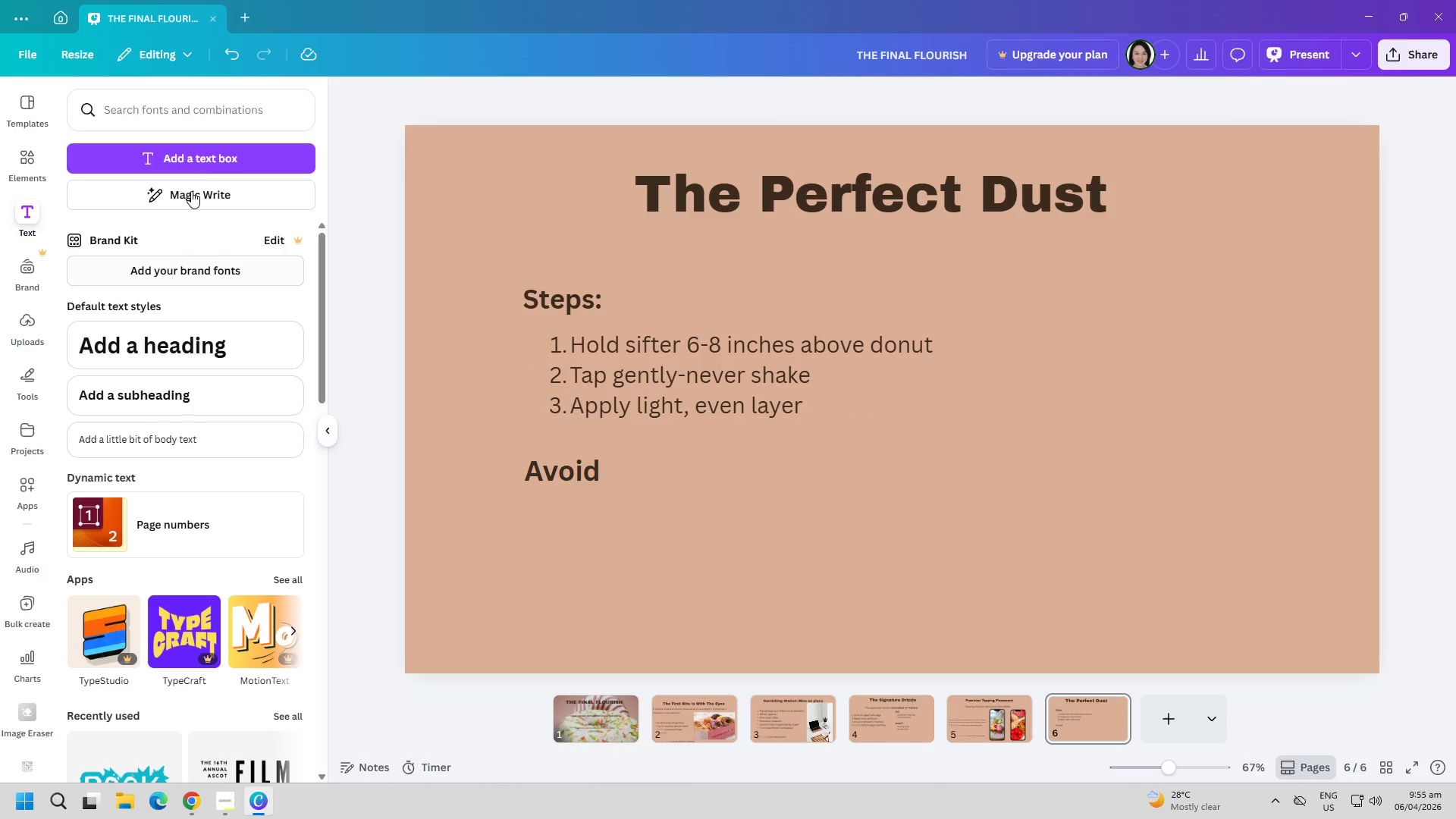 
left_click([212, 159])
 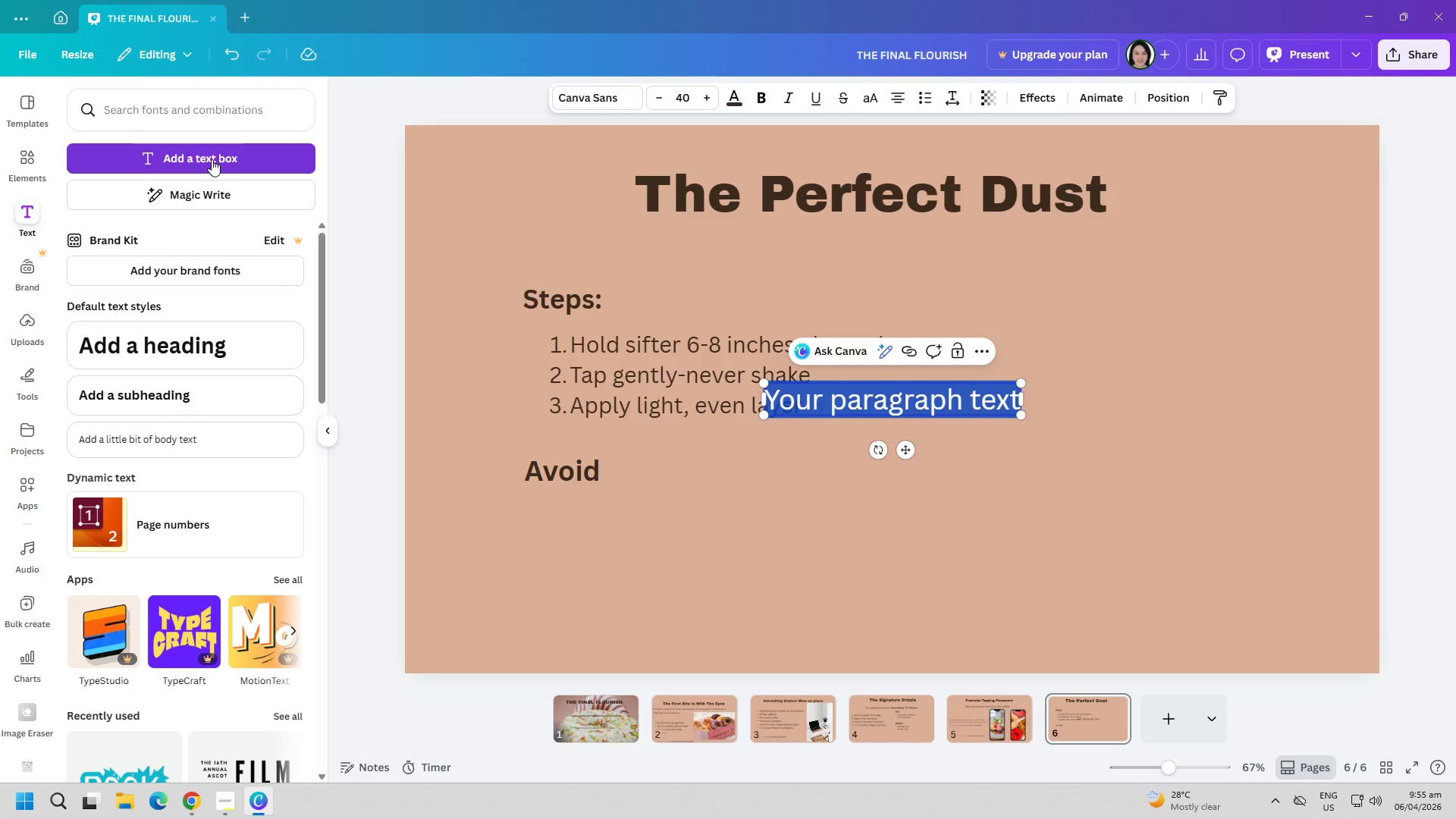 
type(CL)
key(Backspace)
type(u)
key(Backspace)
type(lumps )
 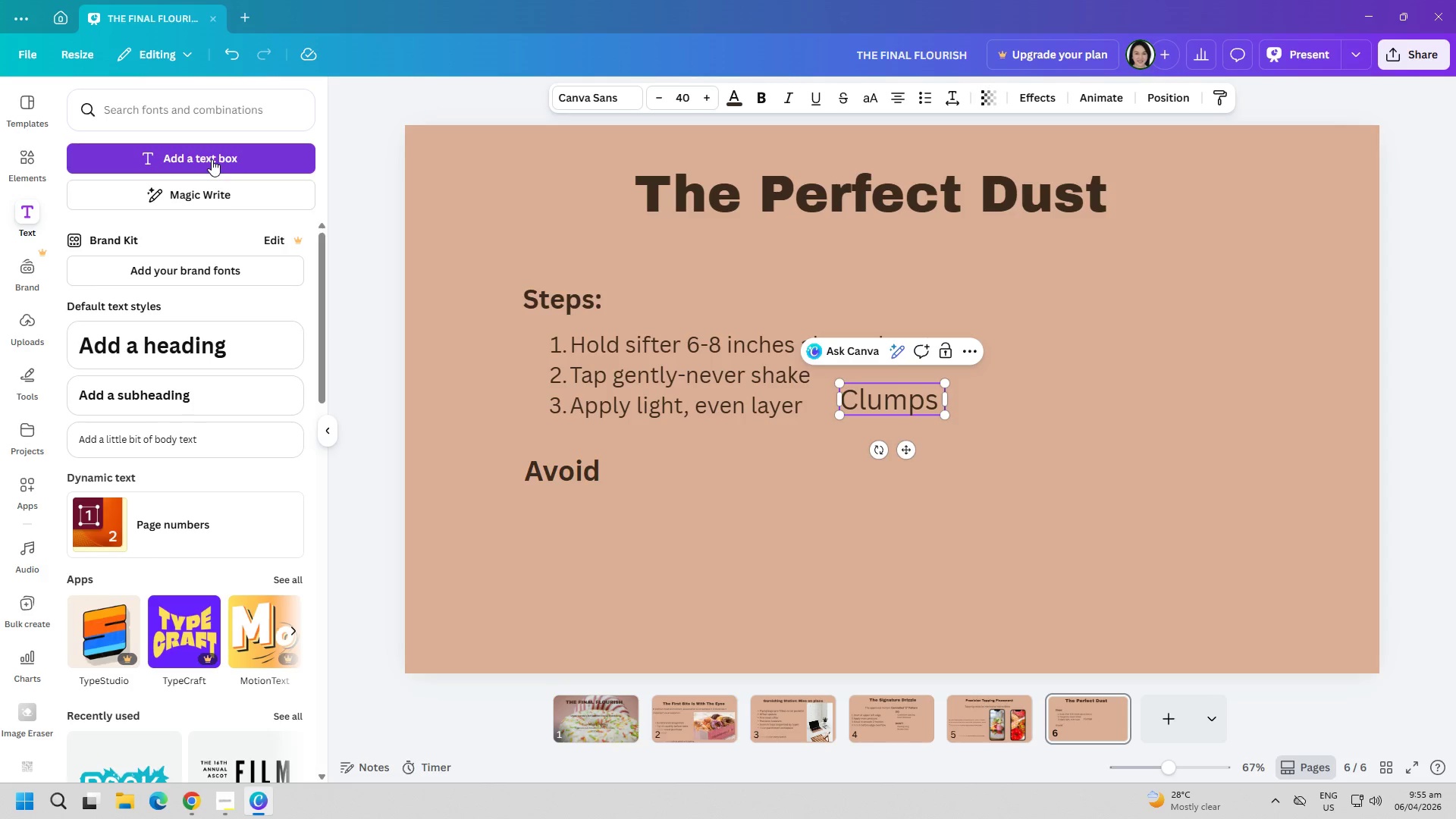 
key(Enter)
 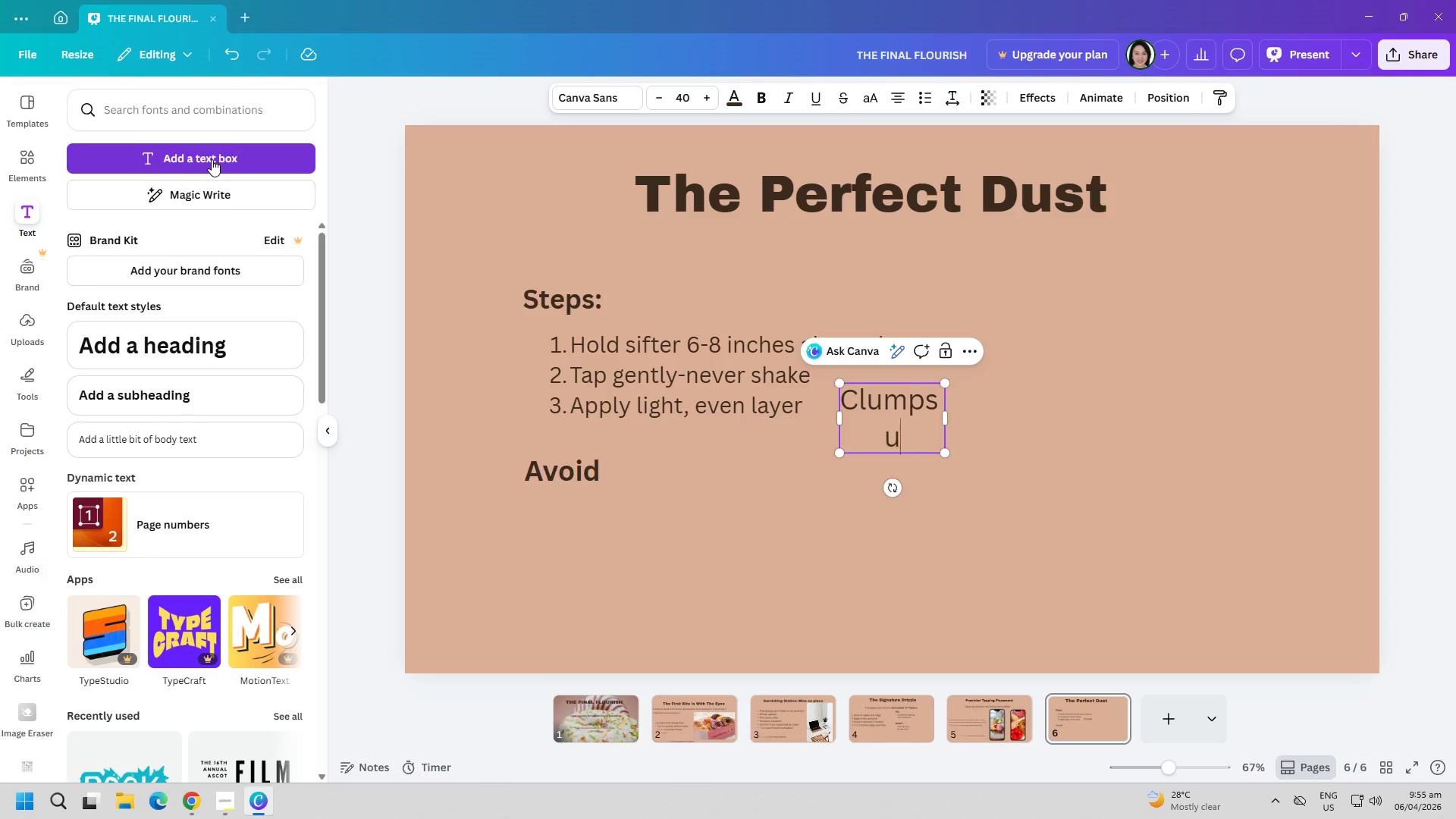 
type(uneven pac)
key(Backspace)
type(tches)
 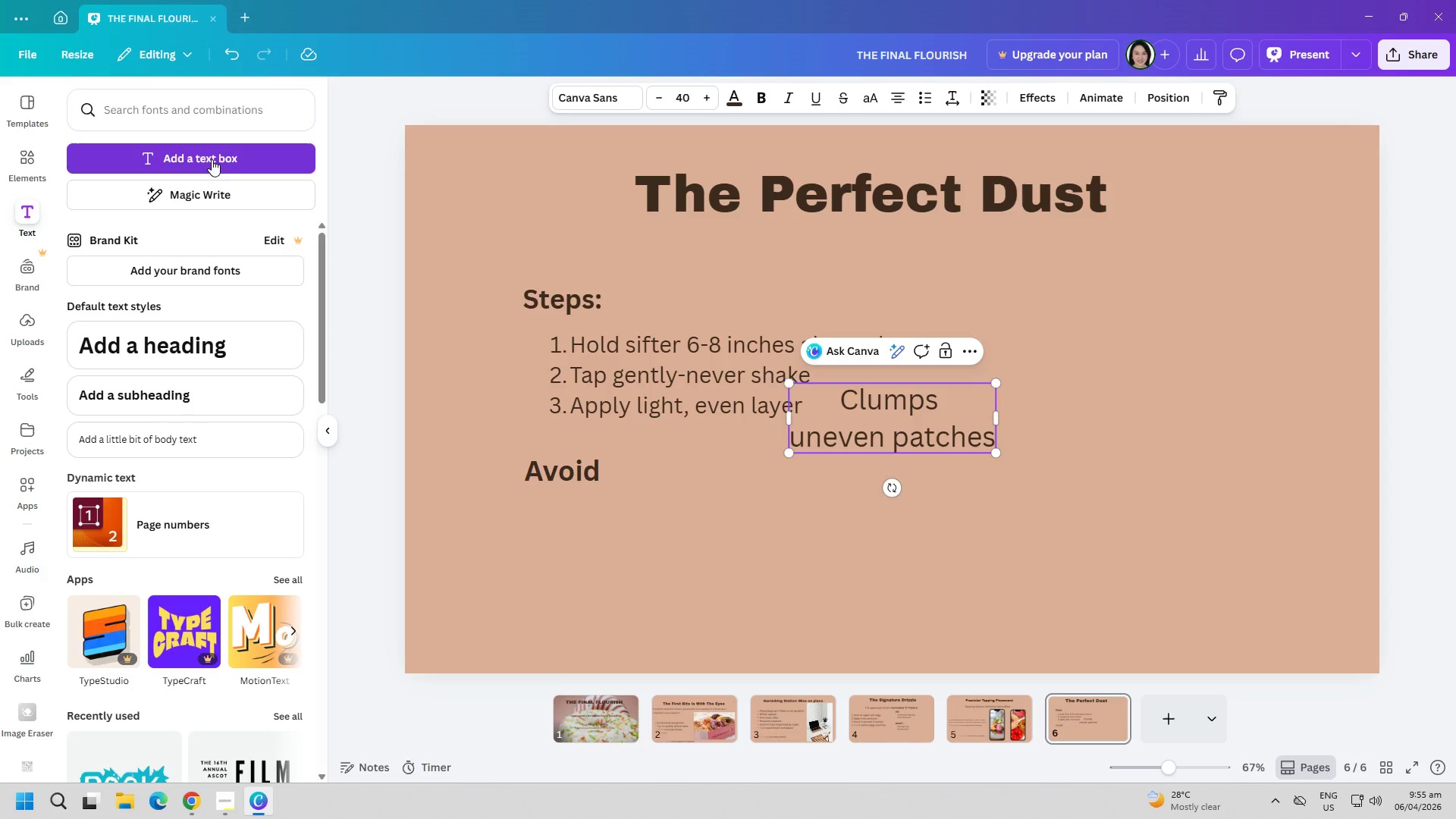 
key(Enter)
 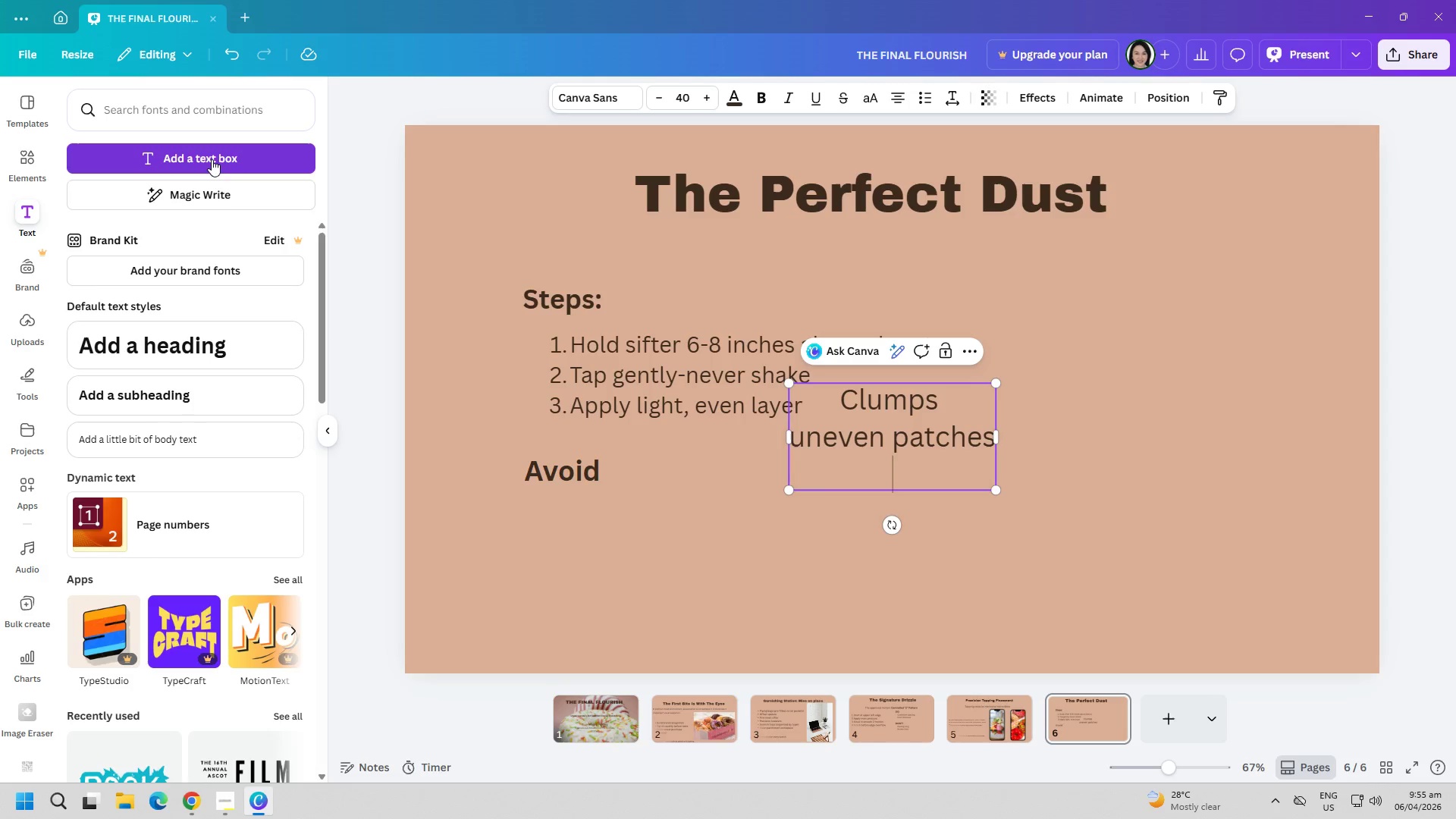 
type(Over-dusting)
 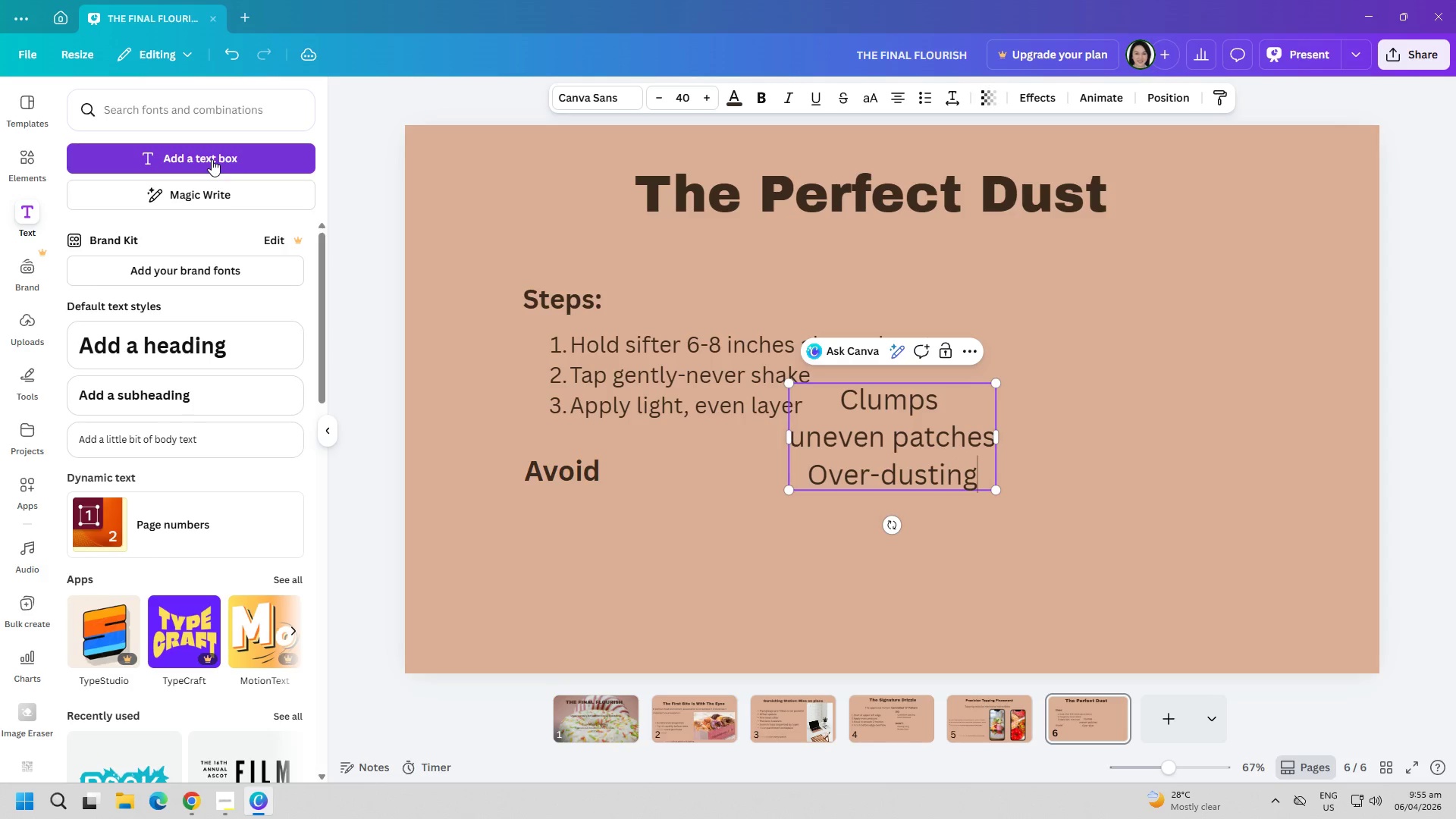 
key(Control+ControlLeft)
 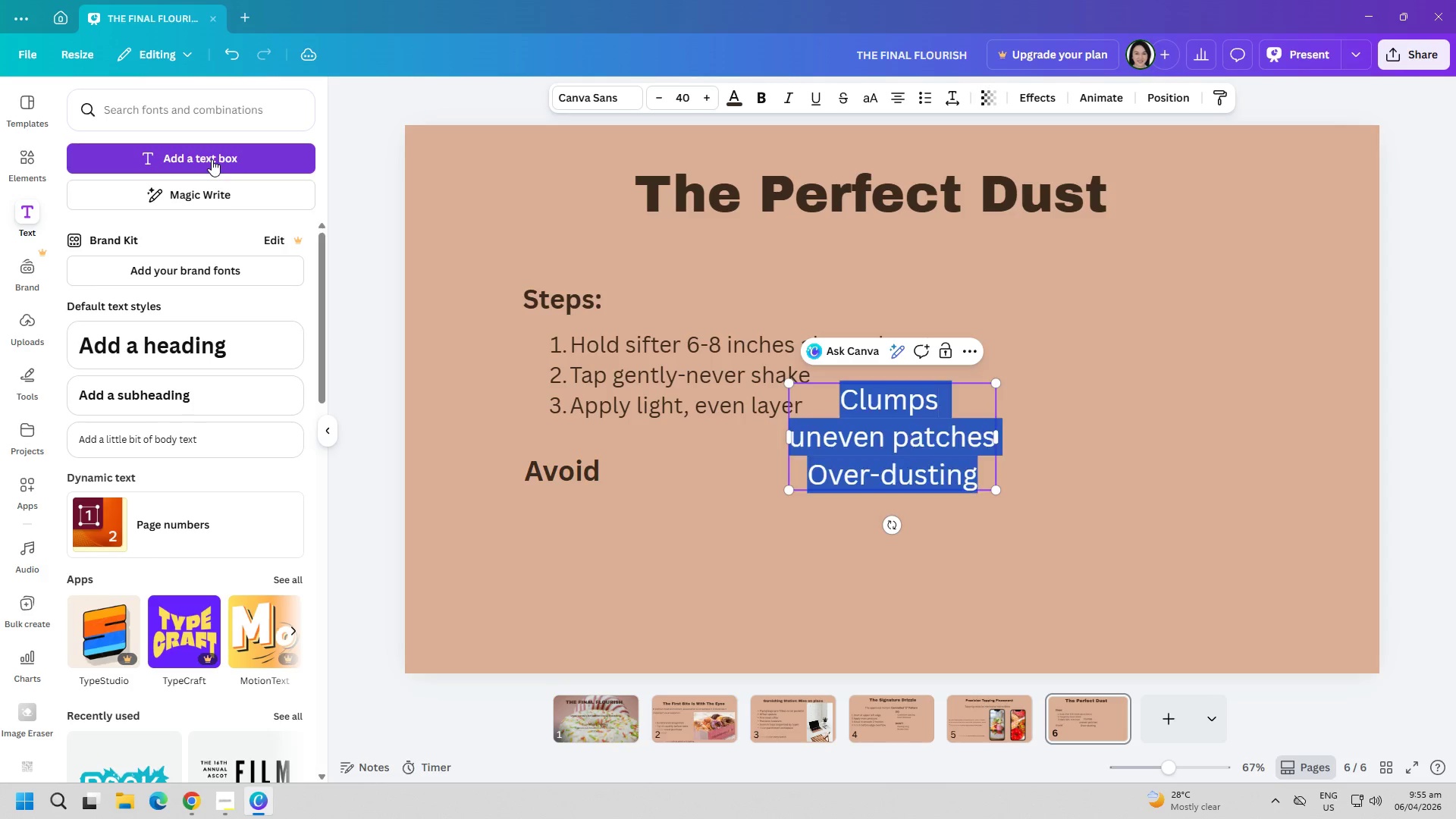 
key(Control+A)
 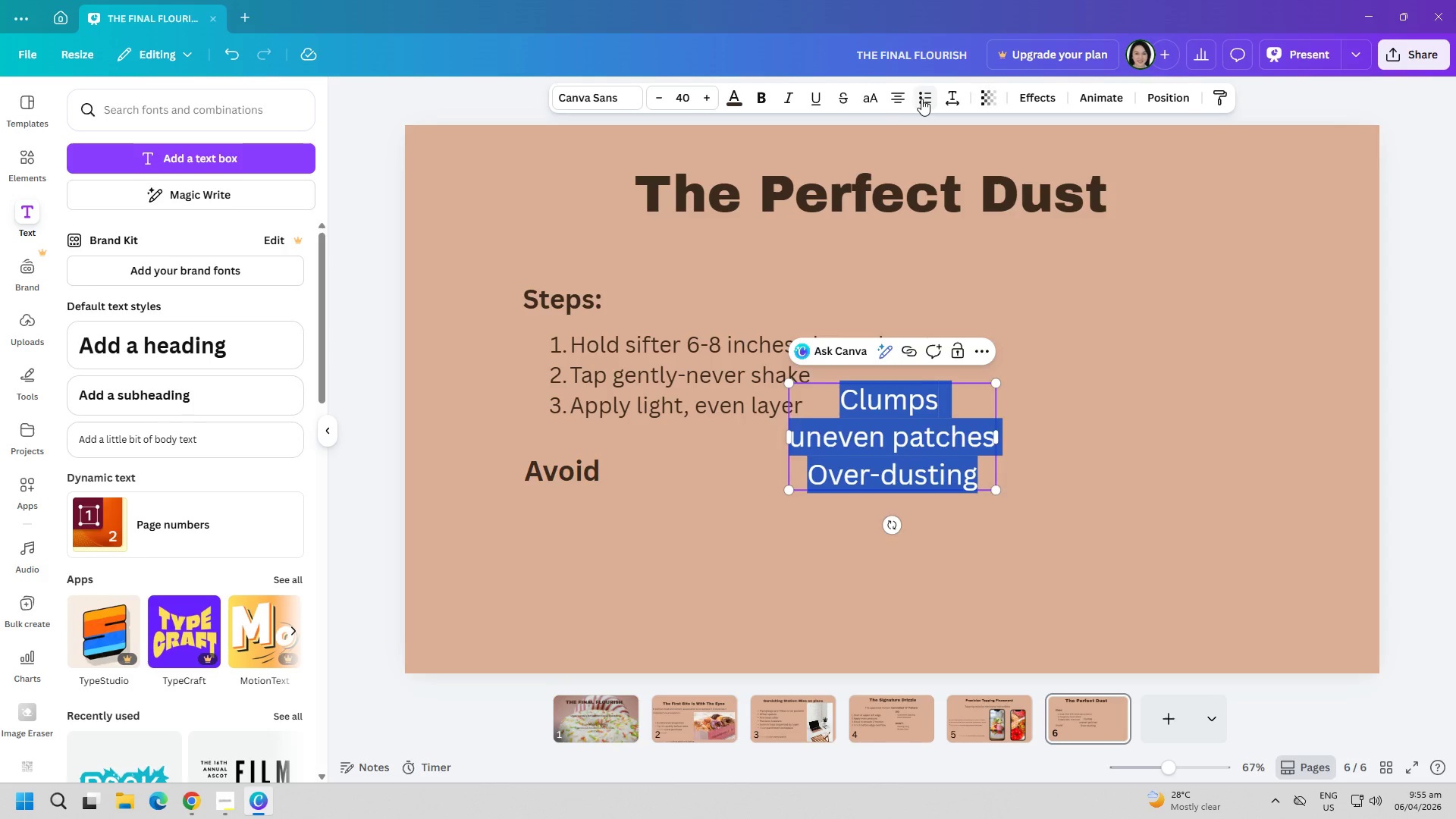 
double_click([913, 458])
 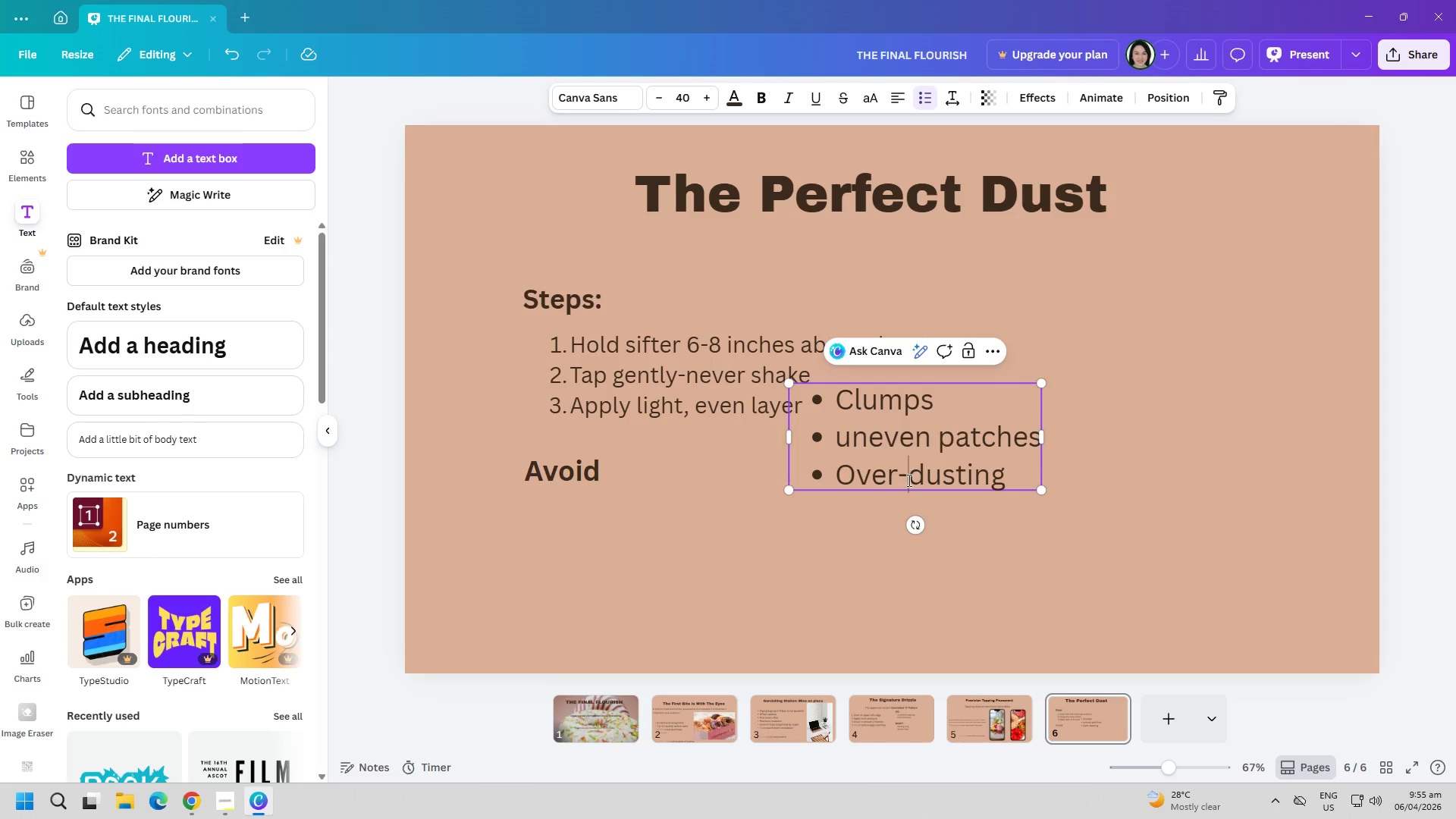 
left_click_drag(start_coordinate=[915, 469], to_coordinate=[879, 535])
 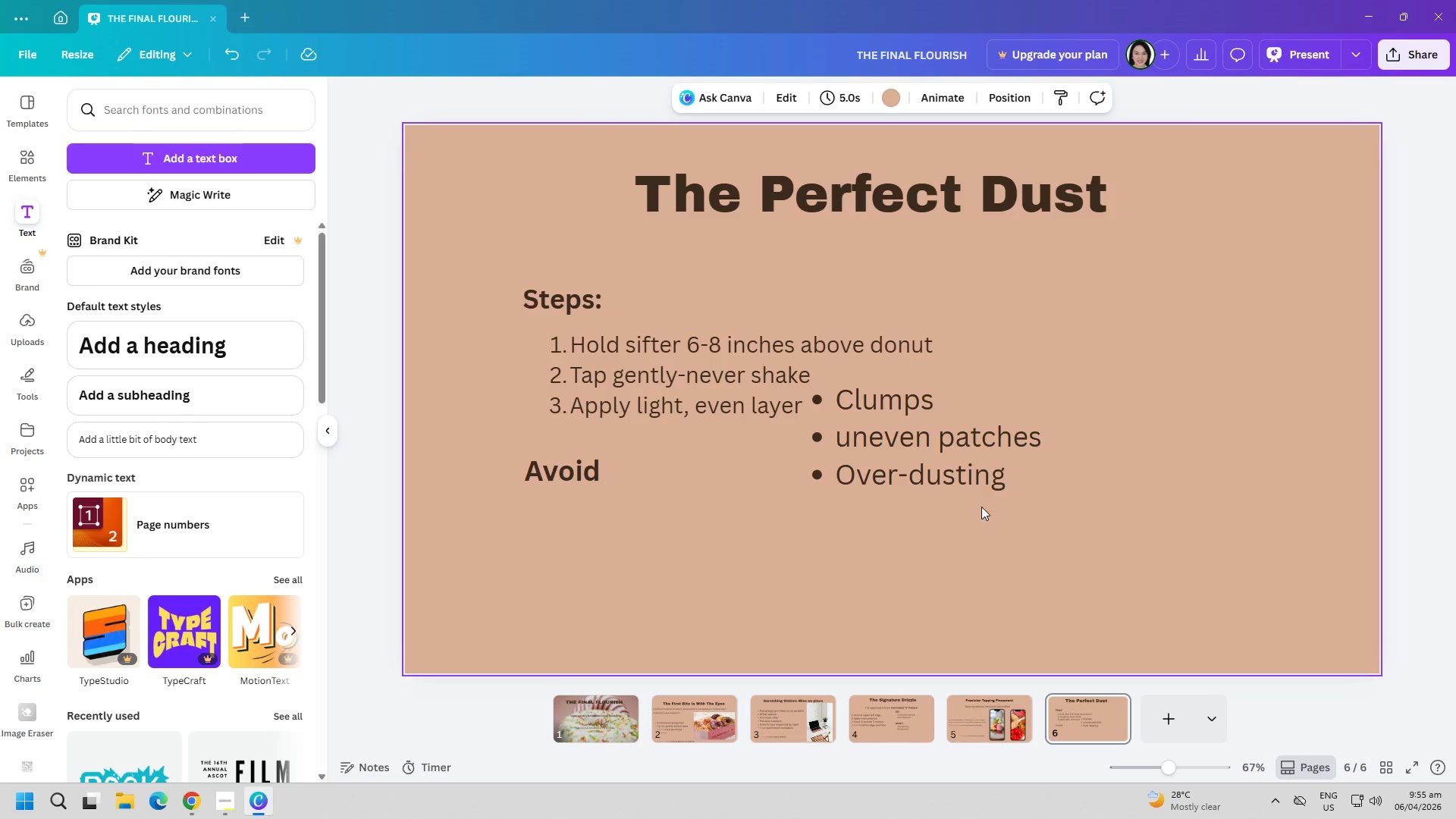 
left_click_drag(start_coordinate=[952, 485], to_coordinate=[703, 595])
 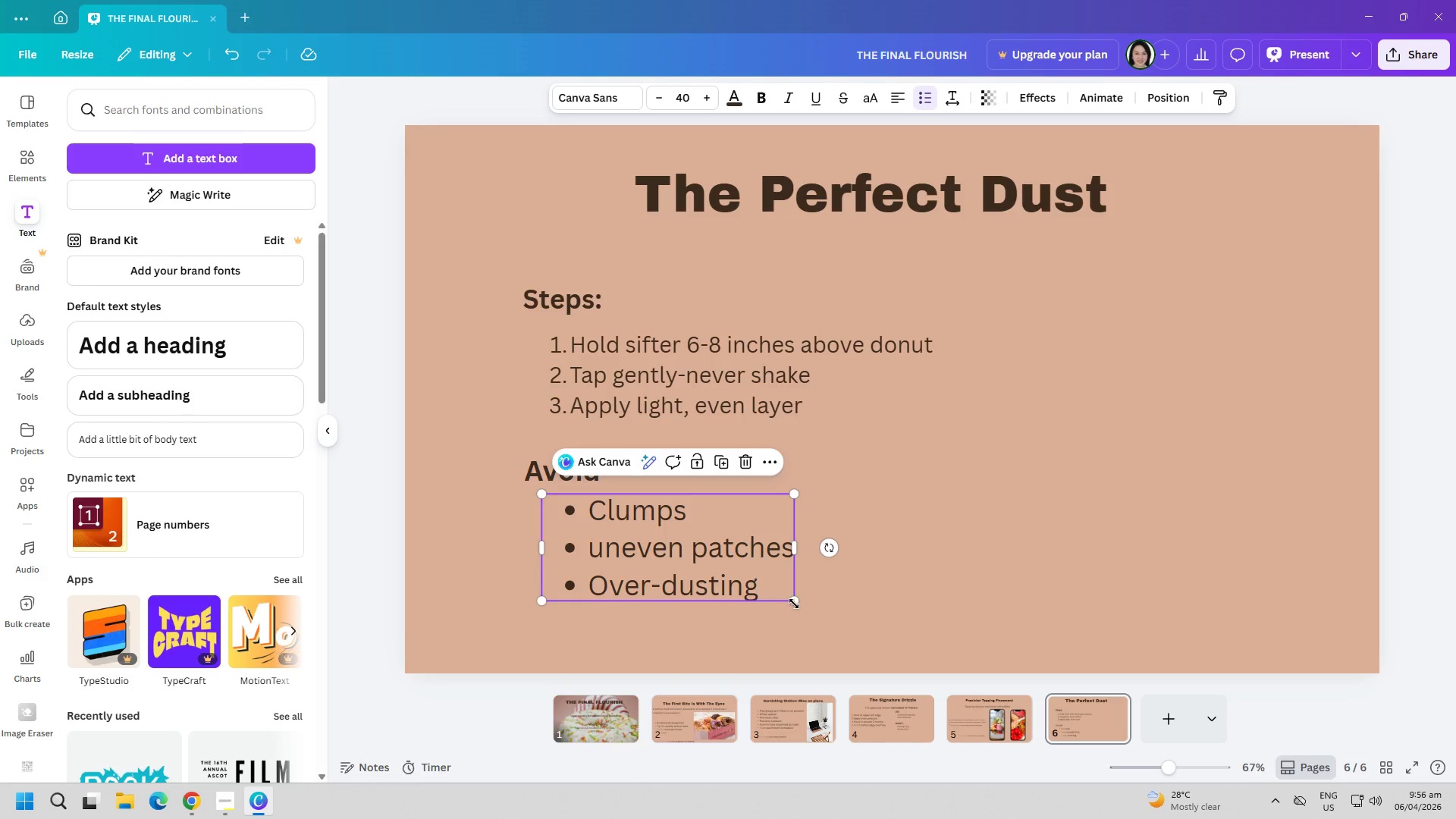 
left_click_drag(start_coordinate=[794, 604], to_coordinate=[771, 592])
 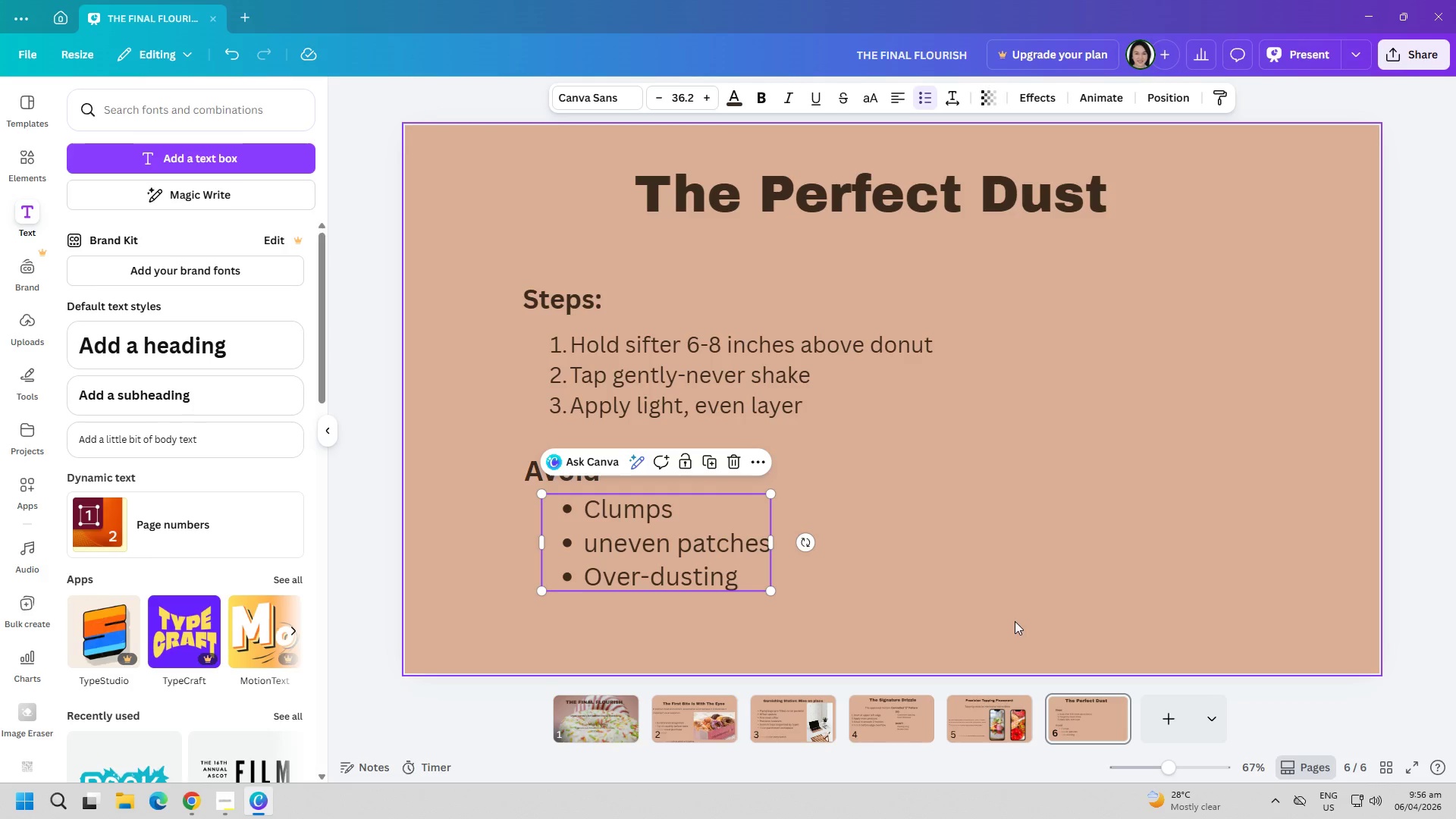 
left_click([1015, 612])
 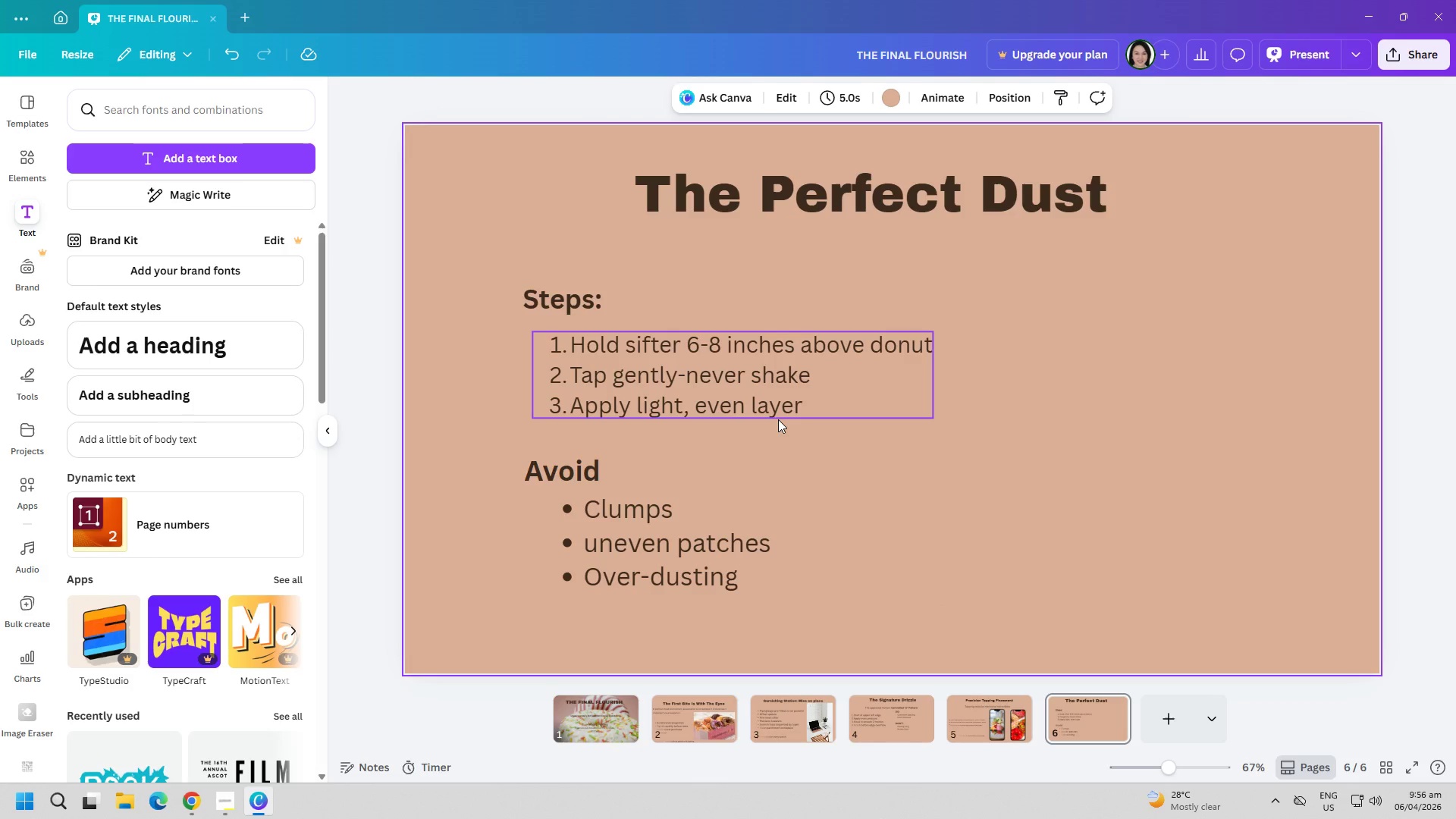 
wait(10.03)
 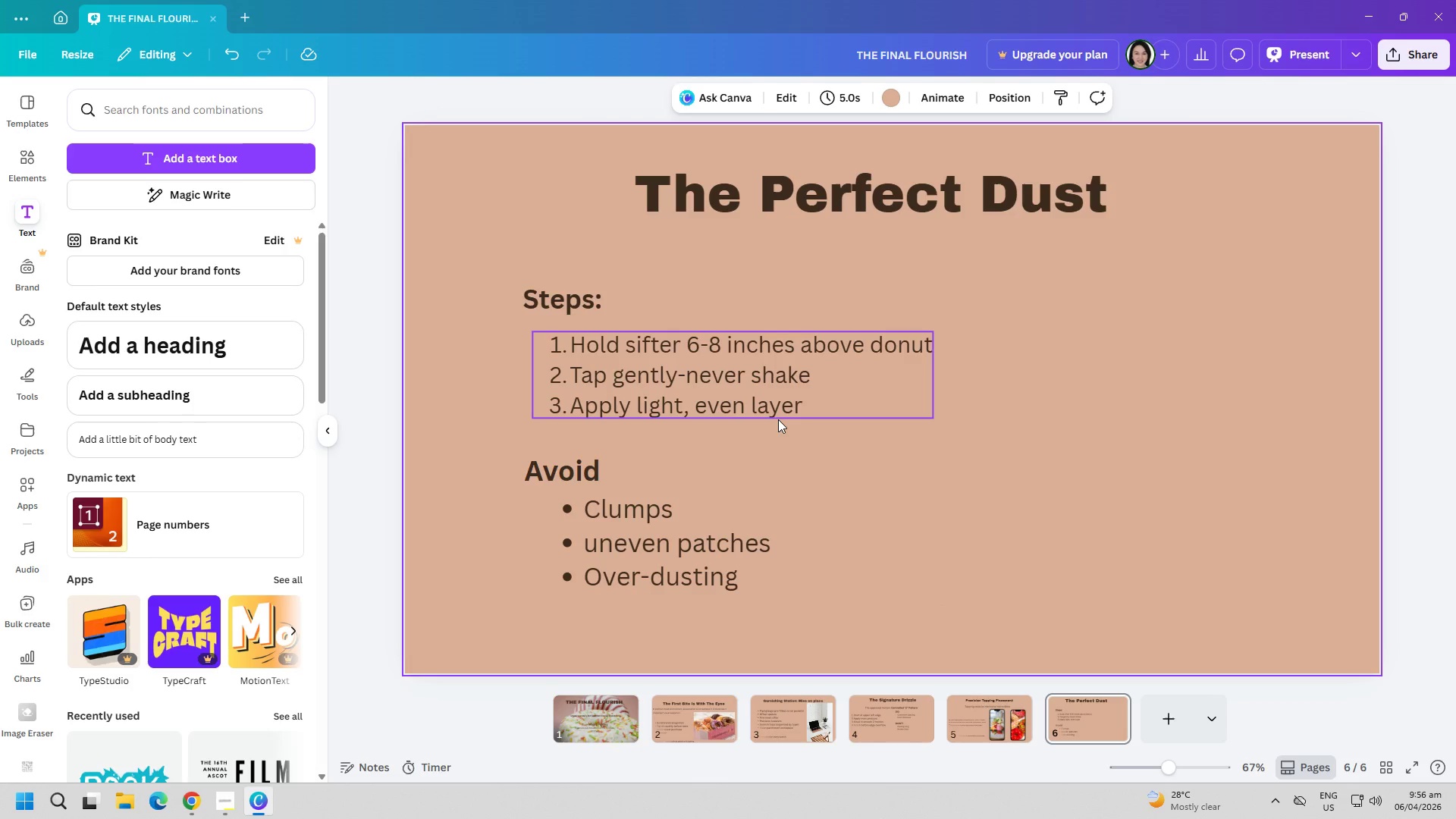 
left_click([799, 510])
 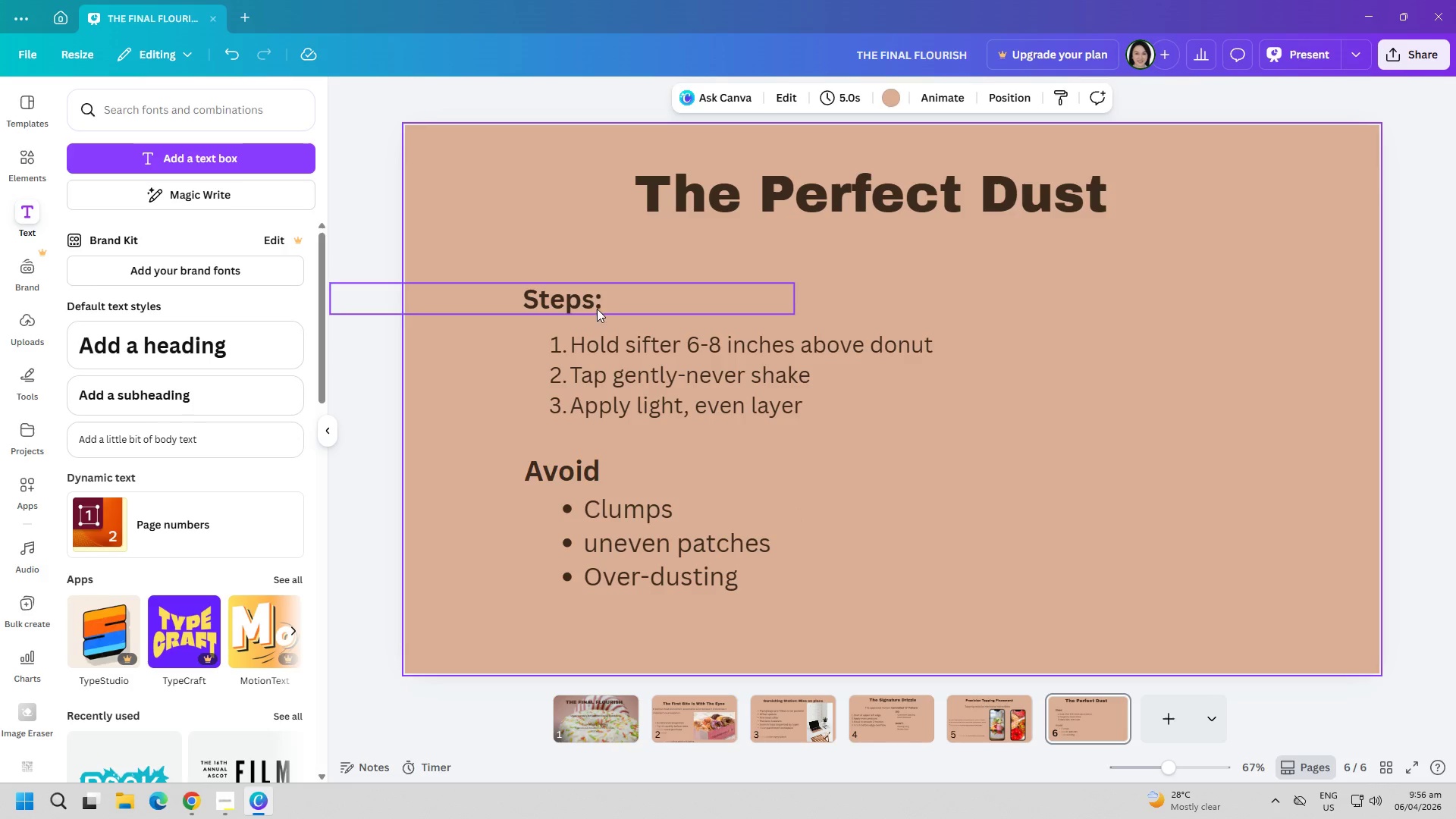 
left_click_drag(start_coordinate=[579, 297], to_coordinate=[566, 254])
 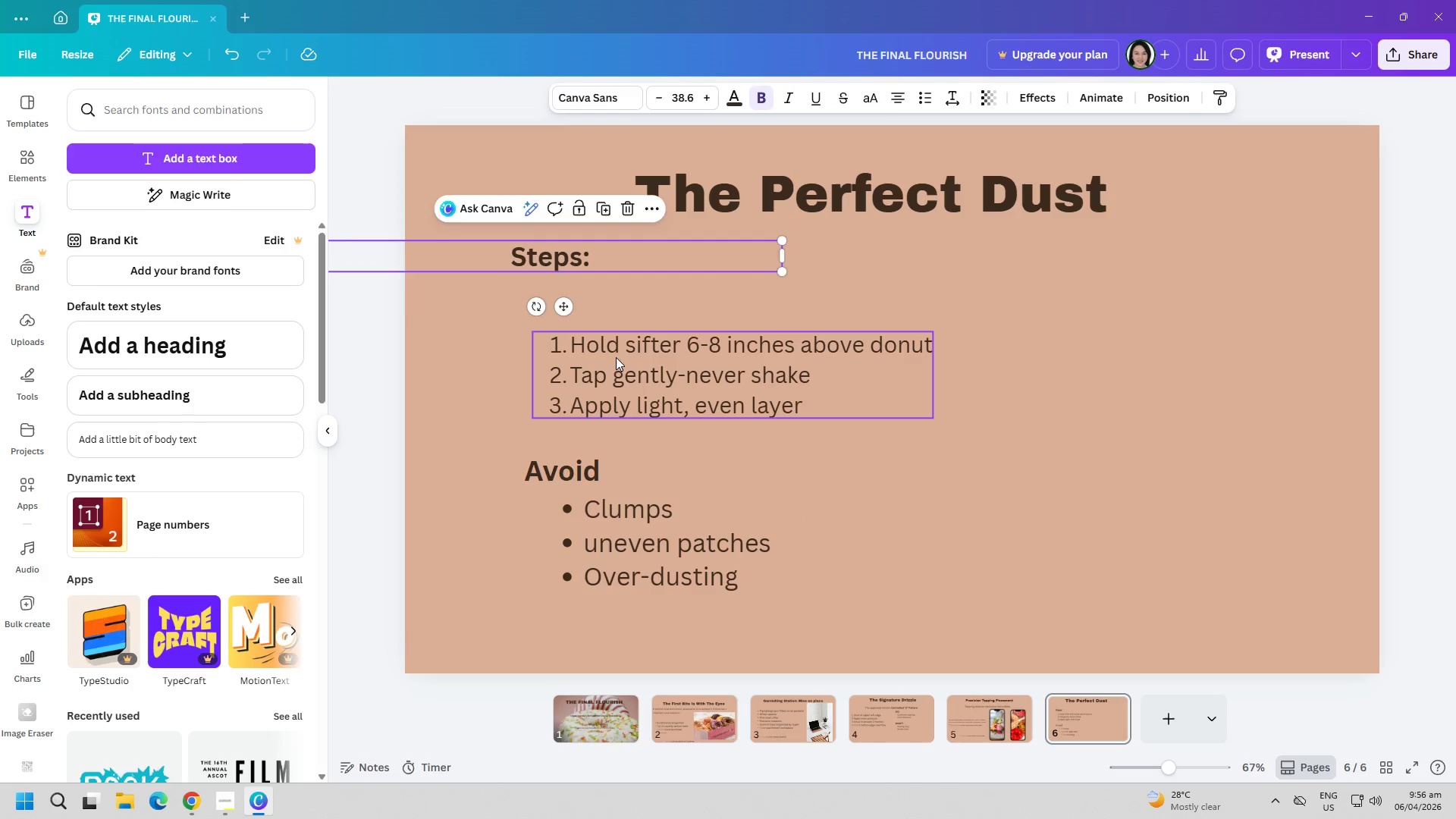 
left_click_drag(start_coordinate=[642, 369], to_coordinate=[621, 315])
 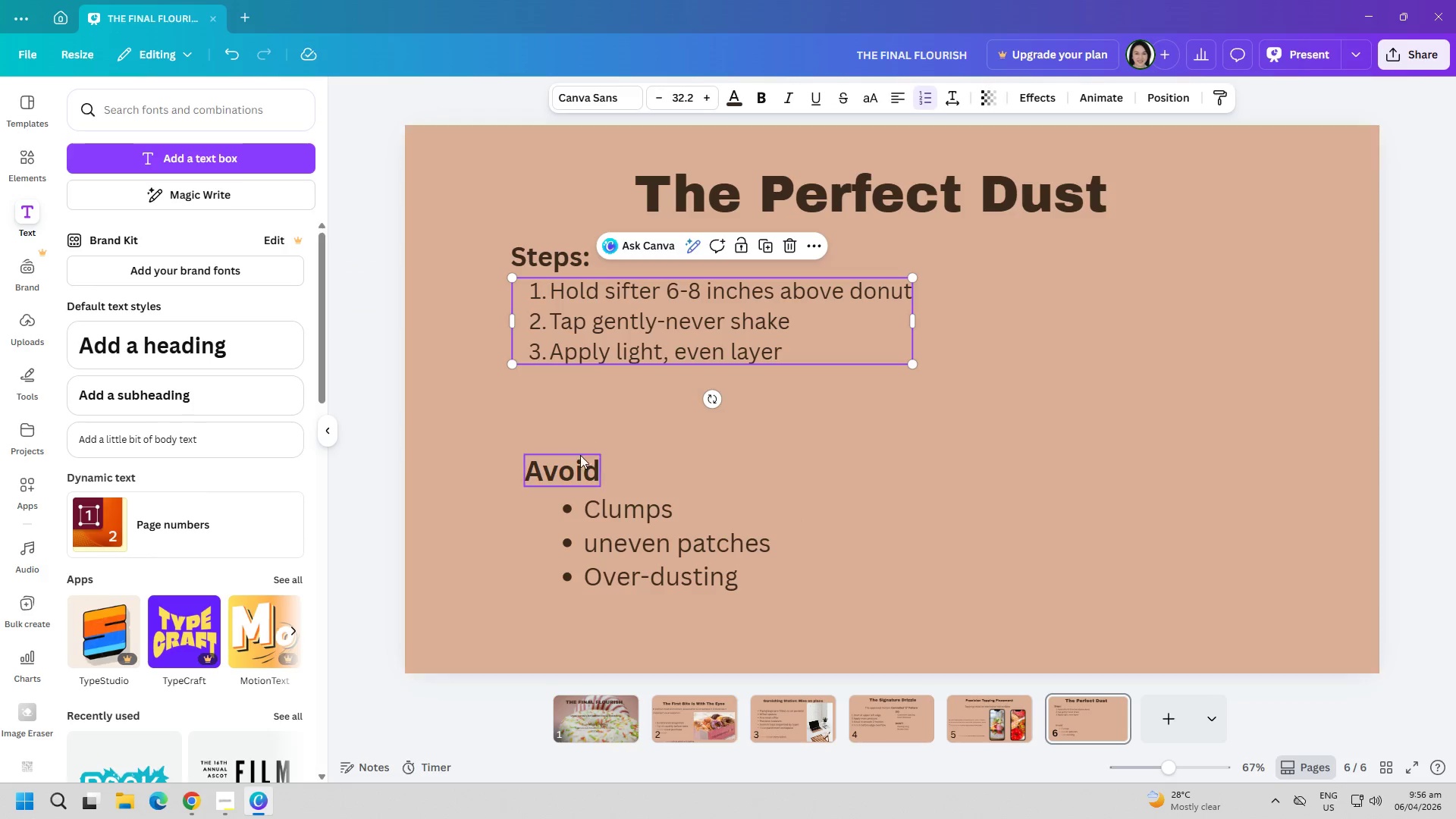 
left_click_drag(start_coordinate=[565, 466], to_coordinate=[558, 414])
 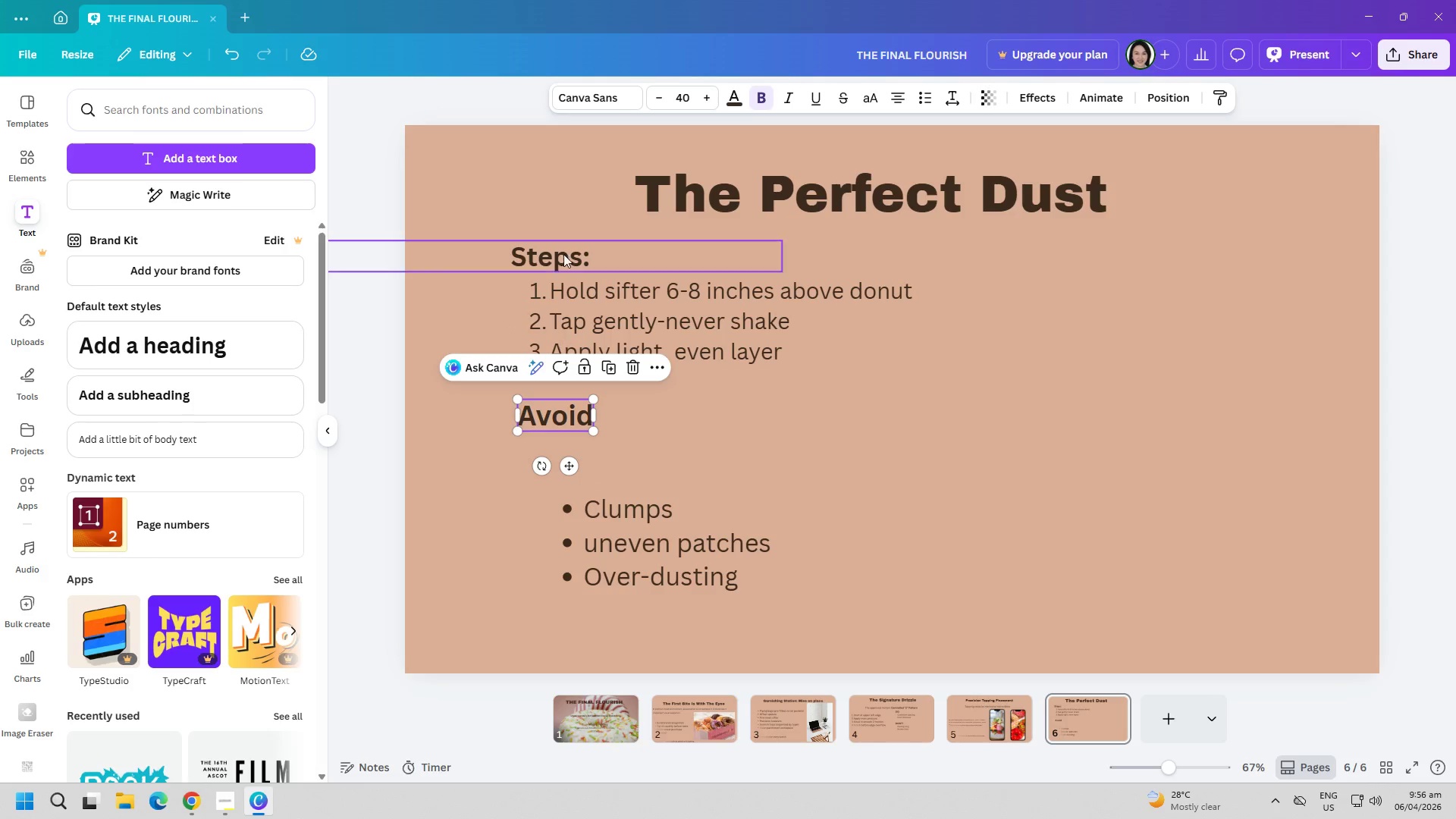 
left_click([562, 243])
 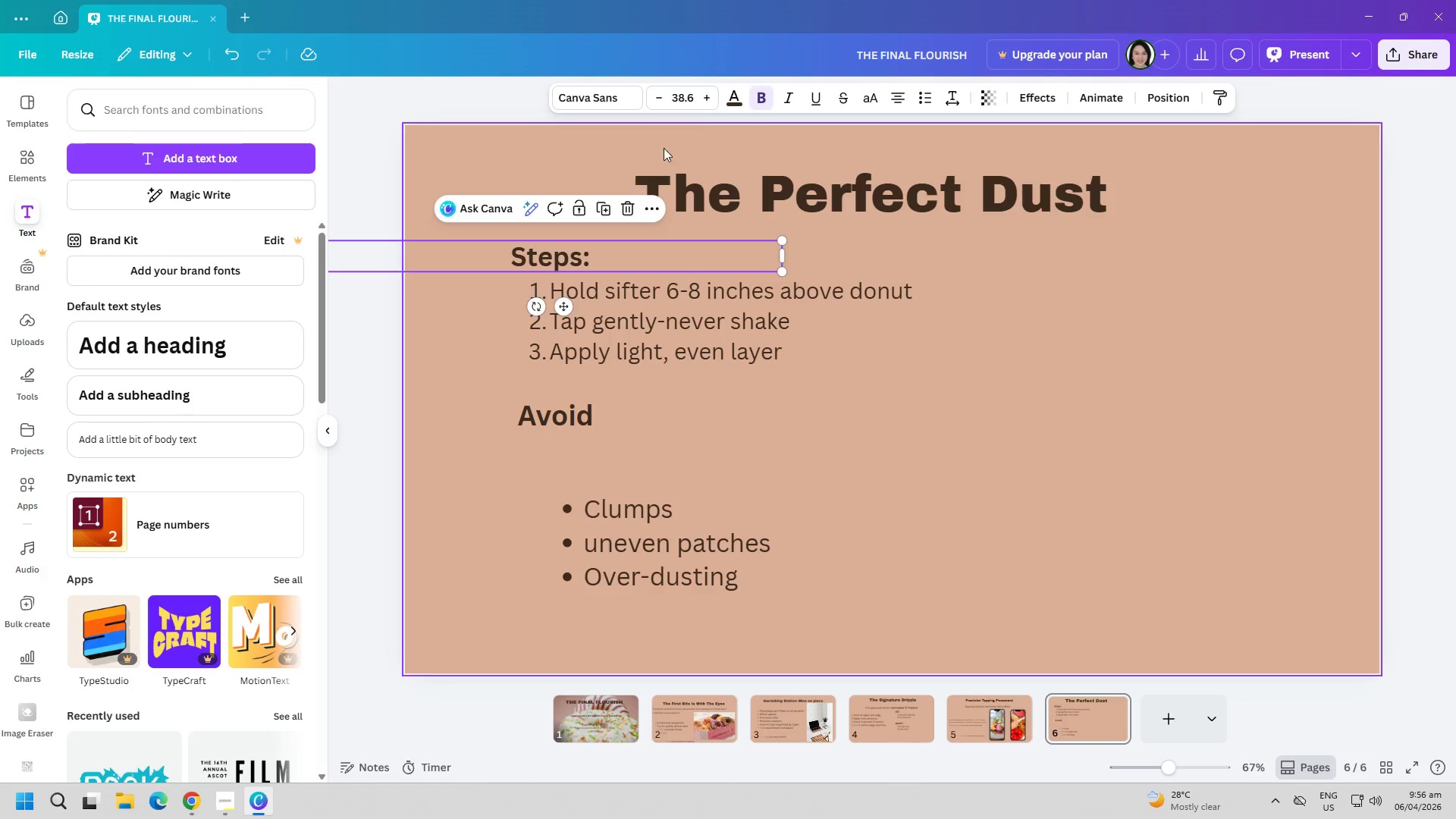 
double_click([692, 99])
 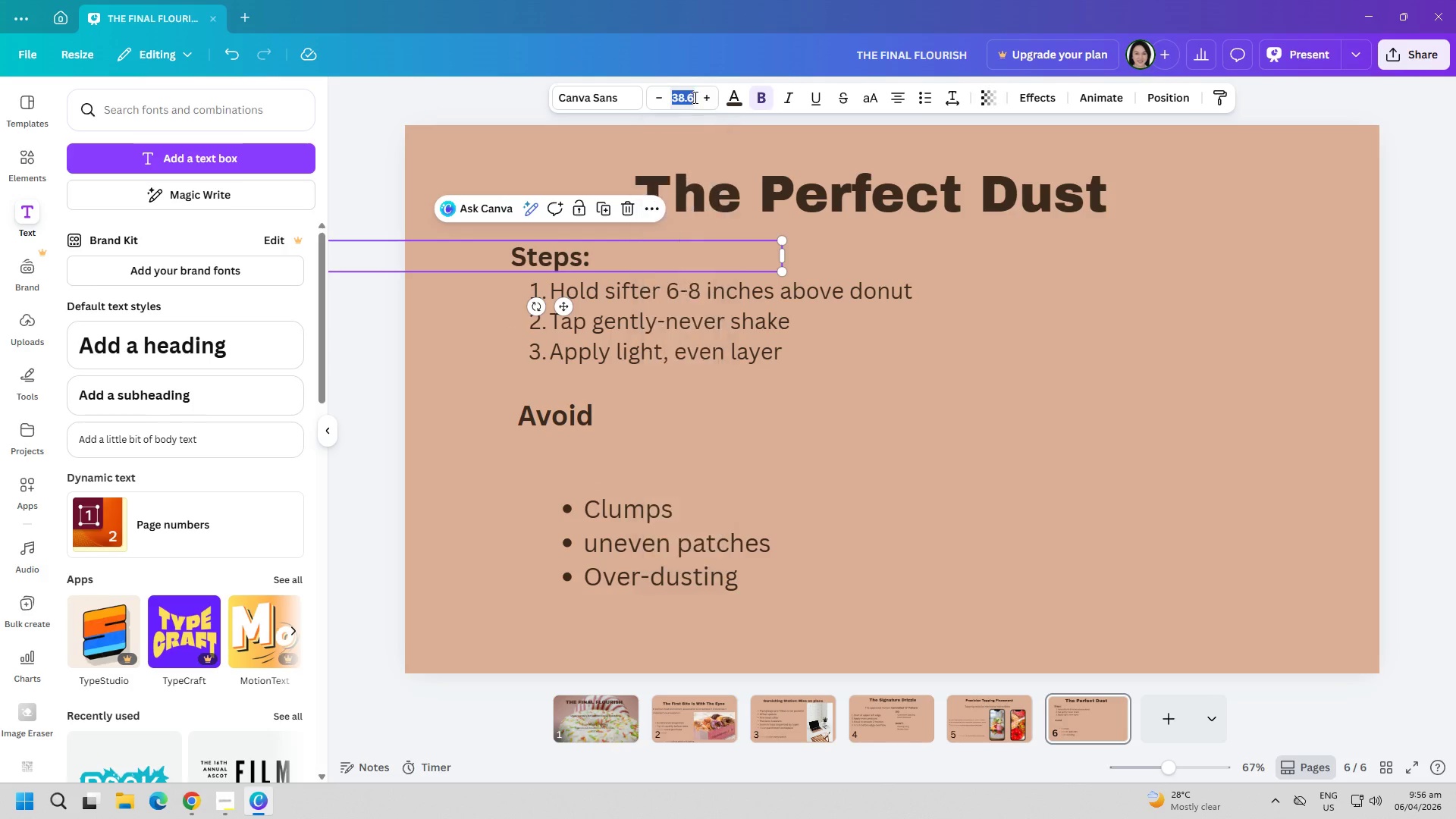 
type(38)
 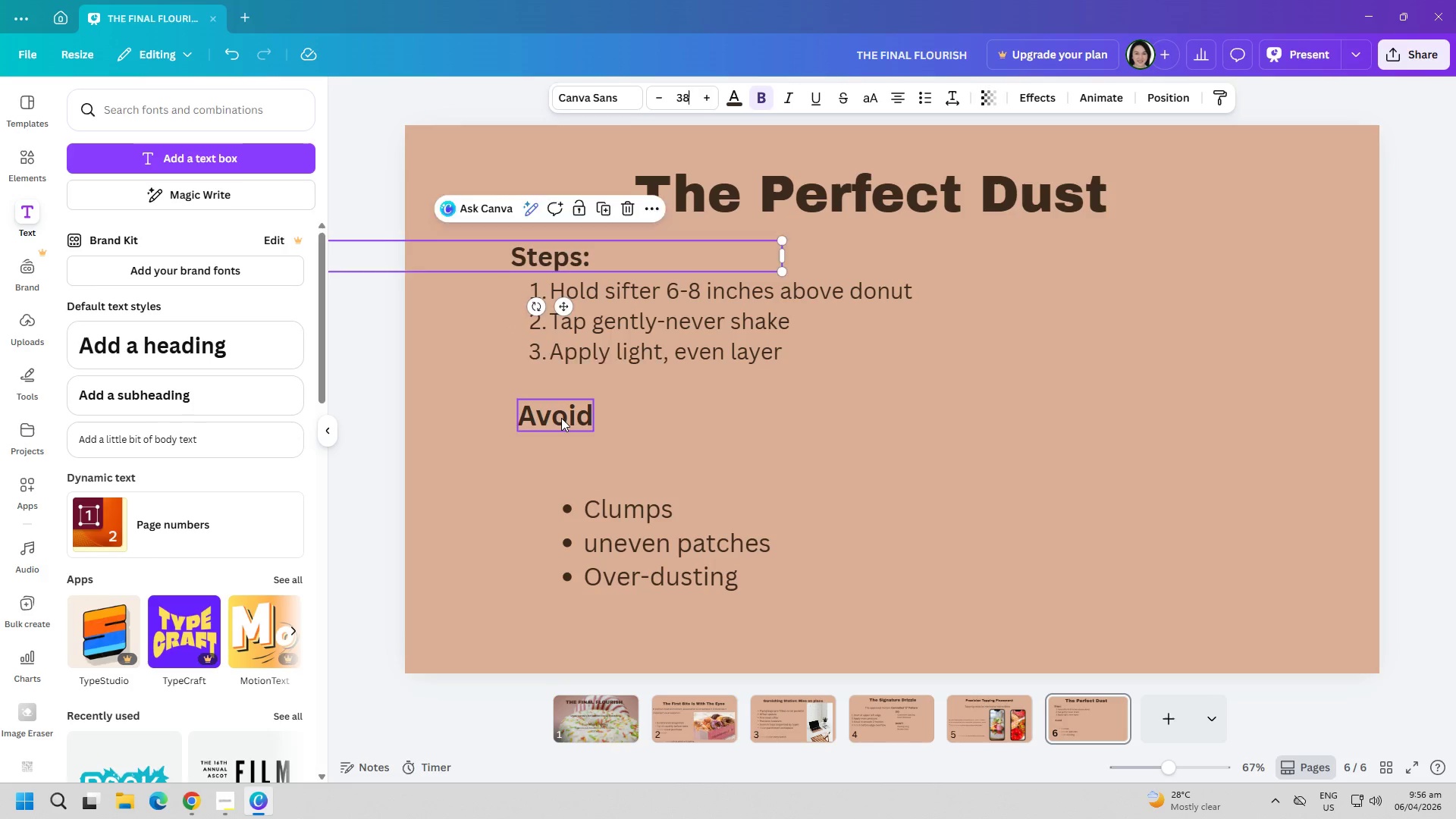 
double_click([561, 418])
 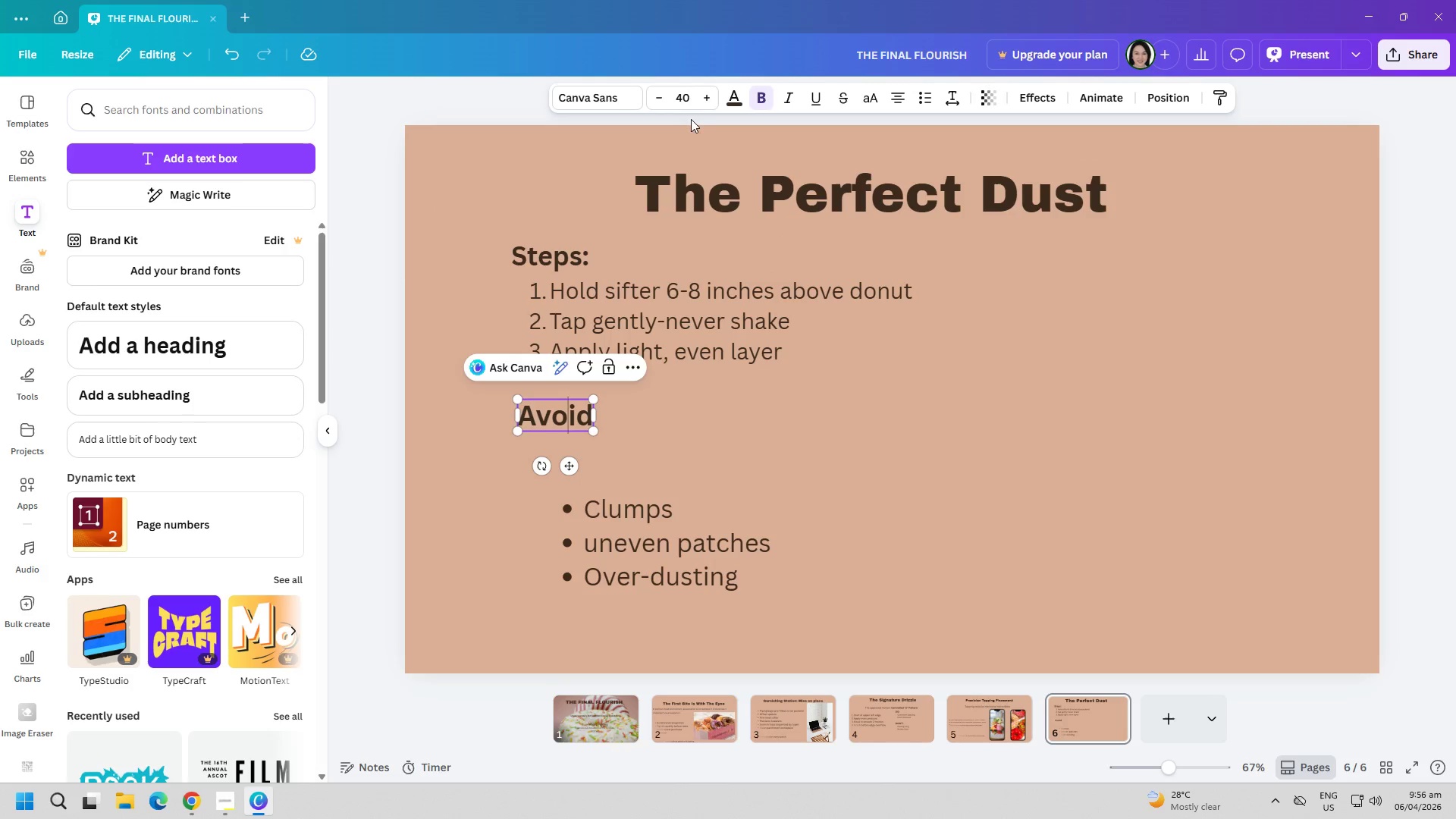 
double_click([692, 104])
 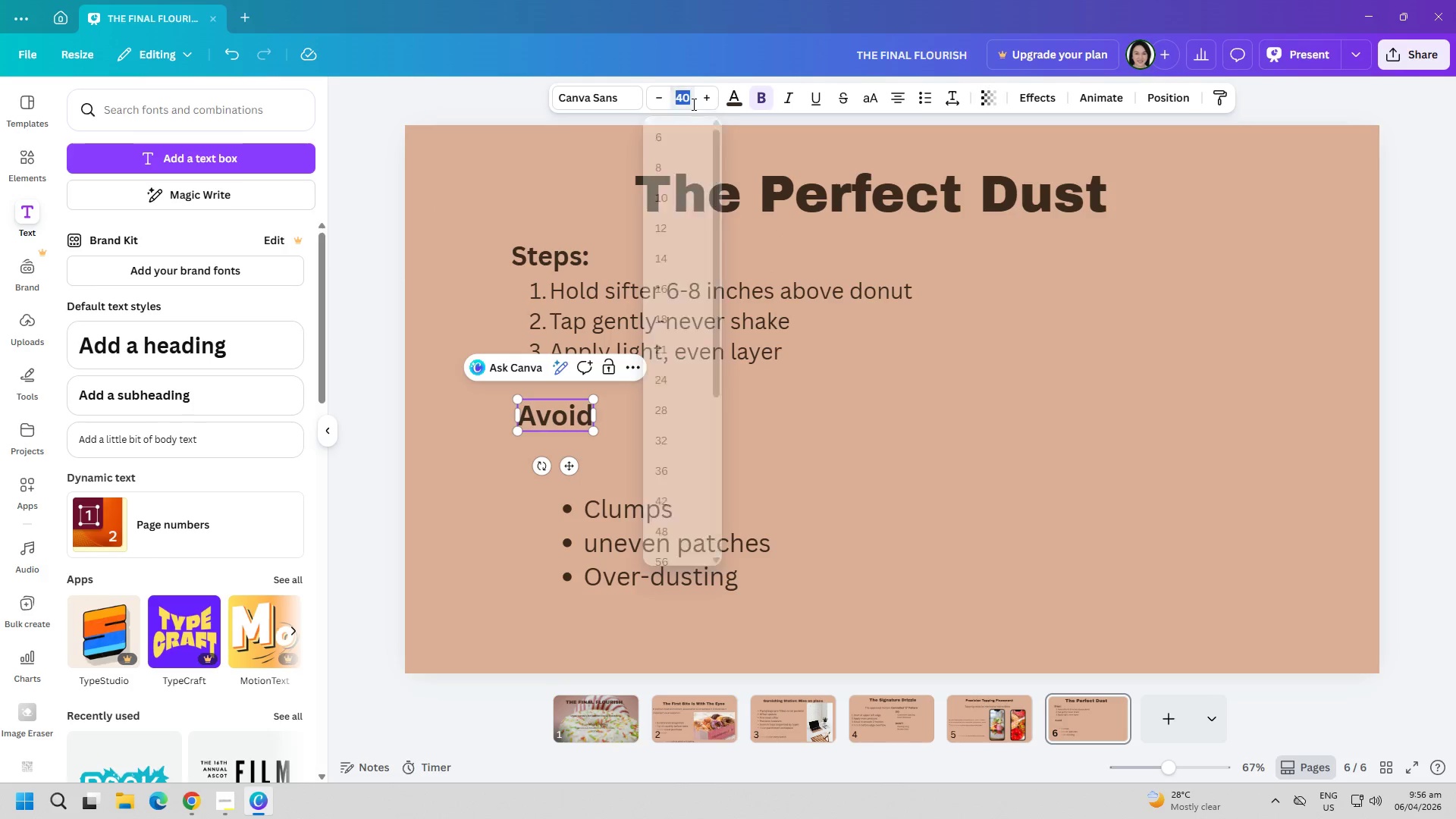 
type(38)
 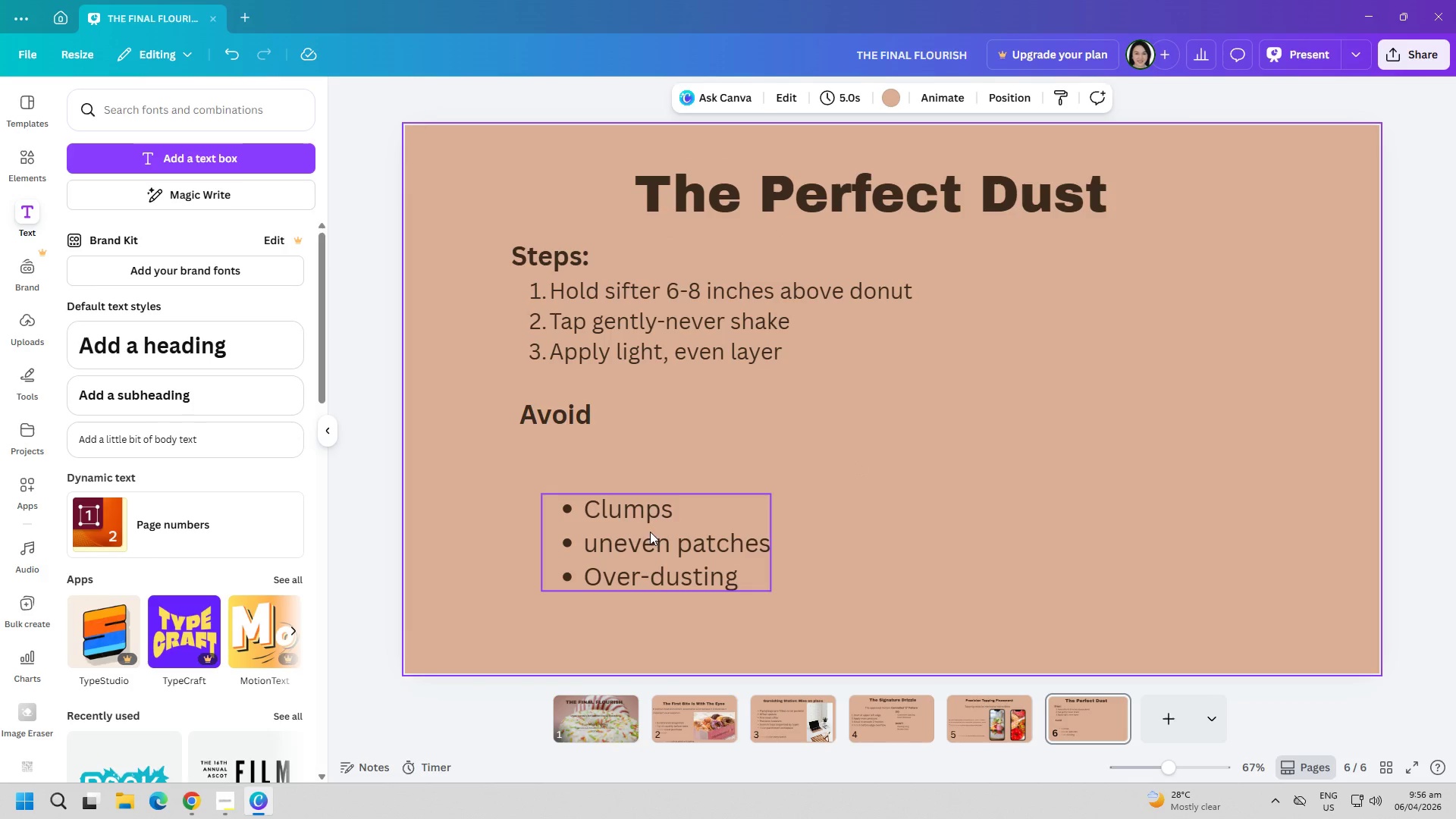 
left_click_drag(start_coordinate=[645, 552], to_coordinate=[618, 503])
 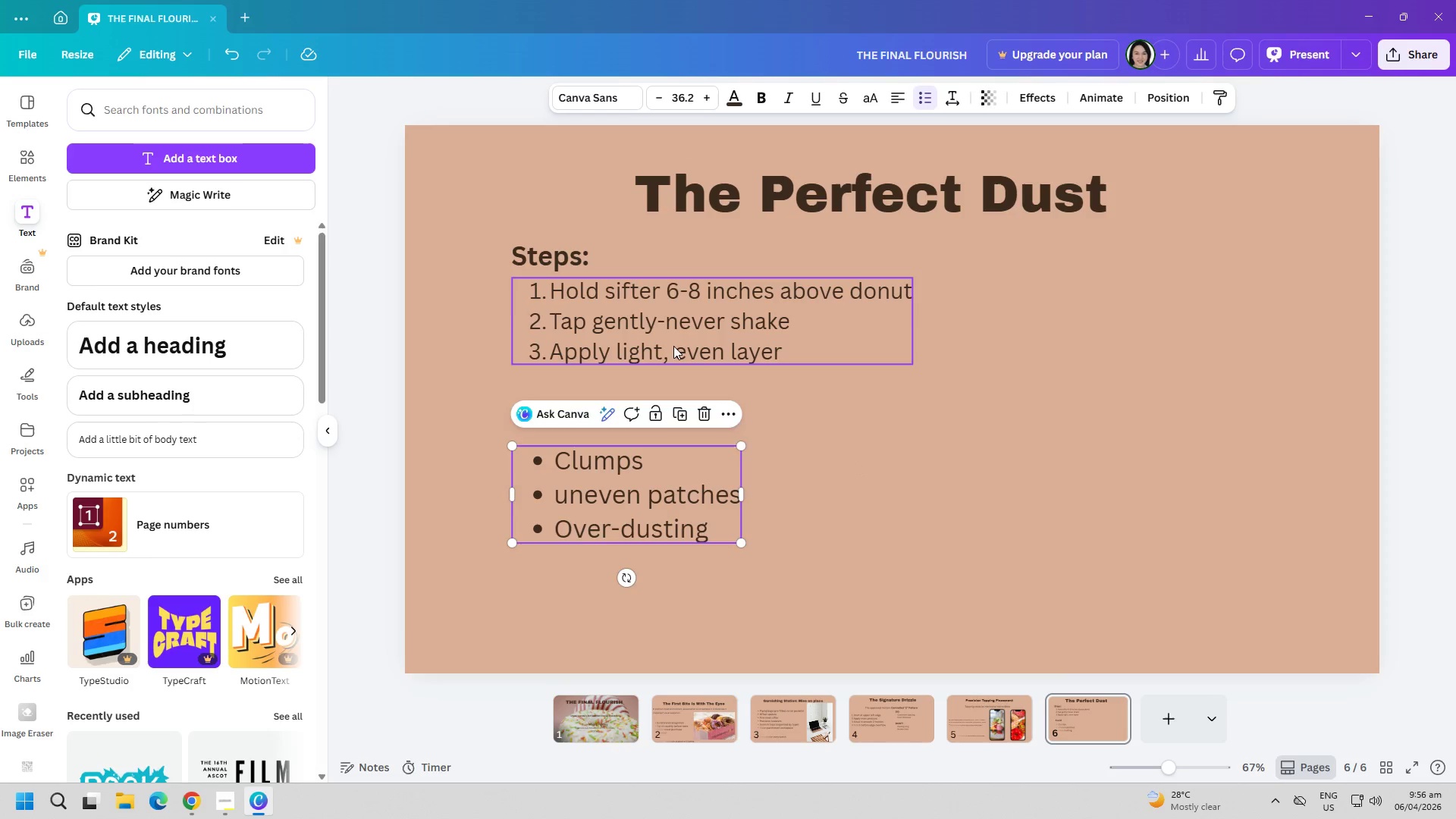 
left_click([676, 337])
 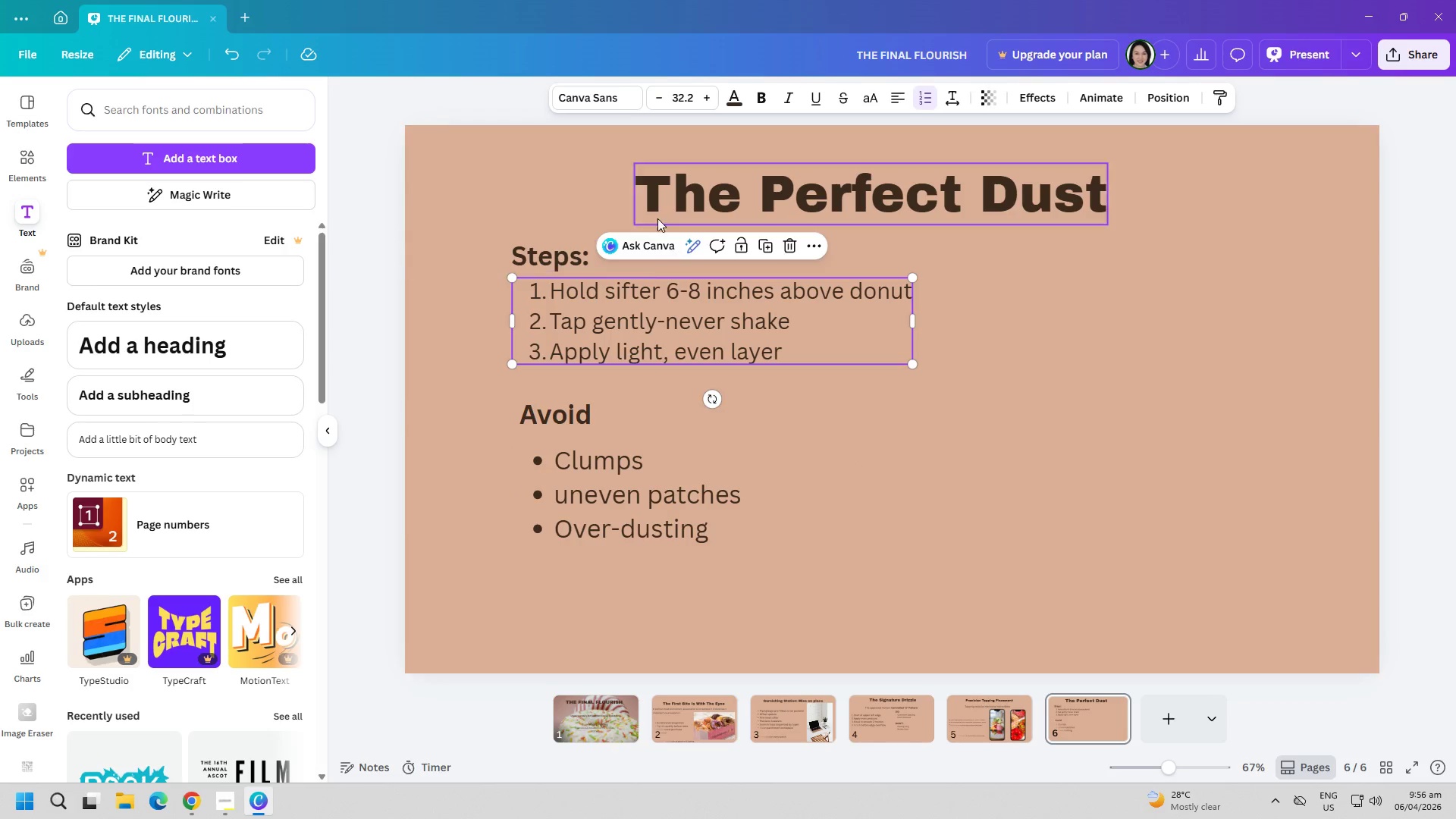 
left_click([661, 510])
 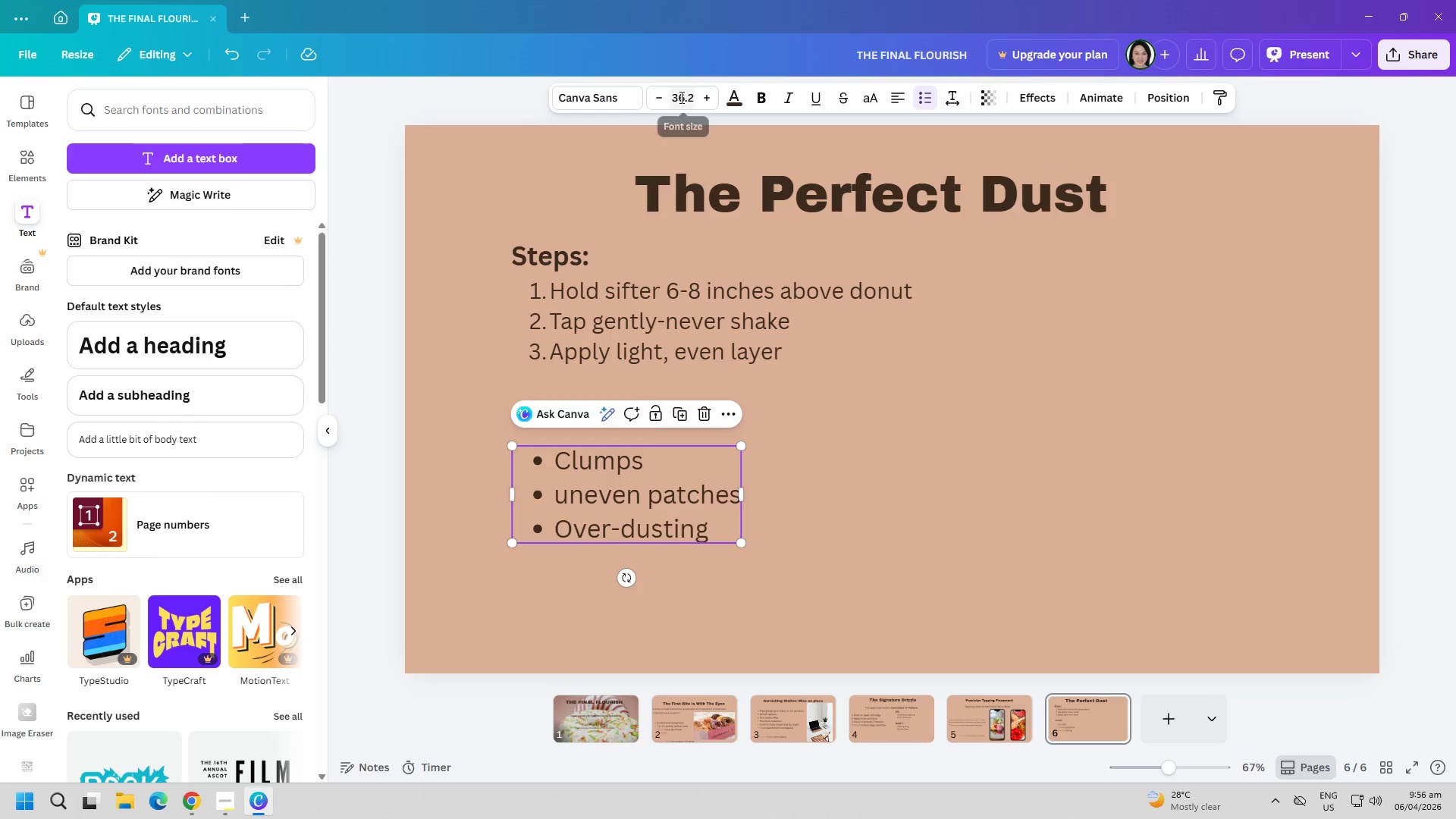 
double_click([680, 97])
 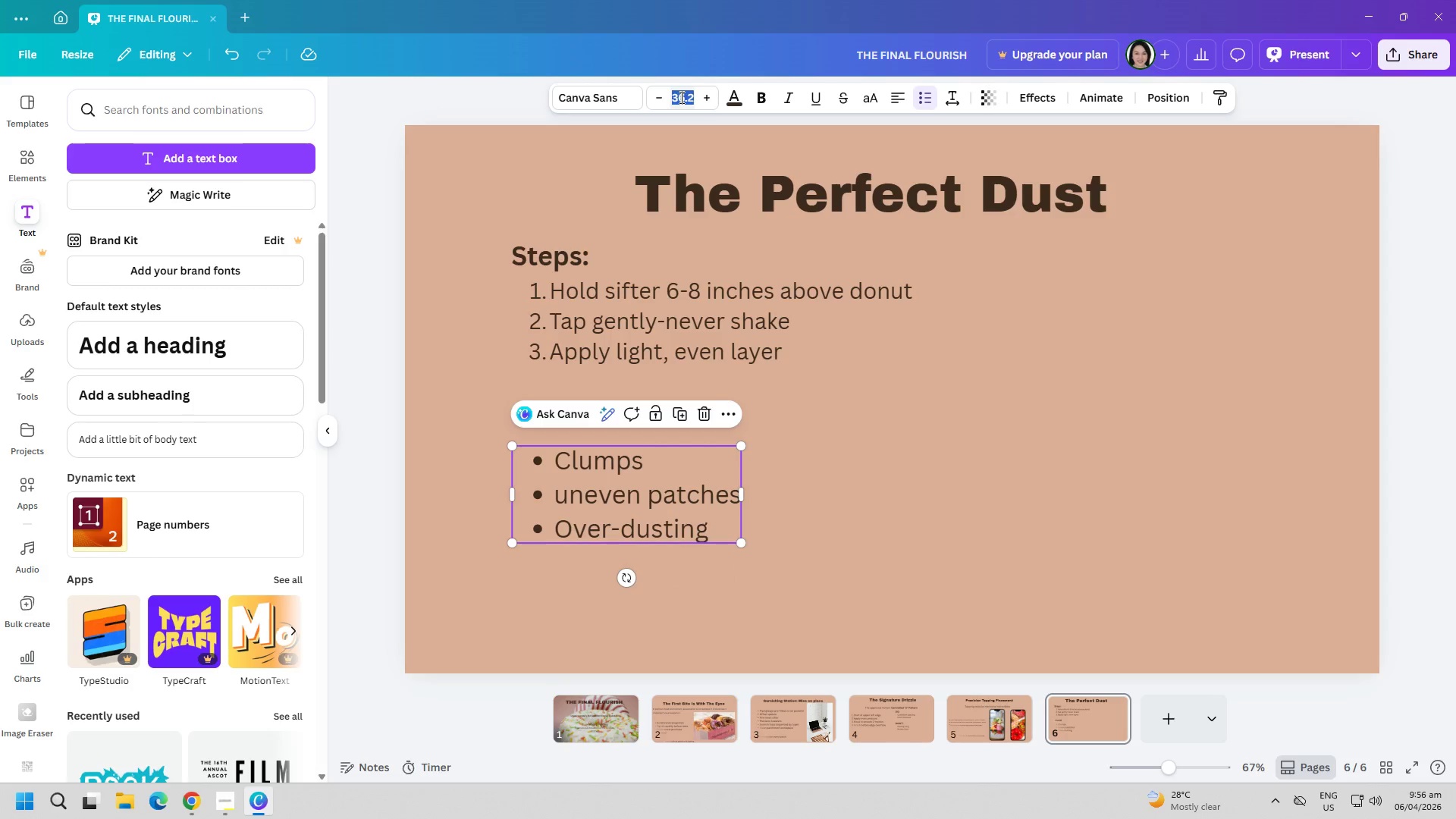 
key(3)
 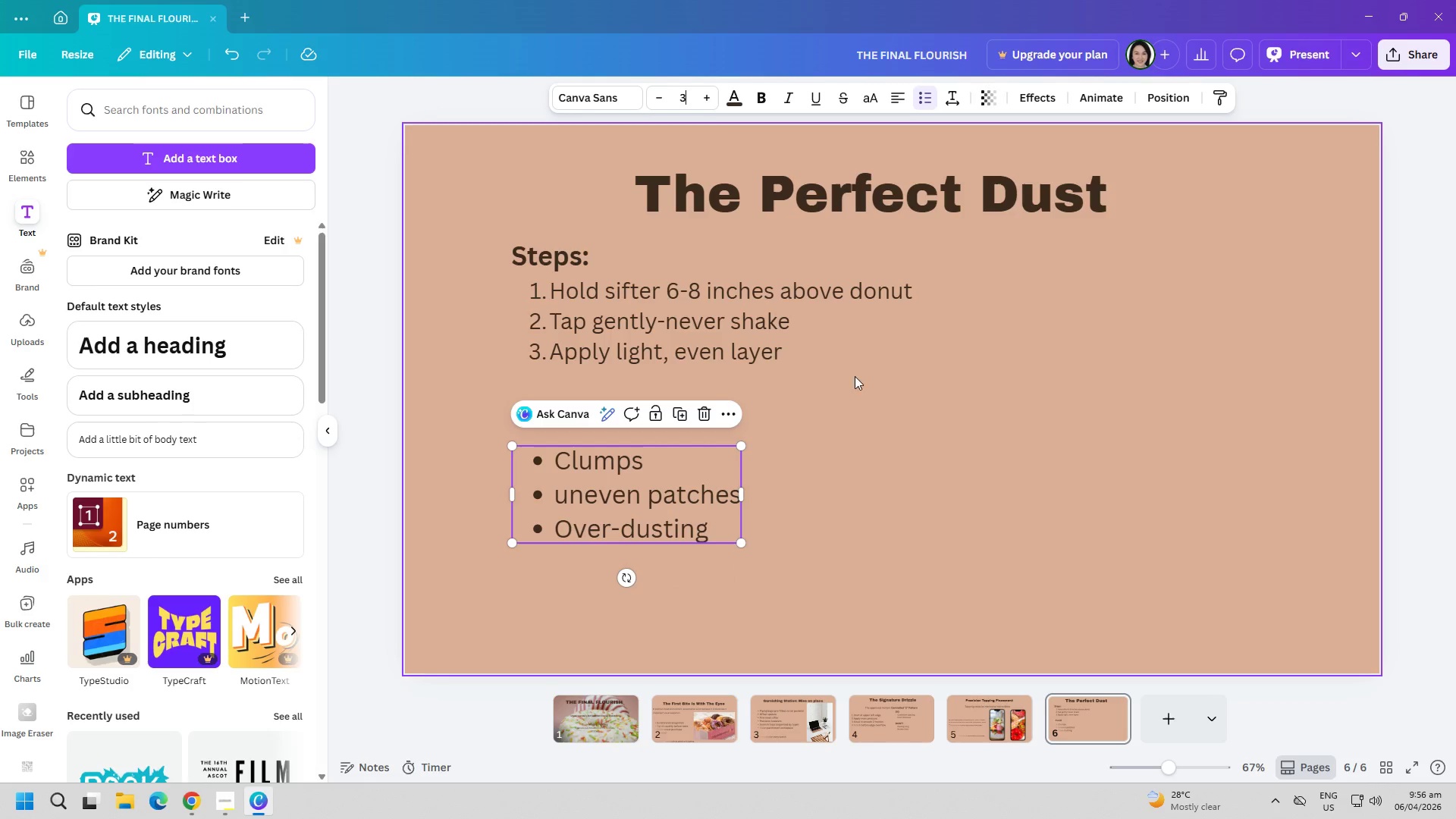 
key(2)
 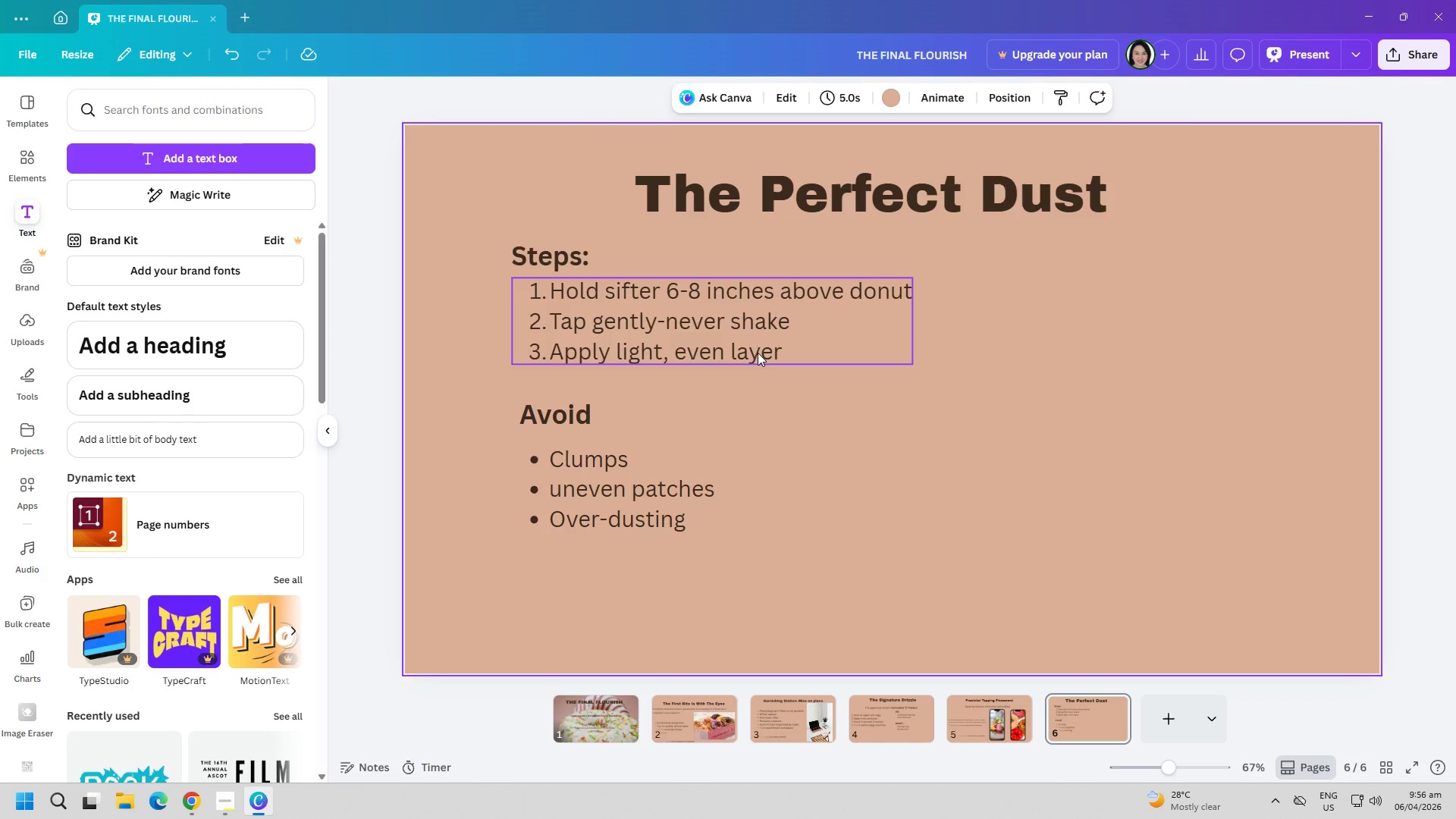 
double_click([701, 302])
 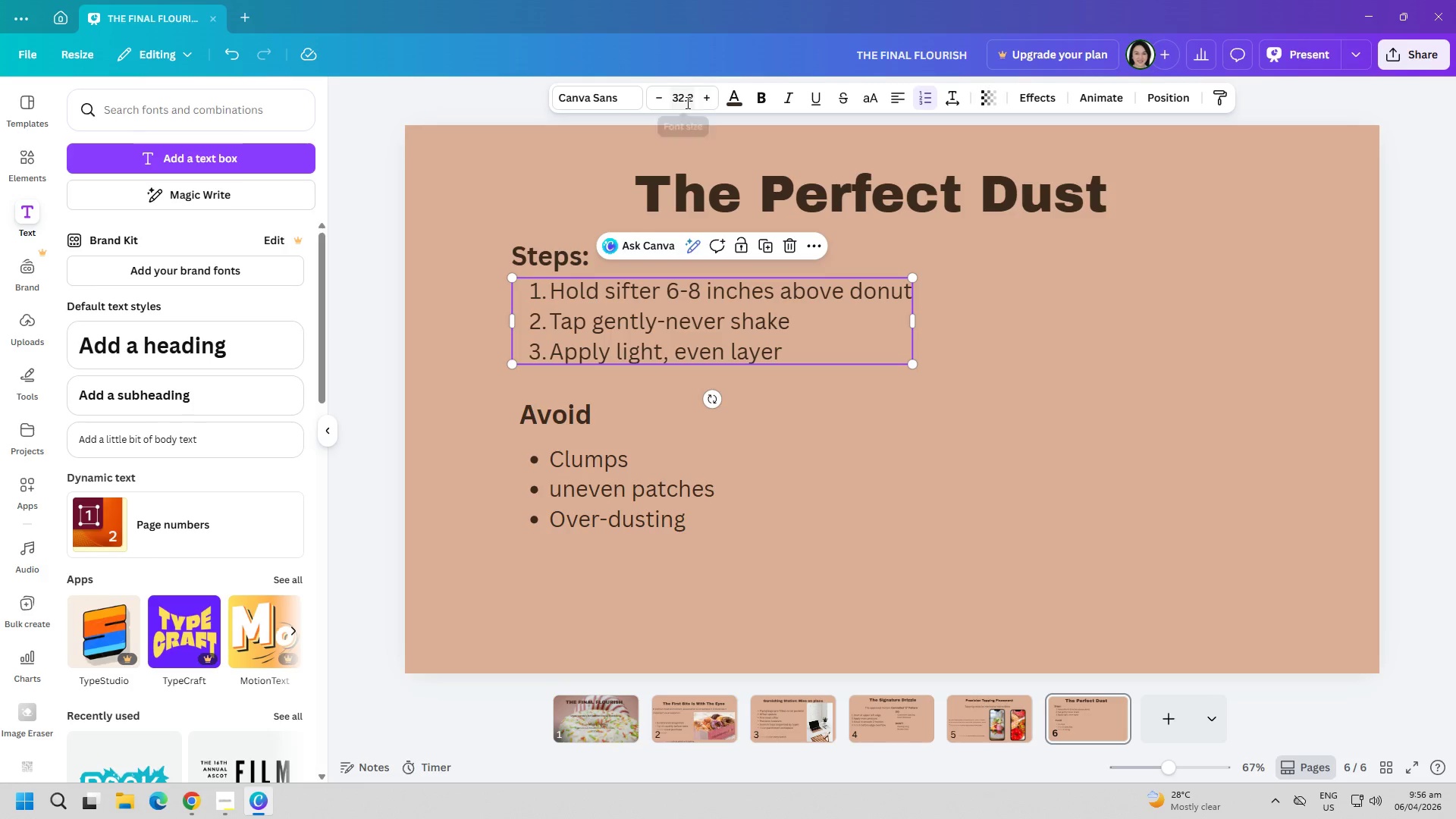 
double_click([686, 102])
 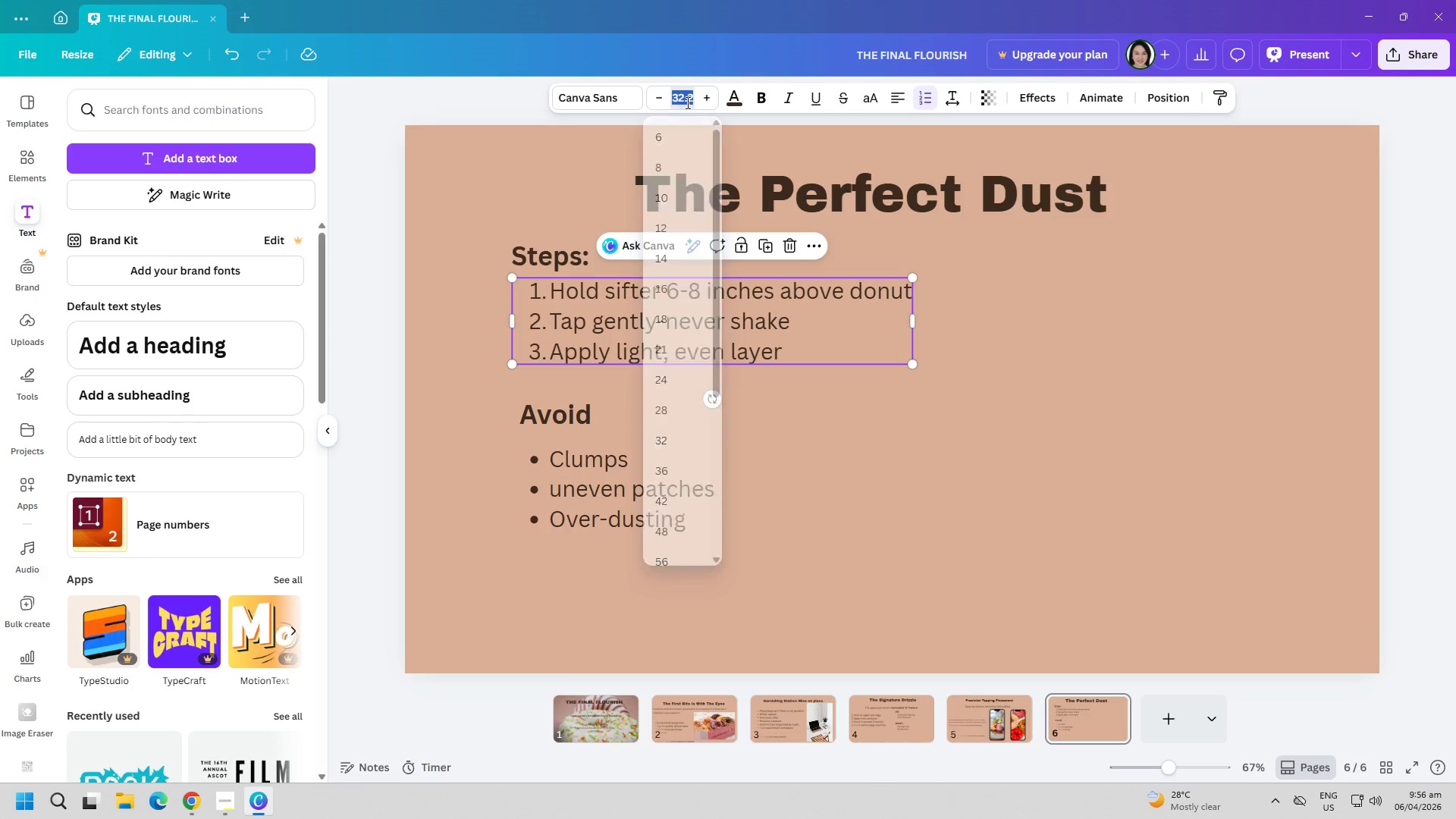 
type(32)
 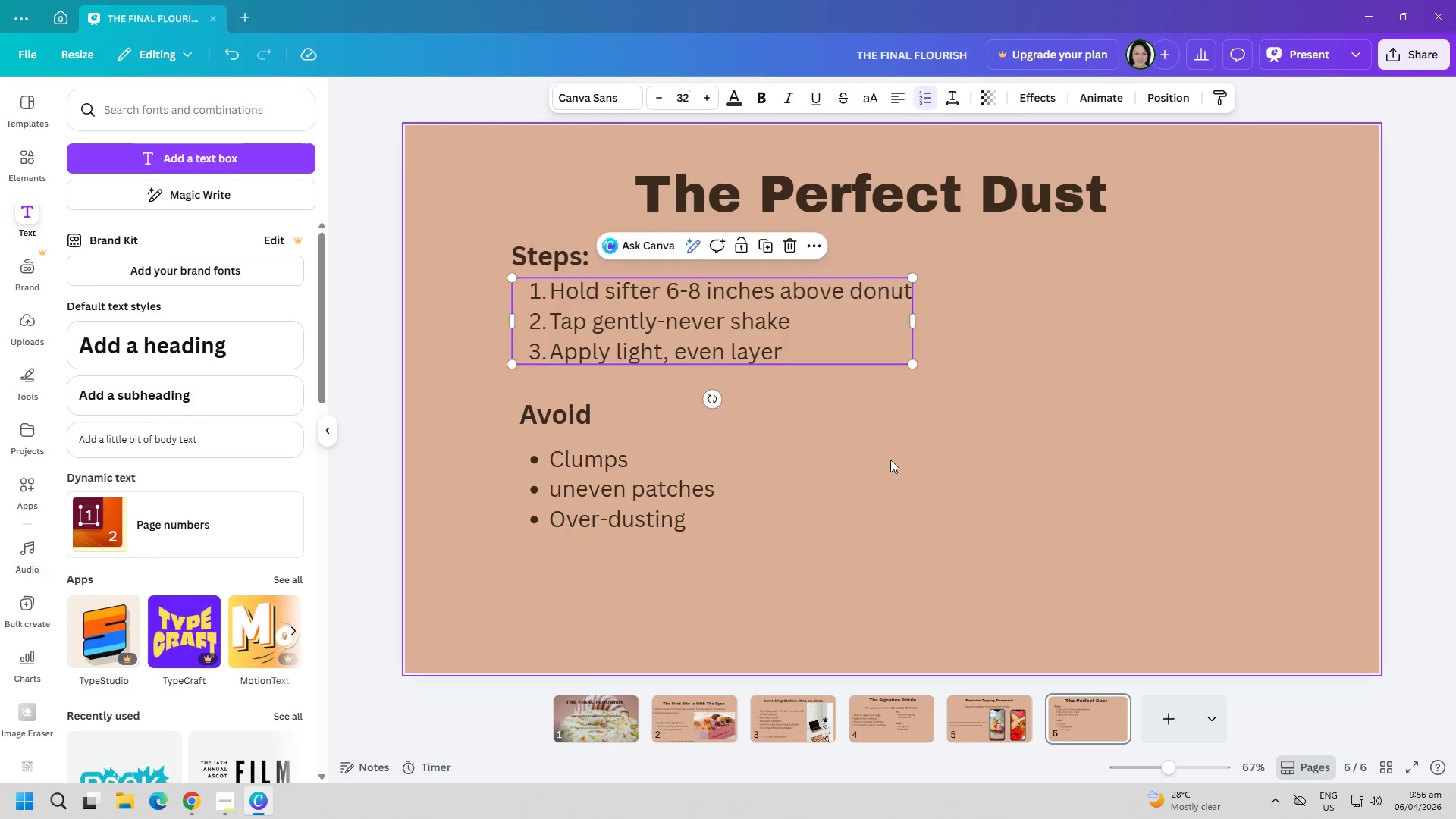 
left_click([890, 460])
 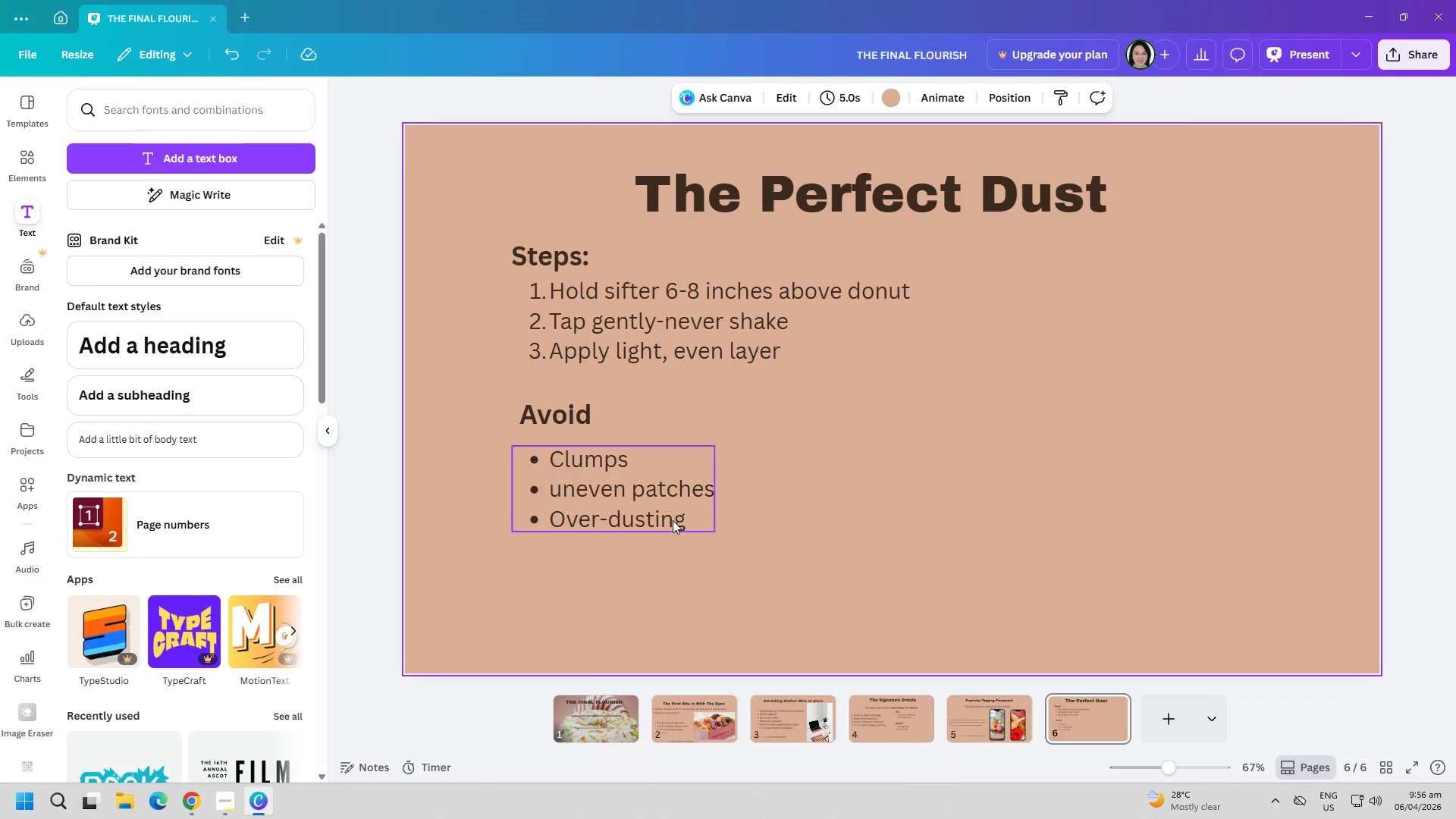 
left_click([889, 508])
 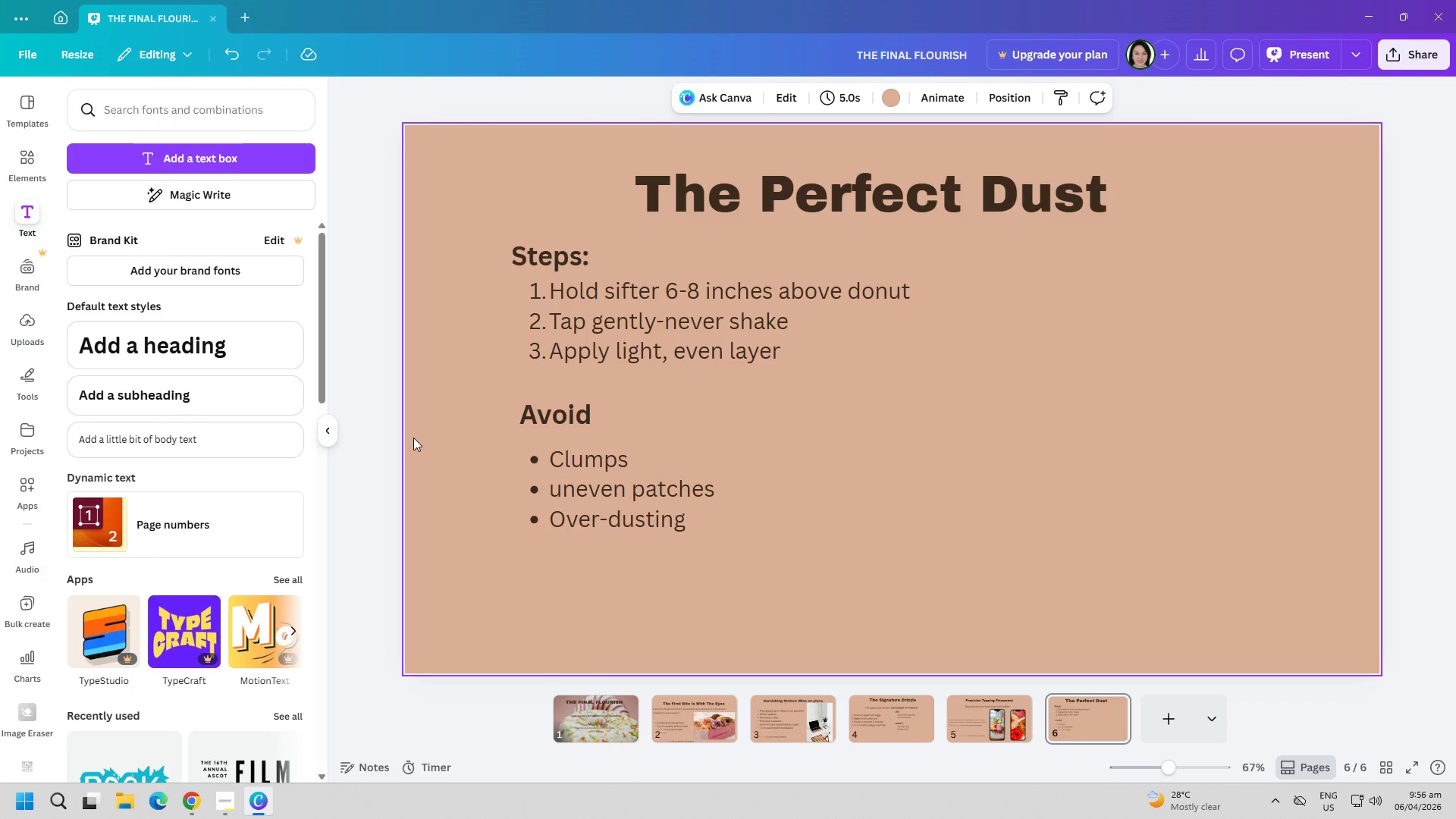 
wait(7.42)
 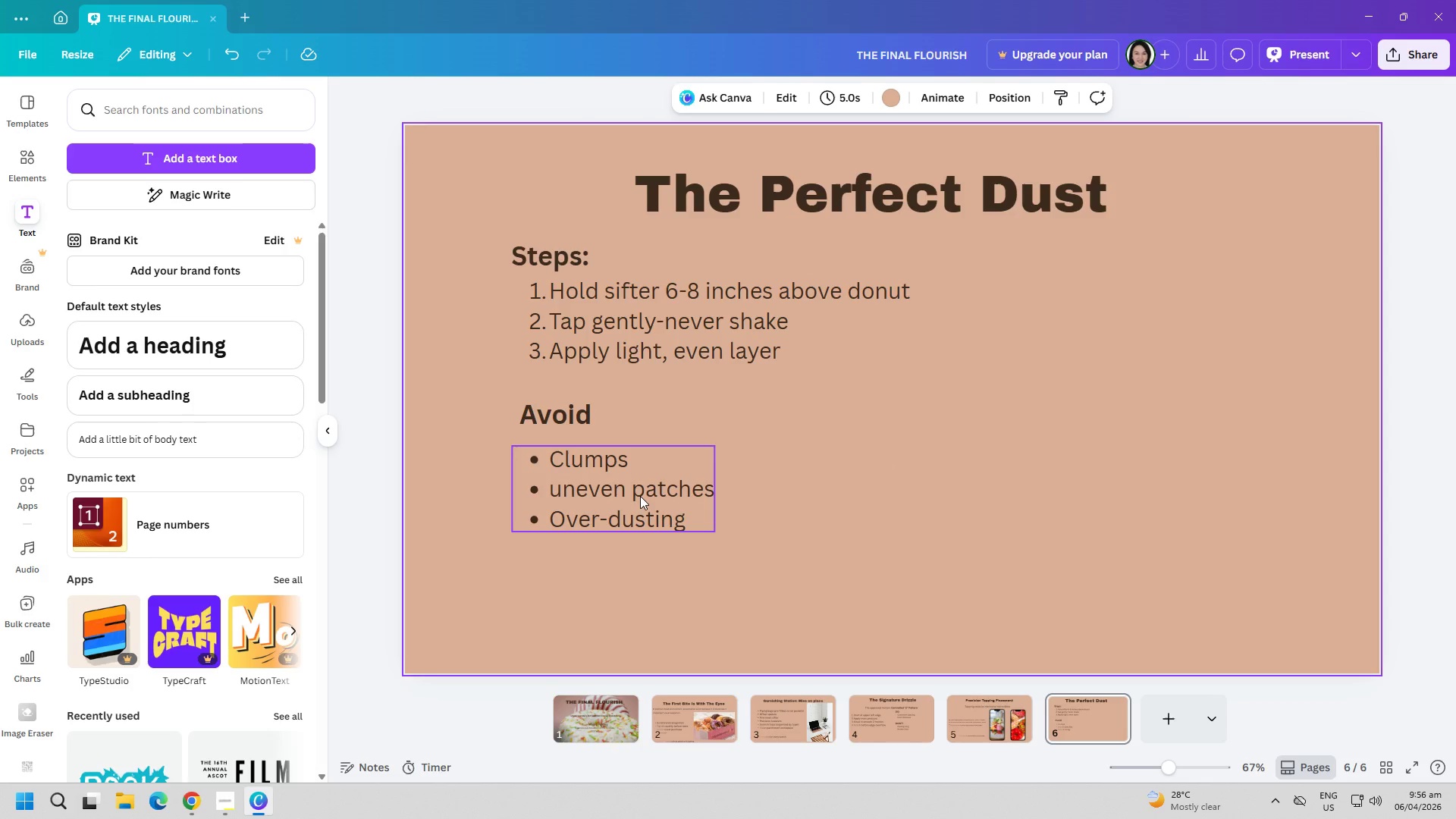 
left_click([153, 163])
 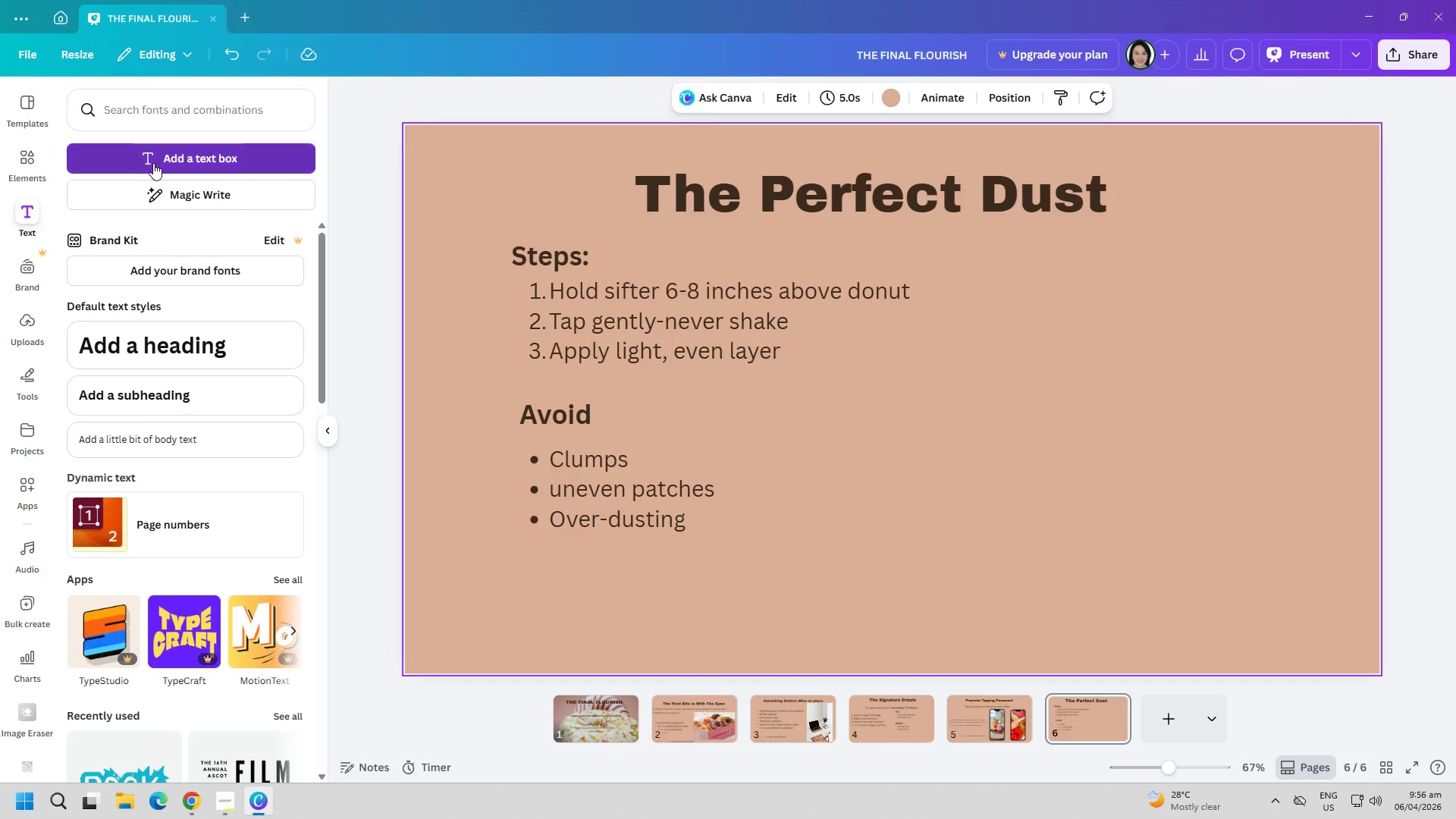 
type(Por)
key(Backspace)
key(Backspace)
type(ro t)
key(Backspace)
type(Tip)
 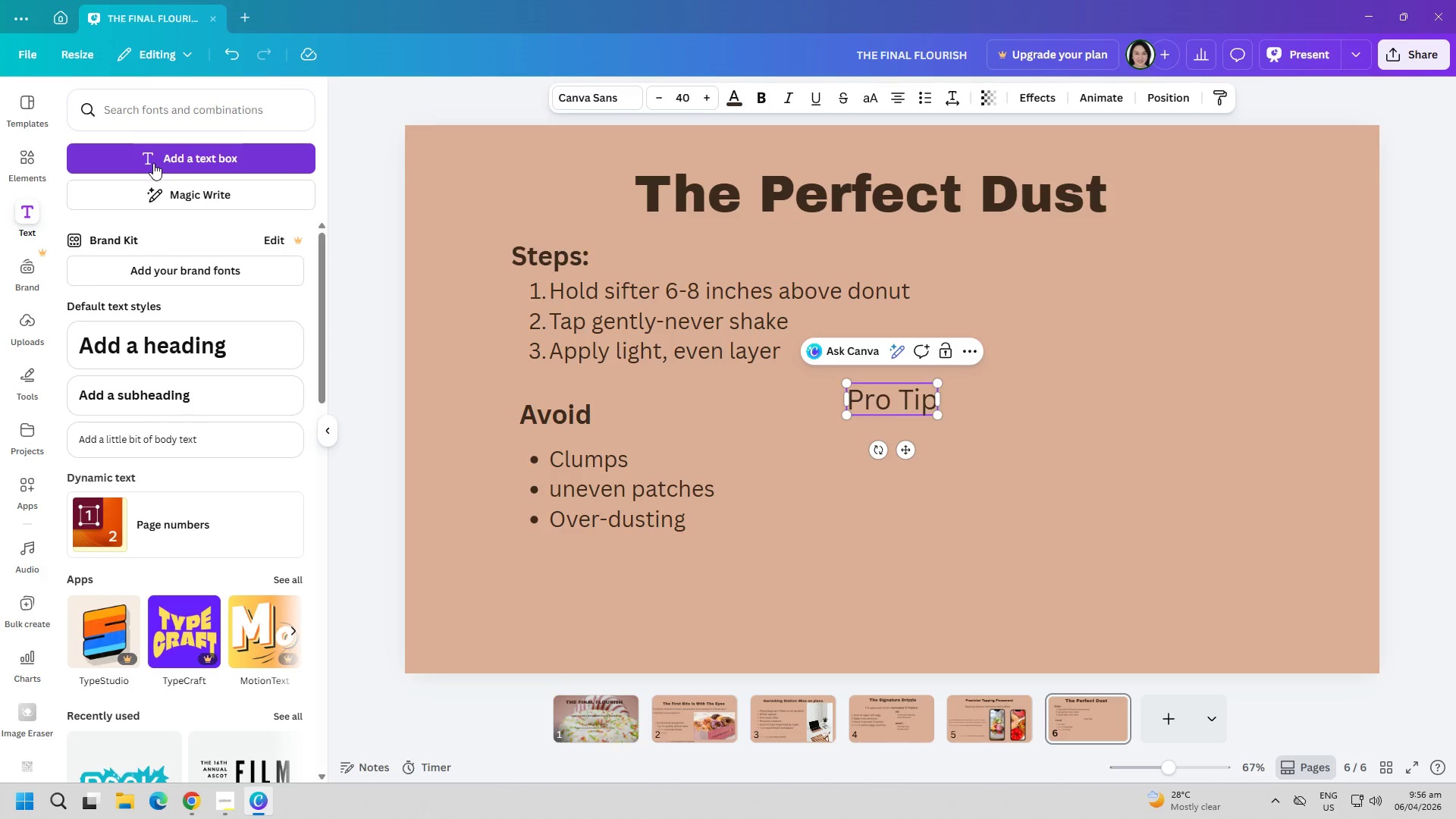 
key(Control+ControlLeft)
 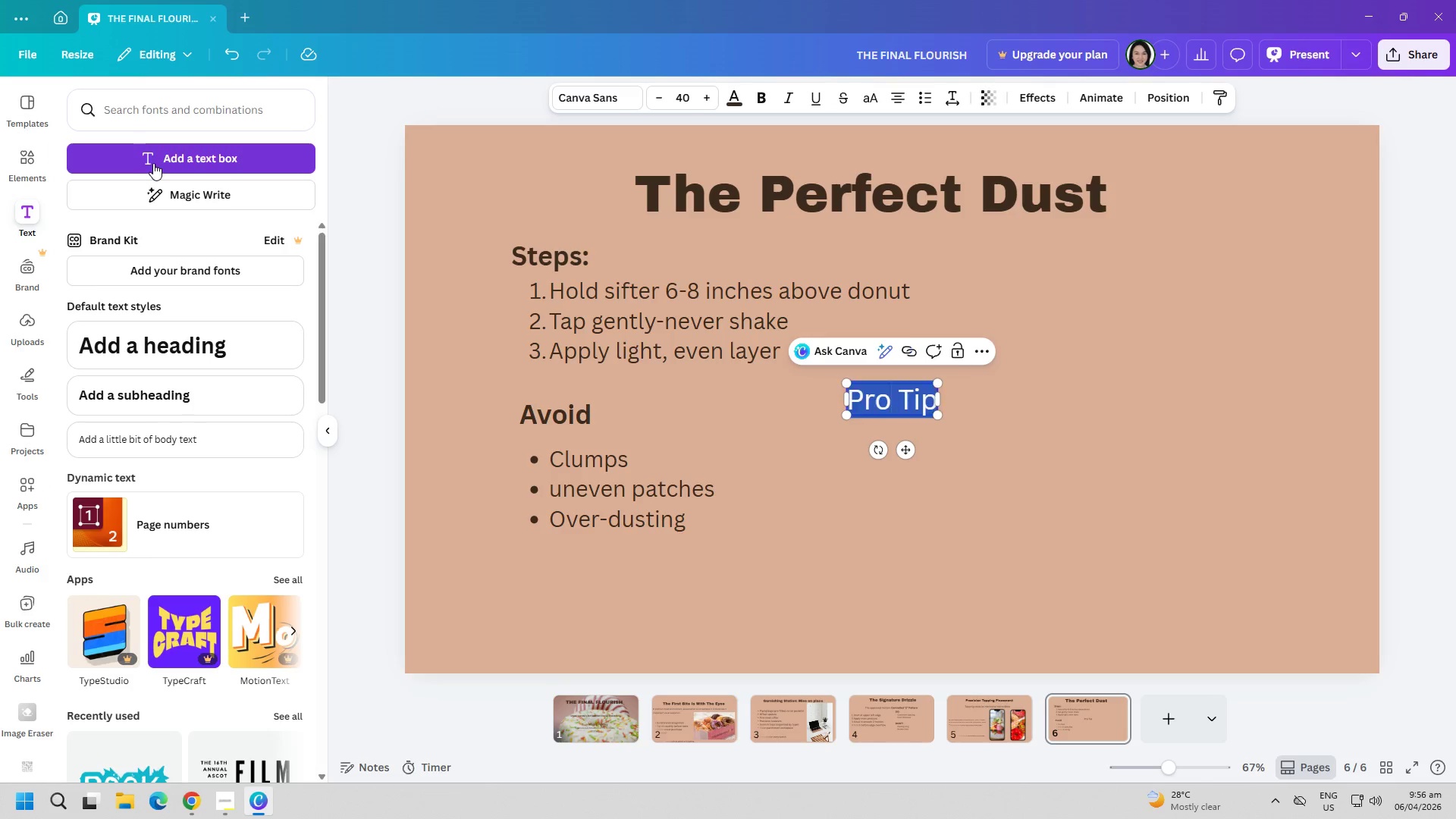 
key(Control+A)
 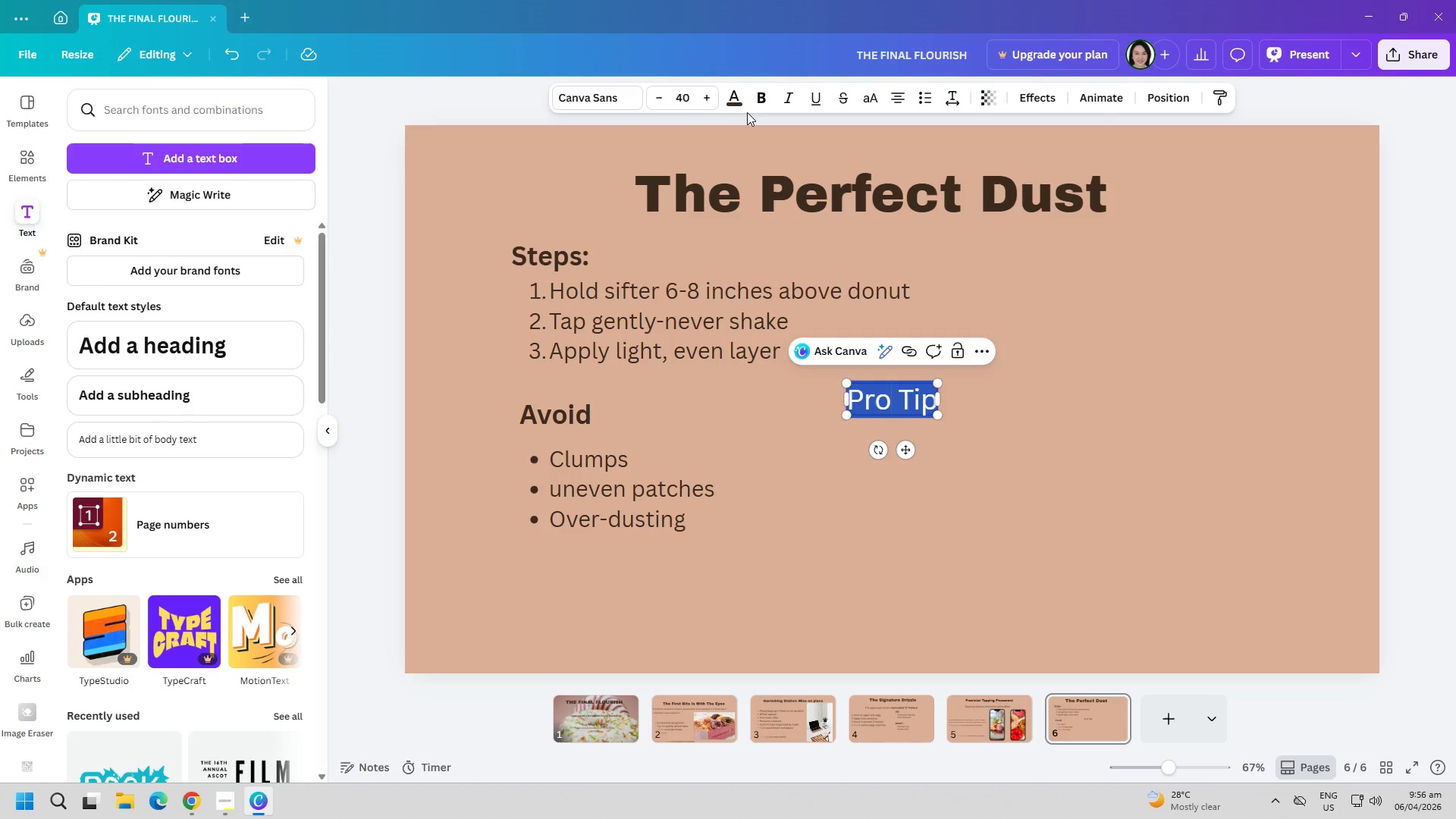 
left_click([759, 97])
 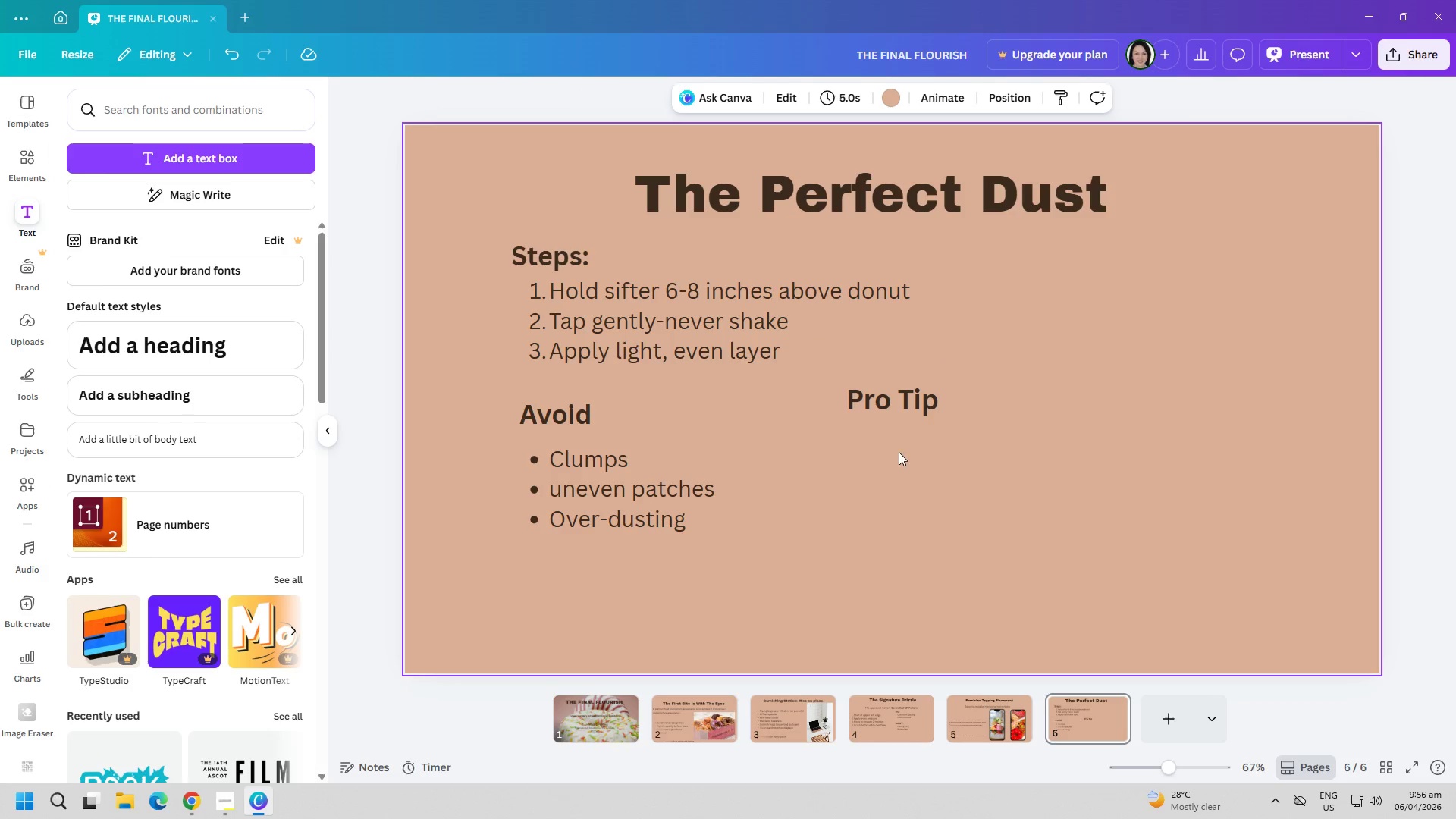 
left_click_drag(start_coordinate=[915, 411], to_coordinate=[582, 570])
 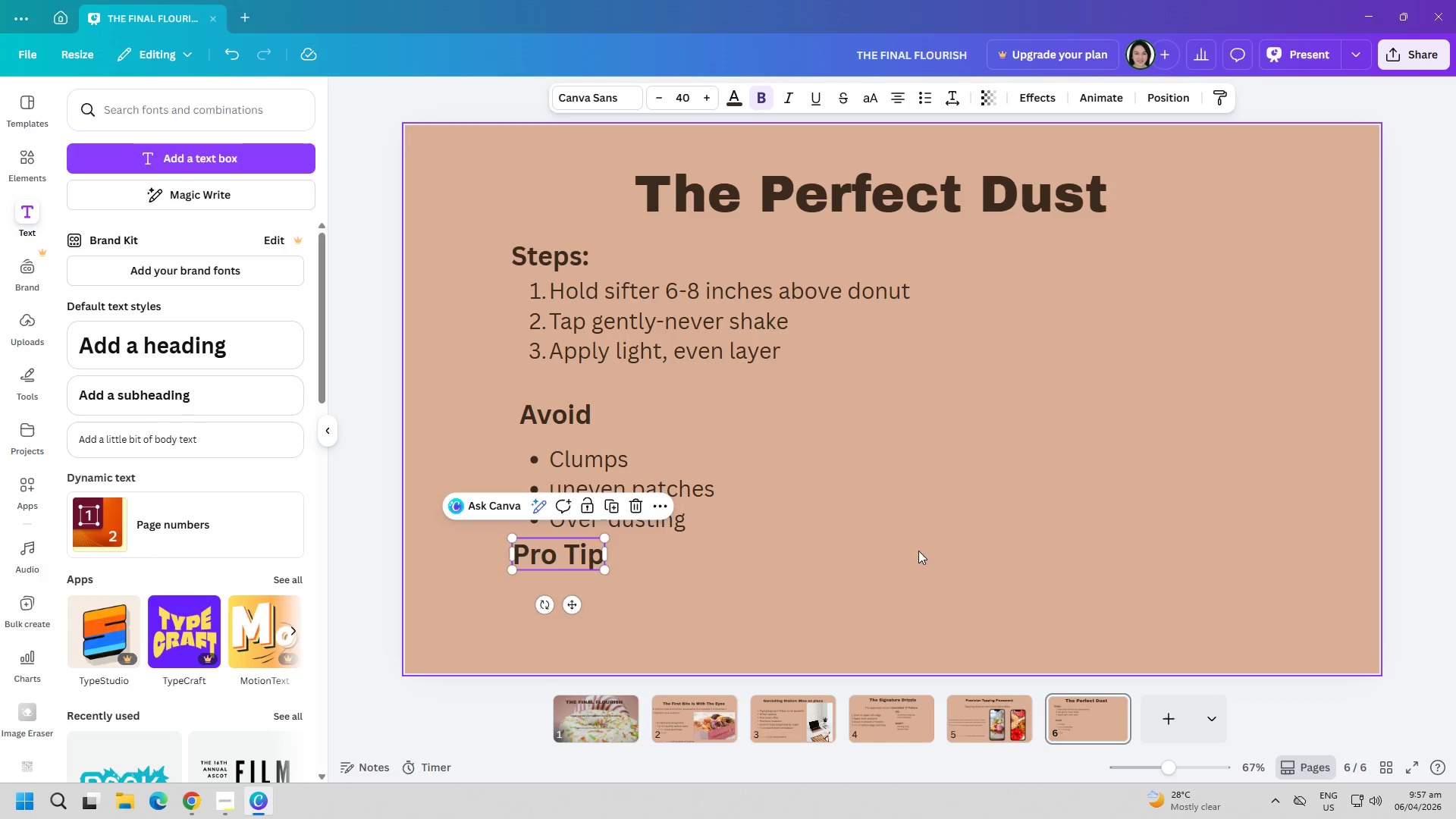 
left_click([901, 523])
 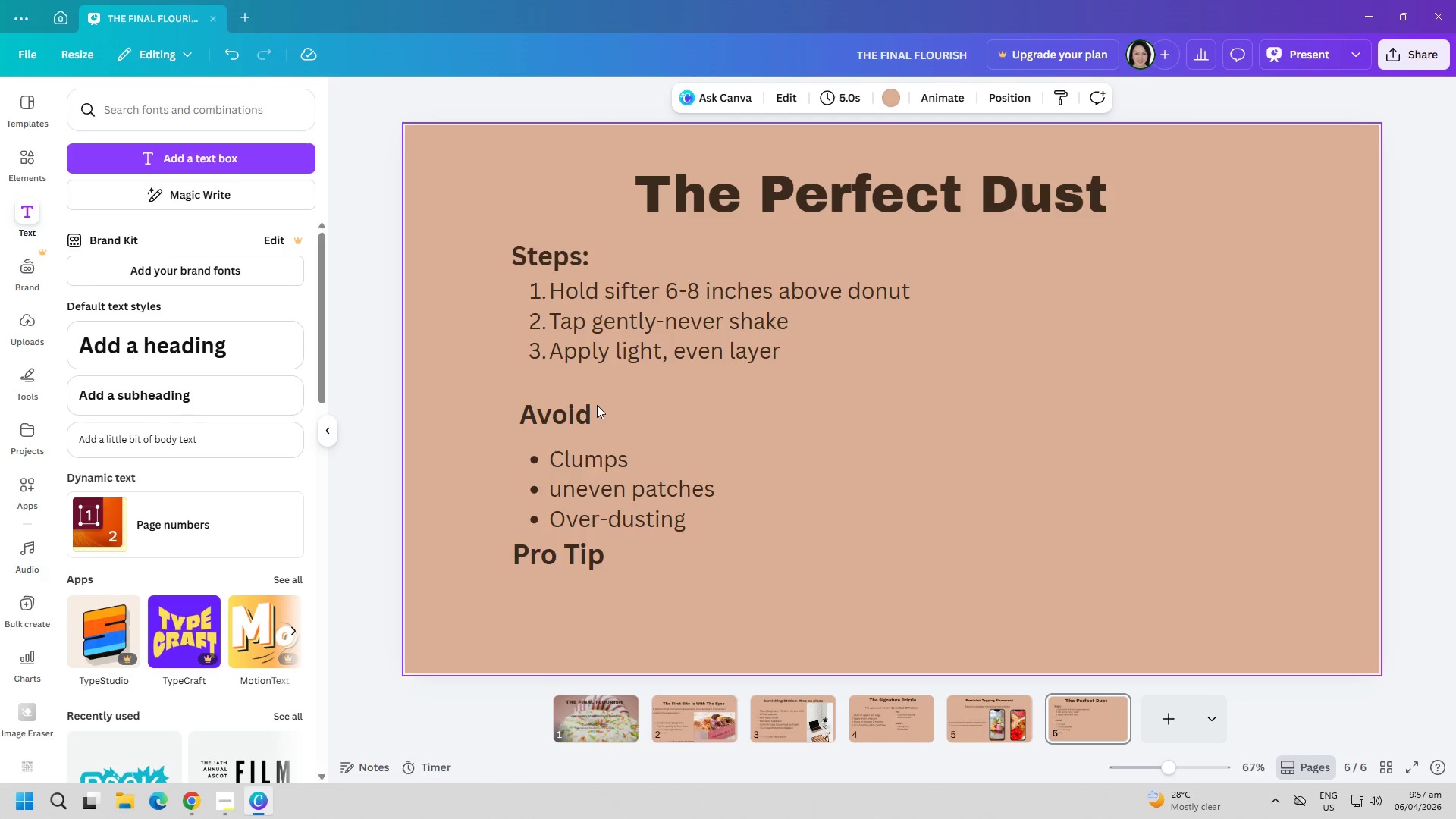 
left_click_drag(start_coordinate=[577, 412], to_coordinate=[573, 405])
 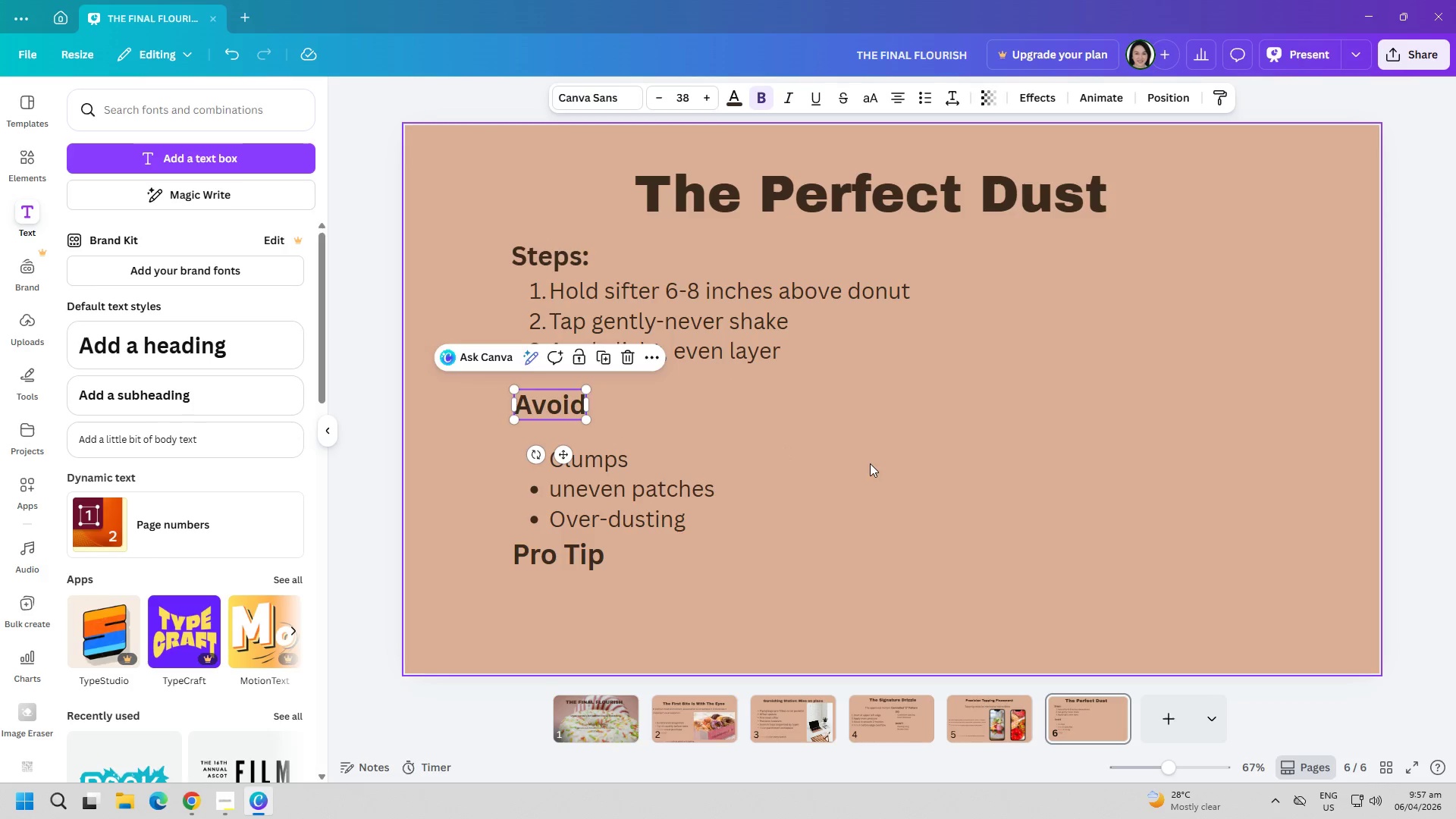 
left_click([871, 463])
 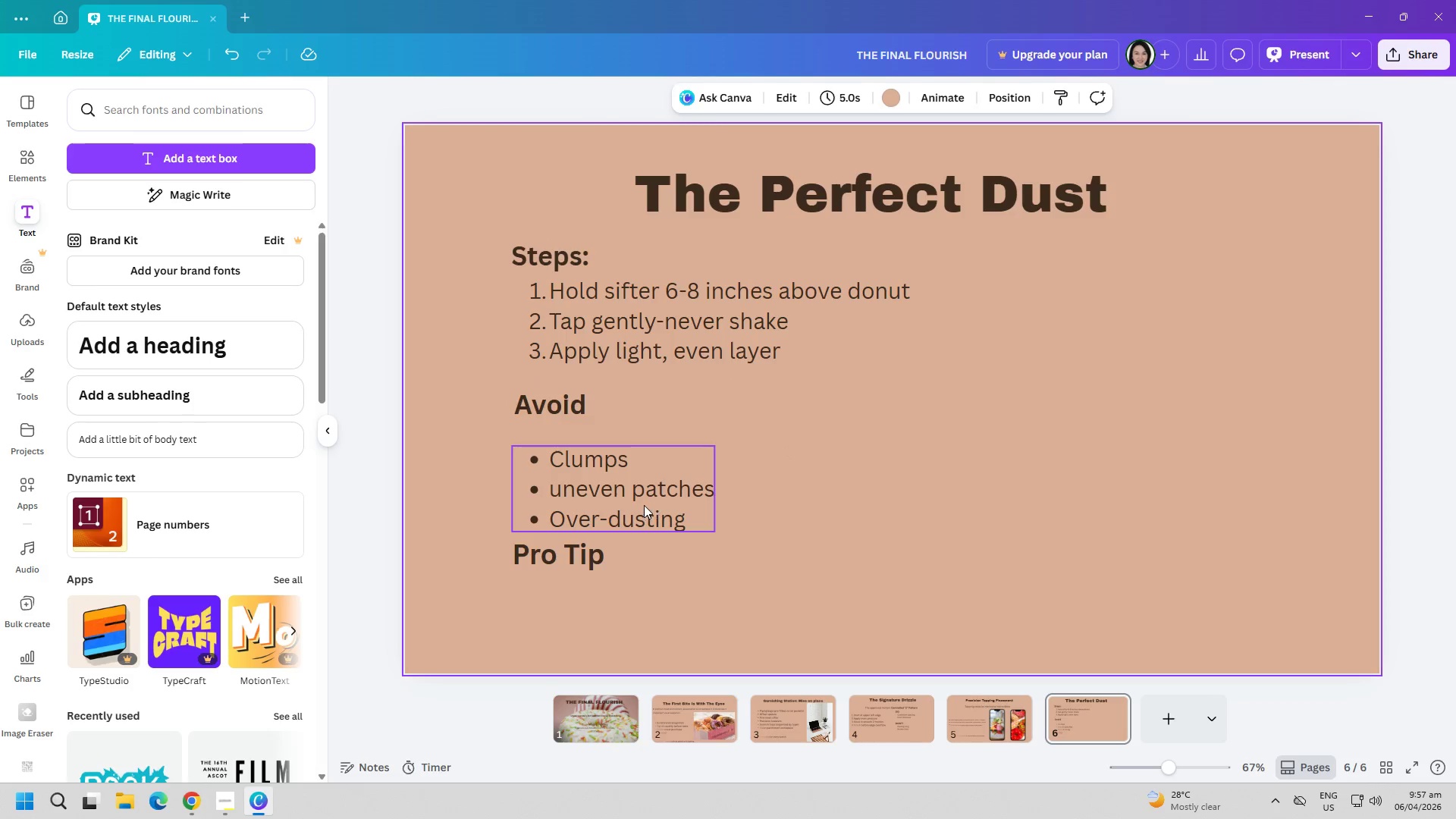 
left_click_drag(start_coordinate=[642, 505], to_coordinate=[637, 482])
 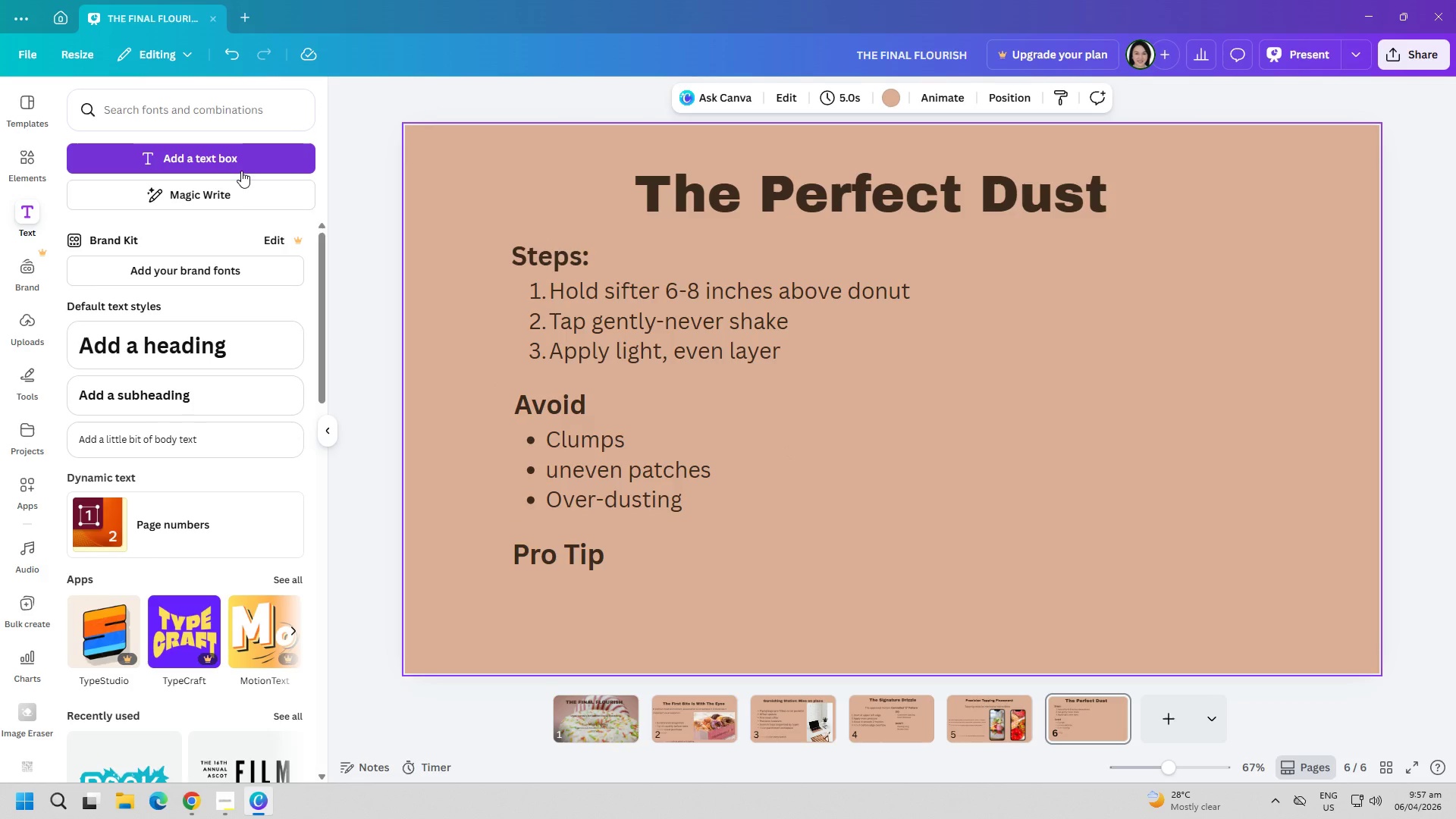 
left_click([563, 557])
 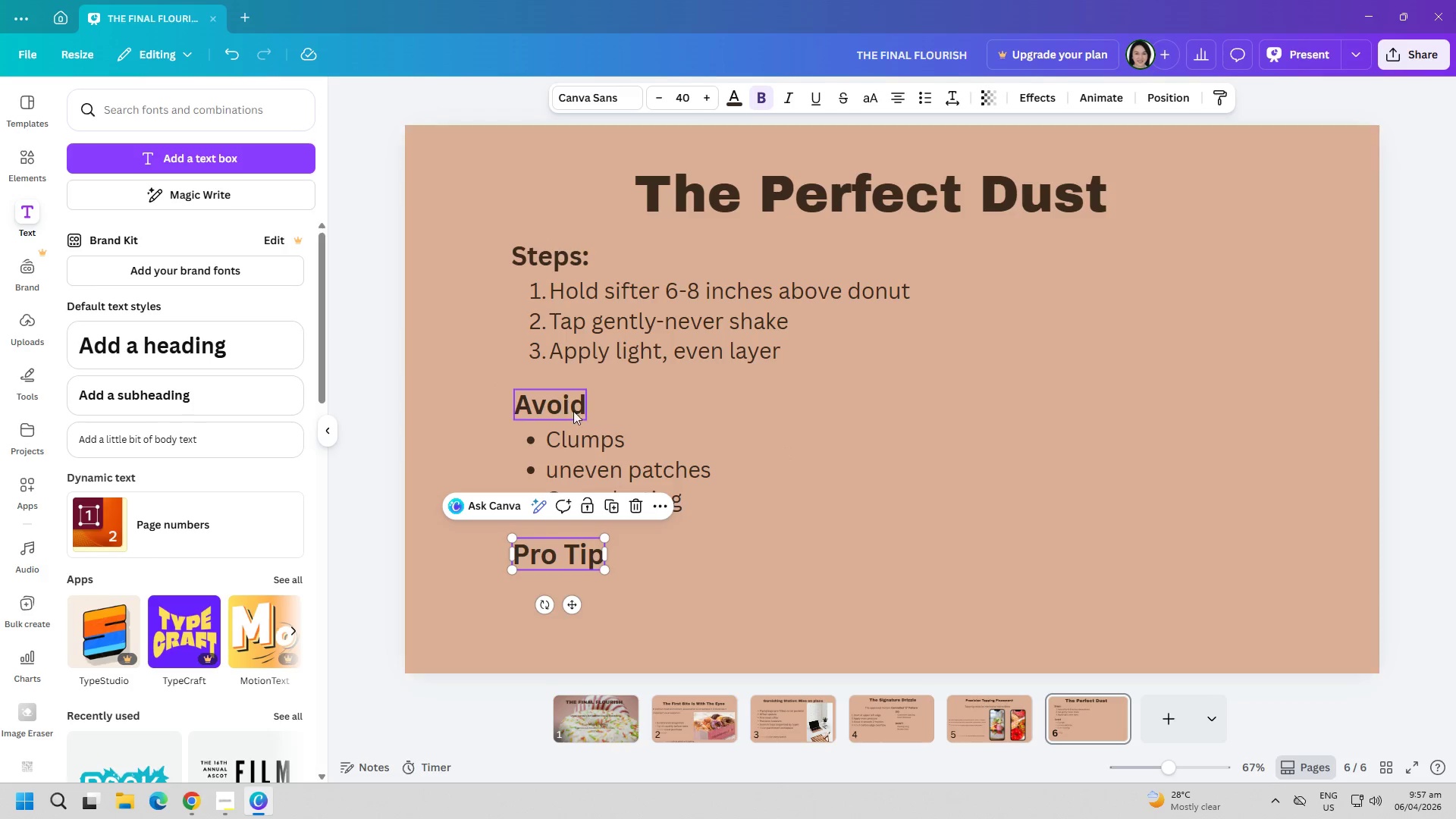 
left_click([563, 404])
 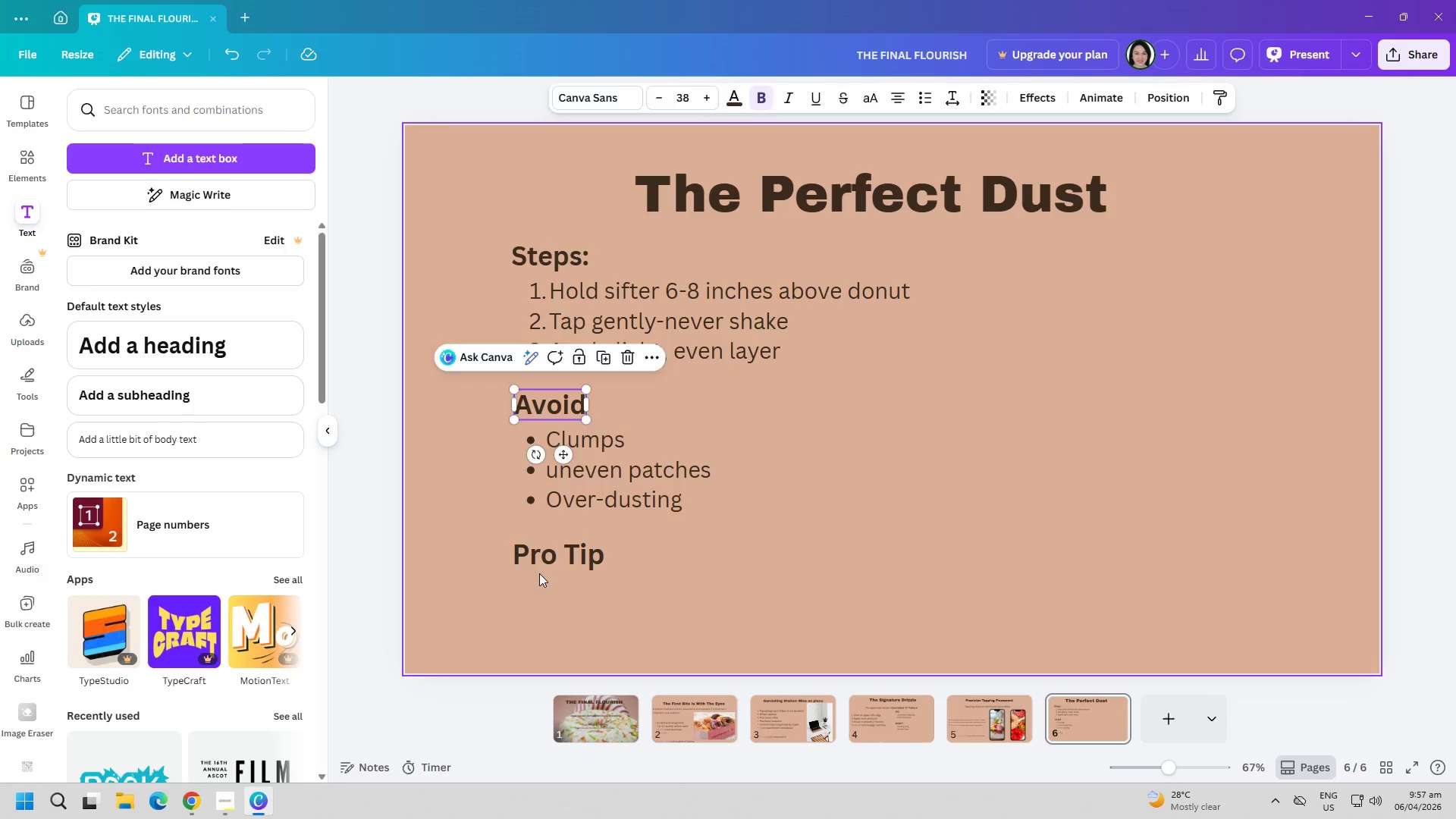 
double_click([544, 566])
 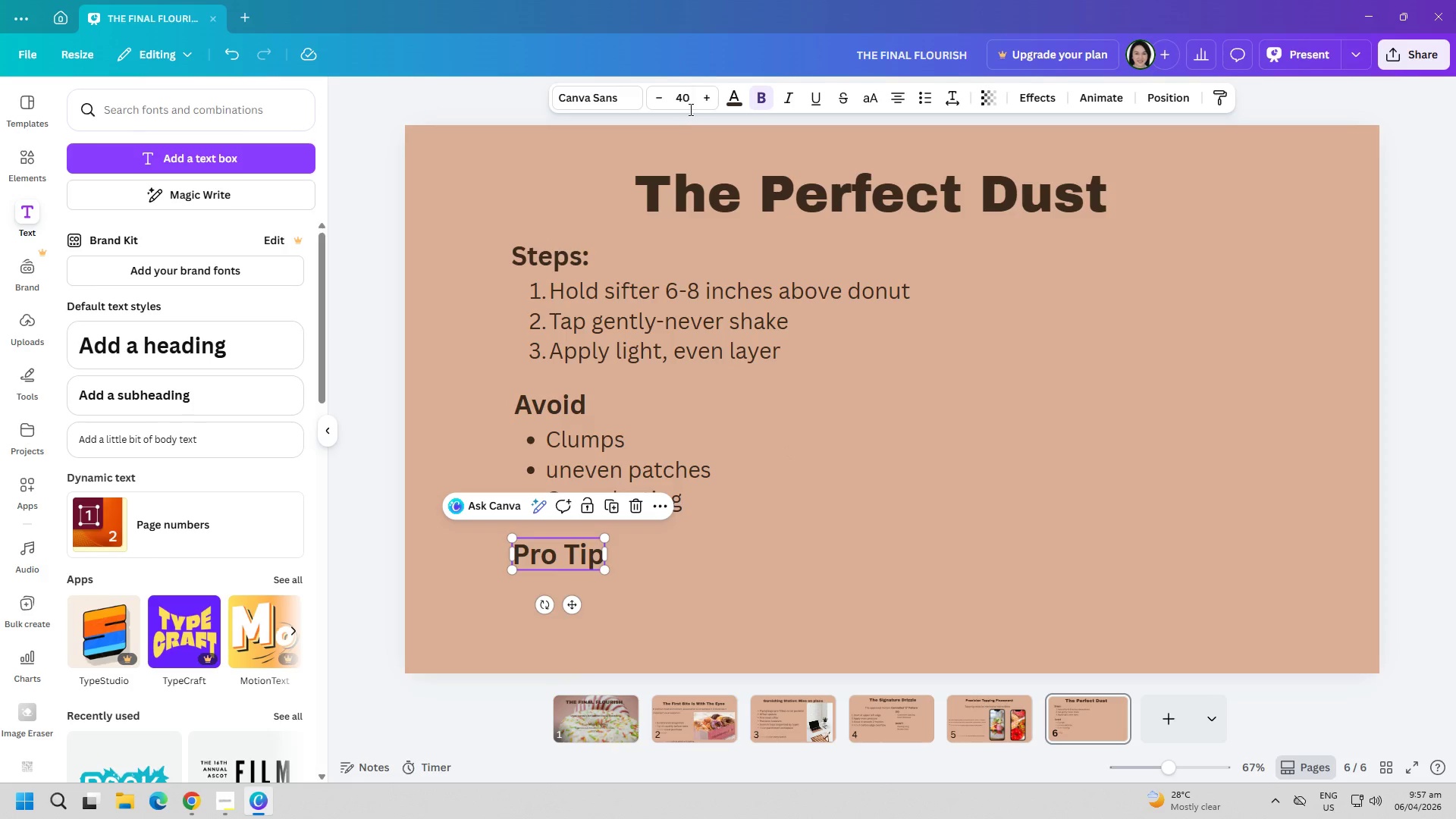 
double_click([689, 109])
 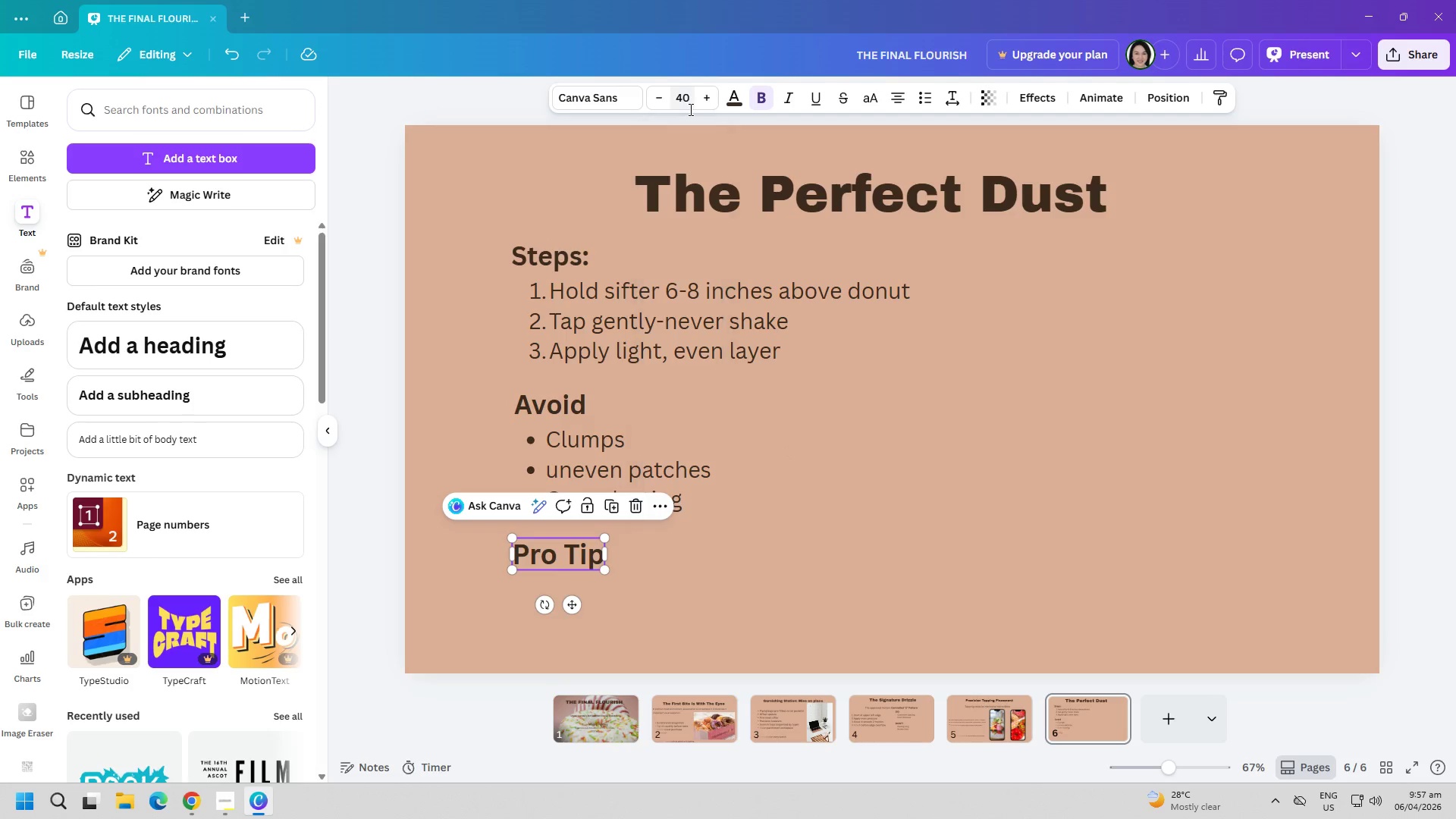 
triple_click([689, 109])
 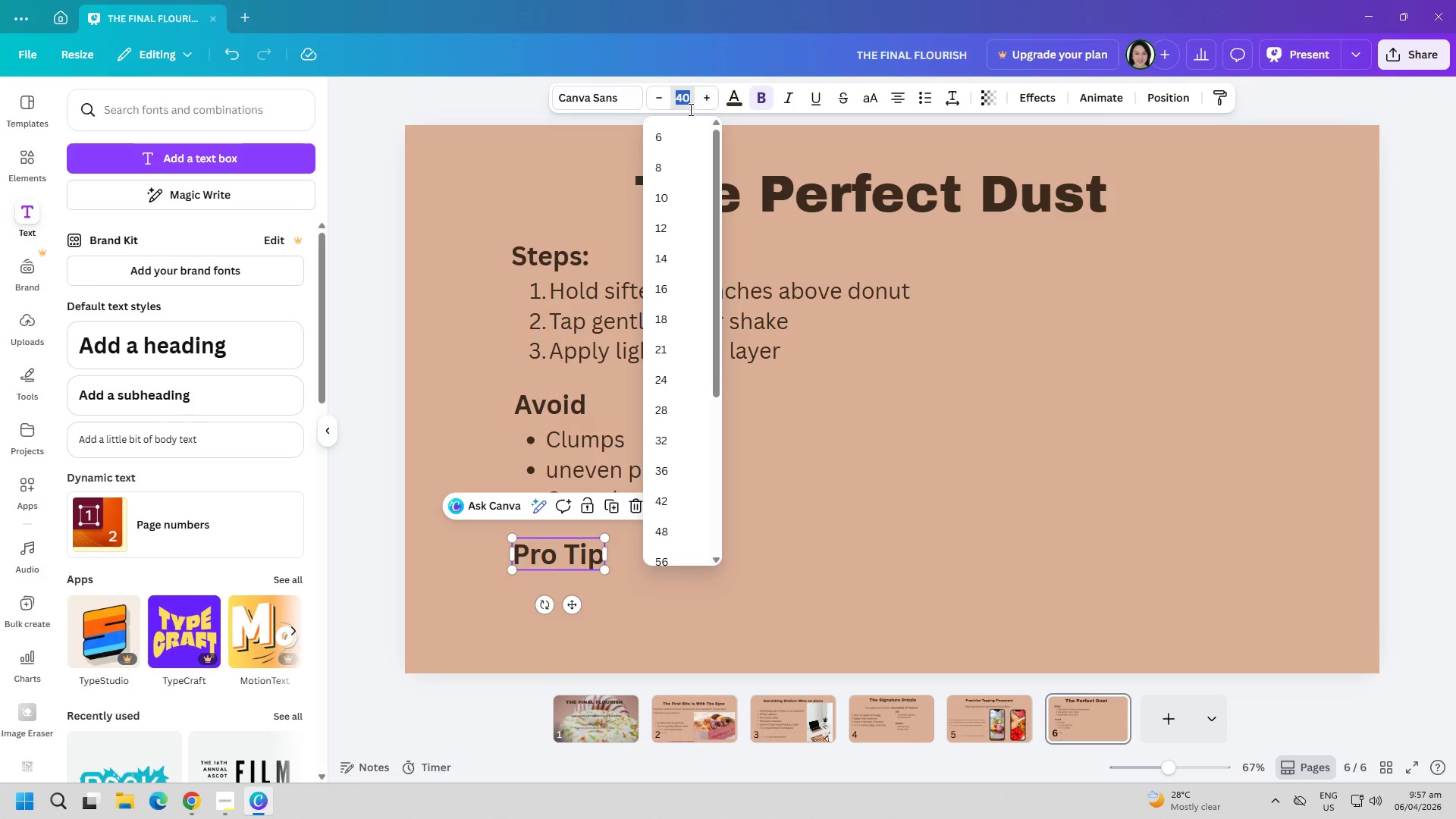 
key(3)
 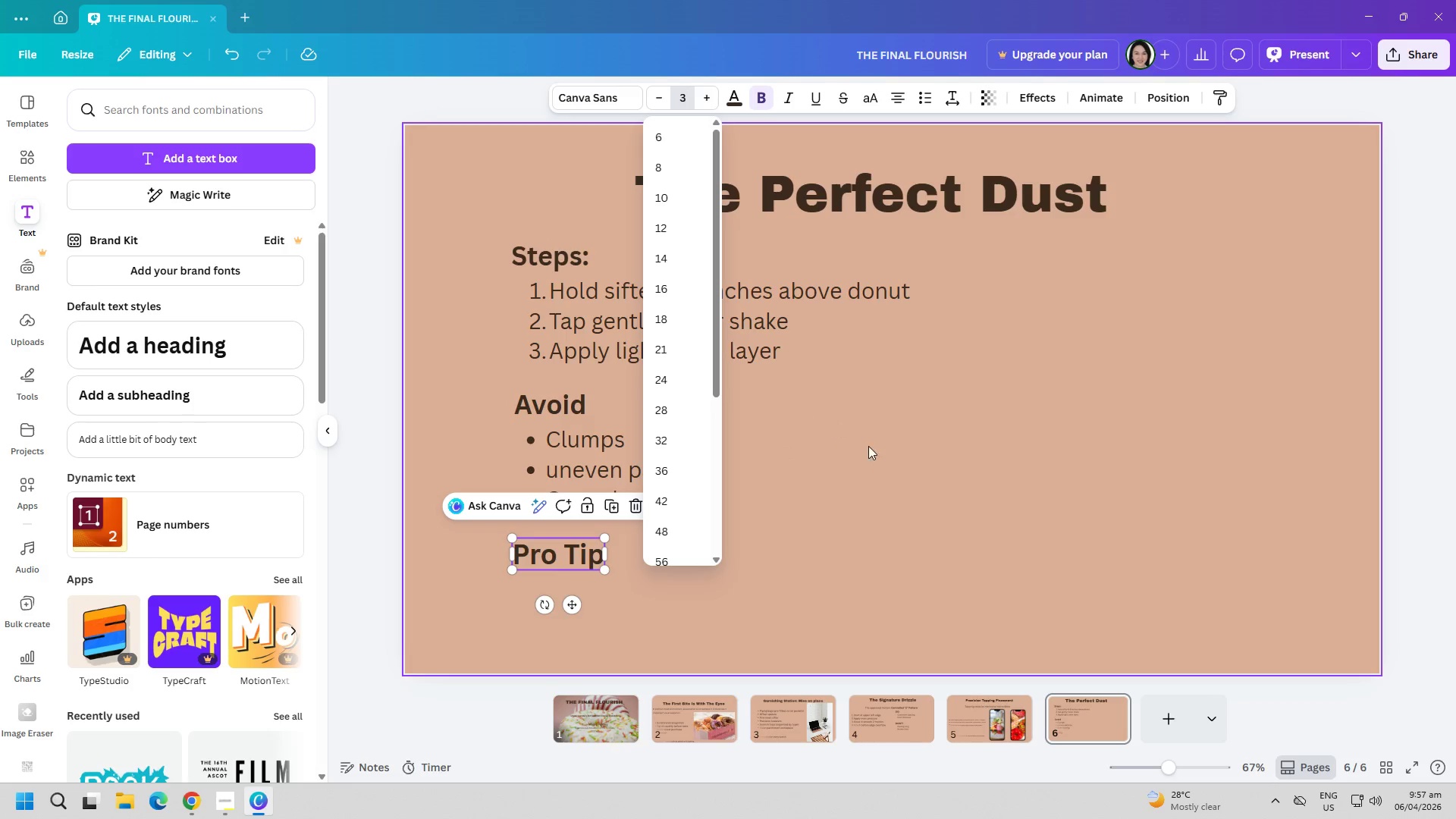 
key(8)
 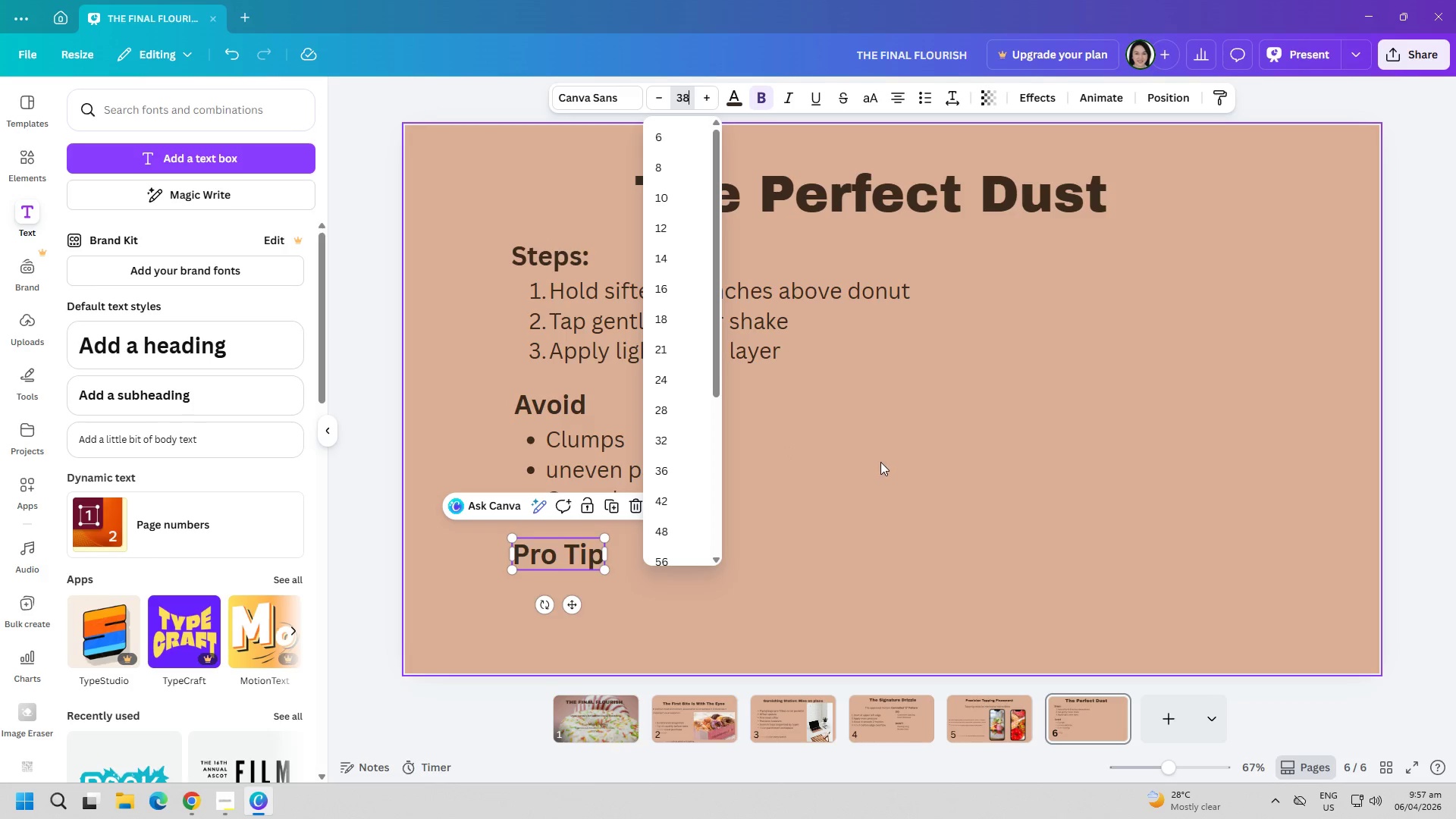 
left_click([880, 472])
 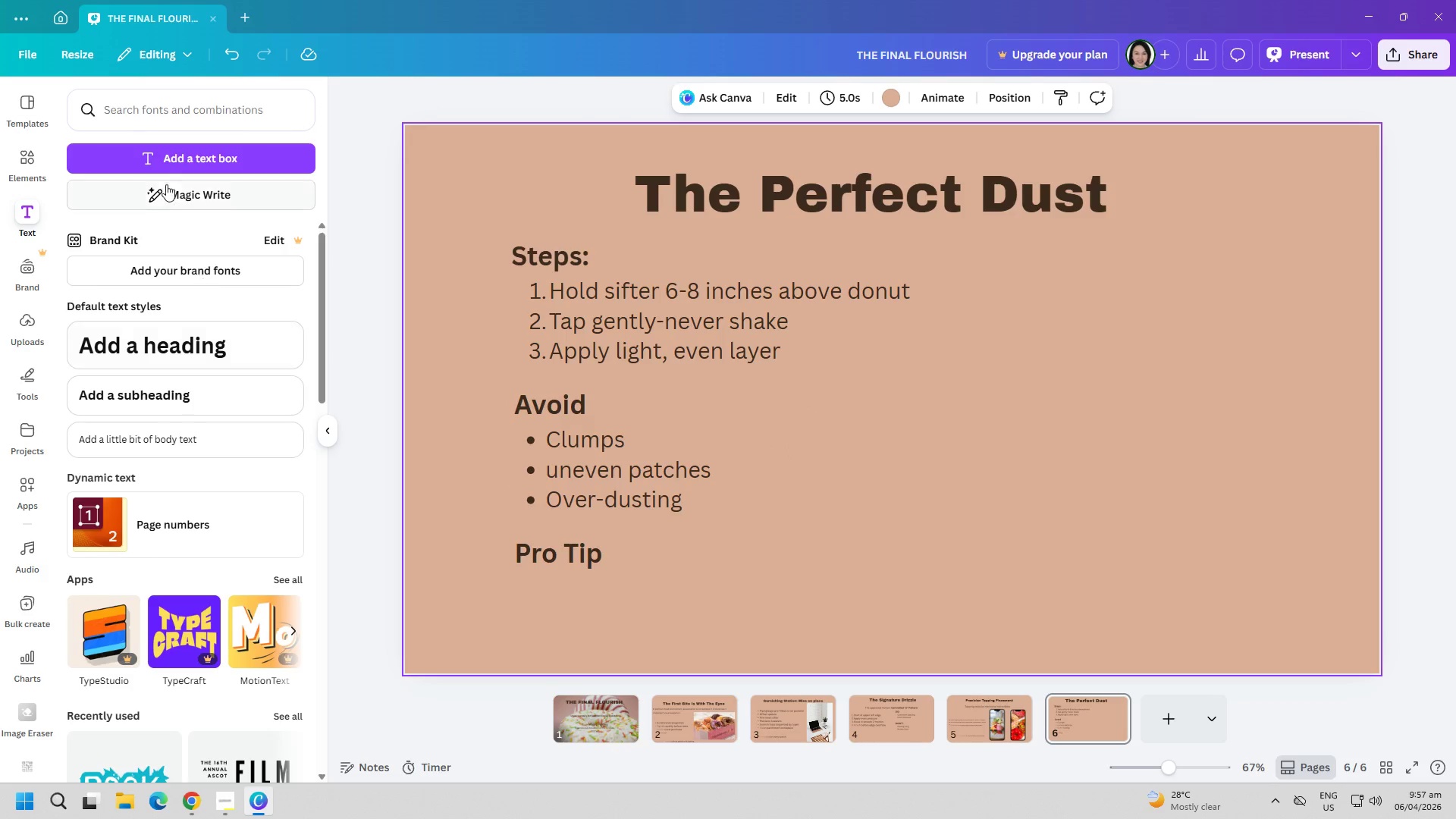 
left_click([177, 167])
 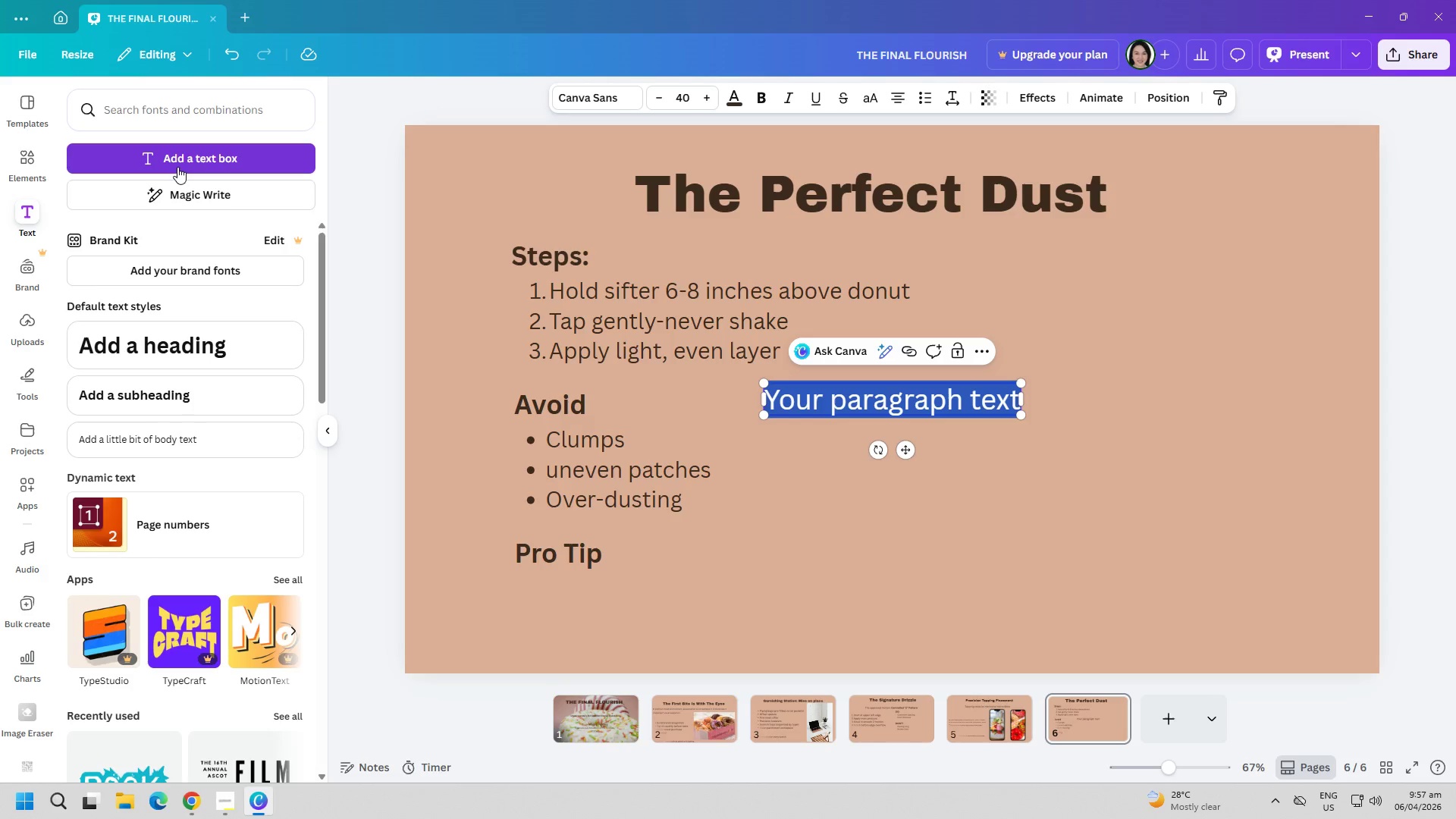 
type(Less is more. Dust enhances- it doest not cover it)
 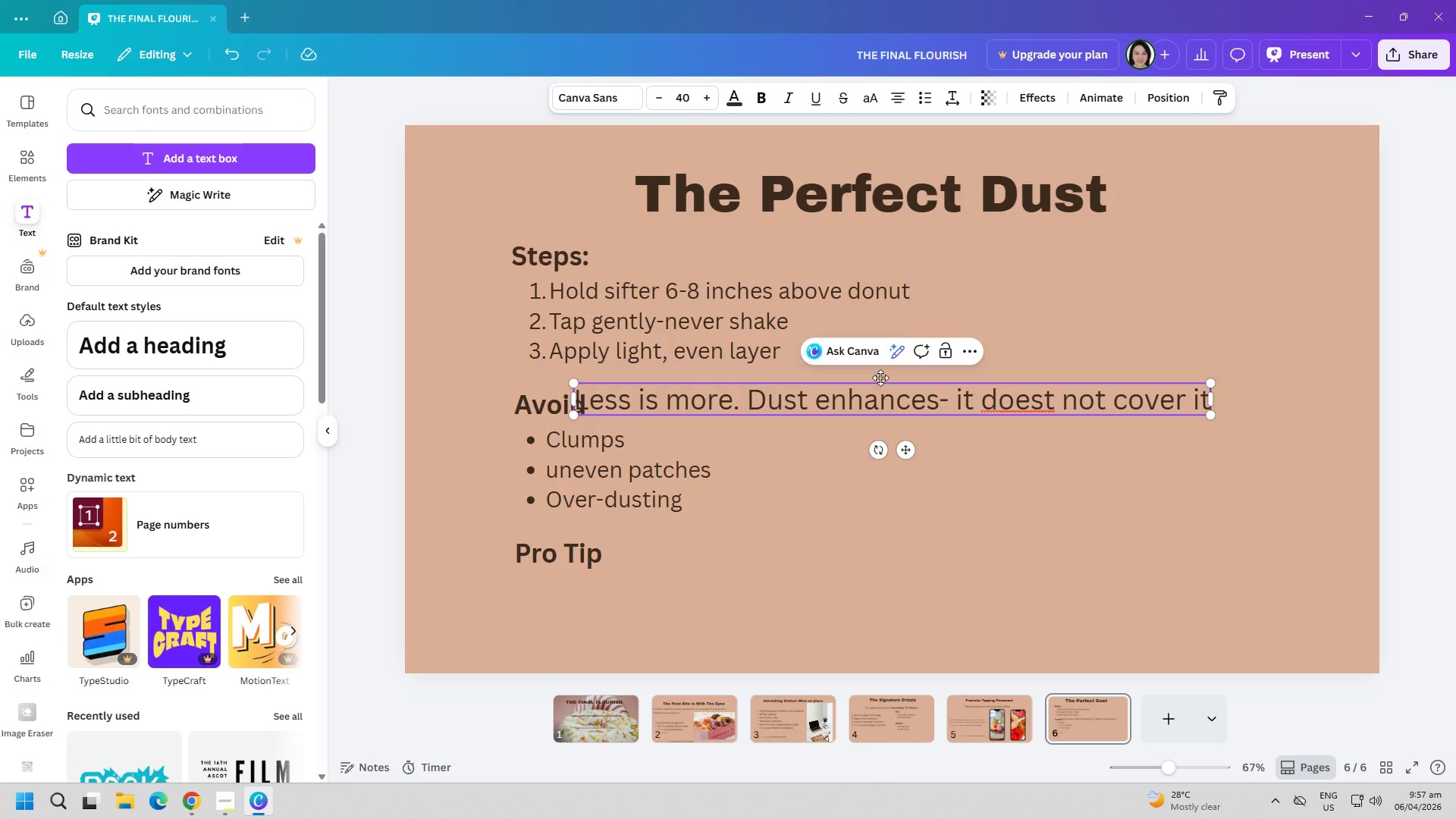 
left_click([1053, 407])
 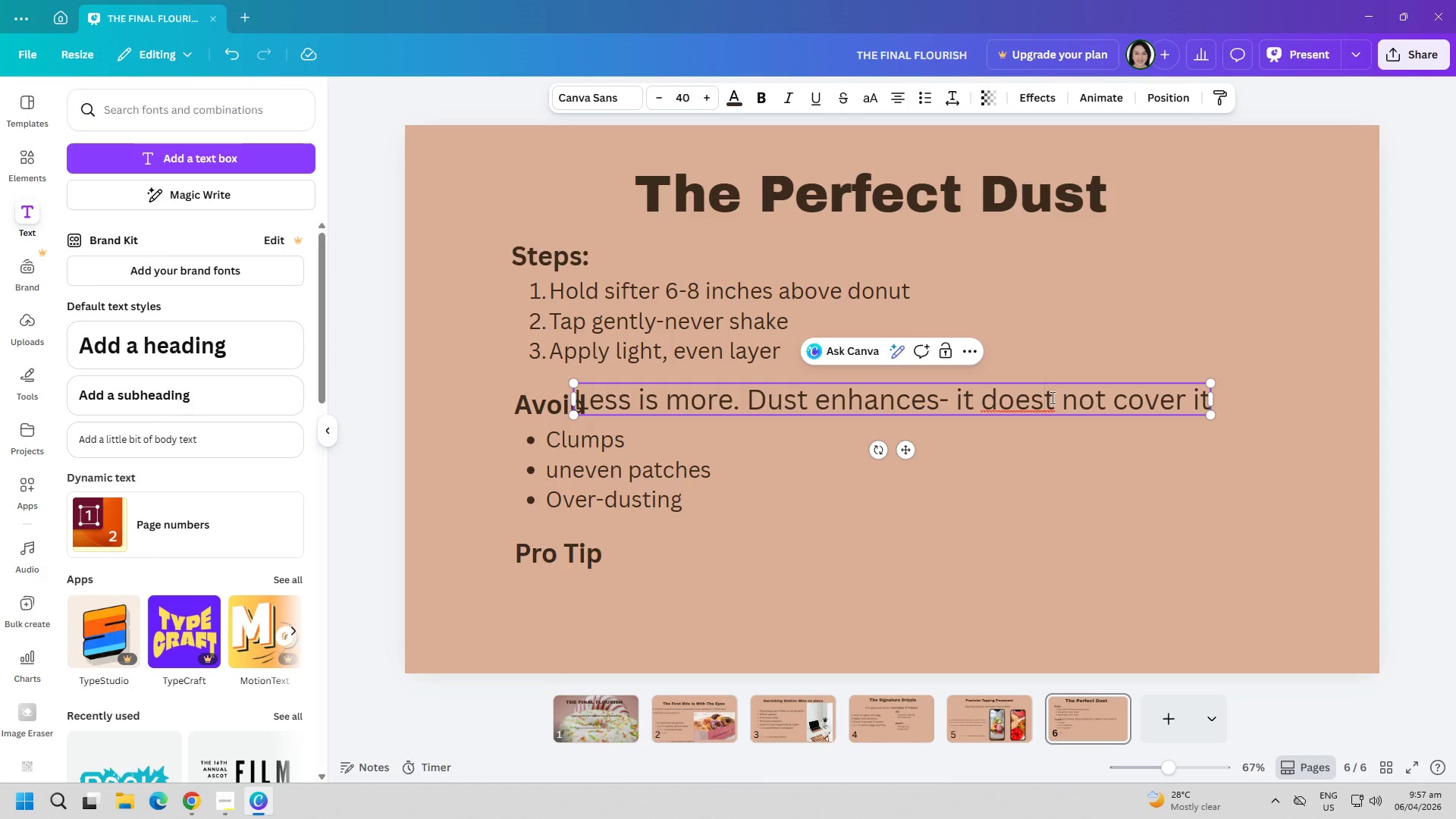 
key(Backspace)
key(Backspace)
type(s)
key(Backspace)
type(o)
key(Backspace)
type(es)
 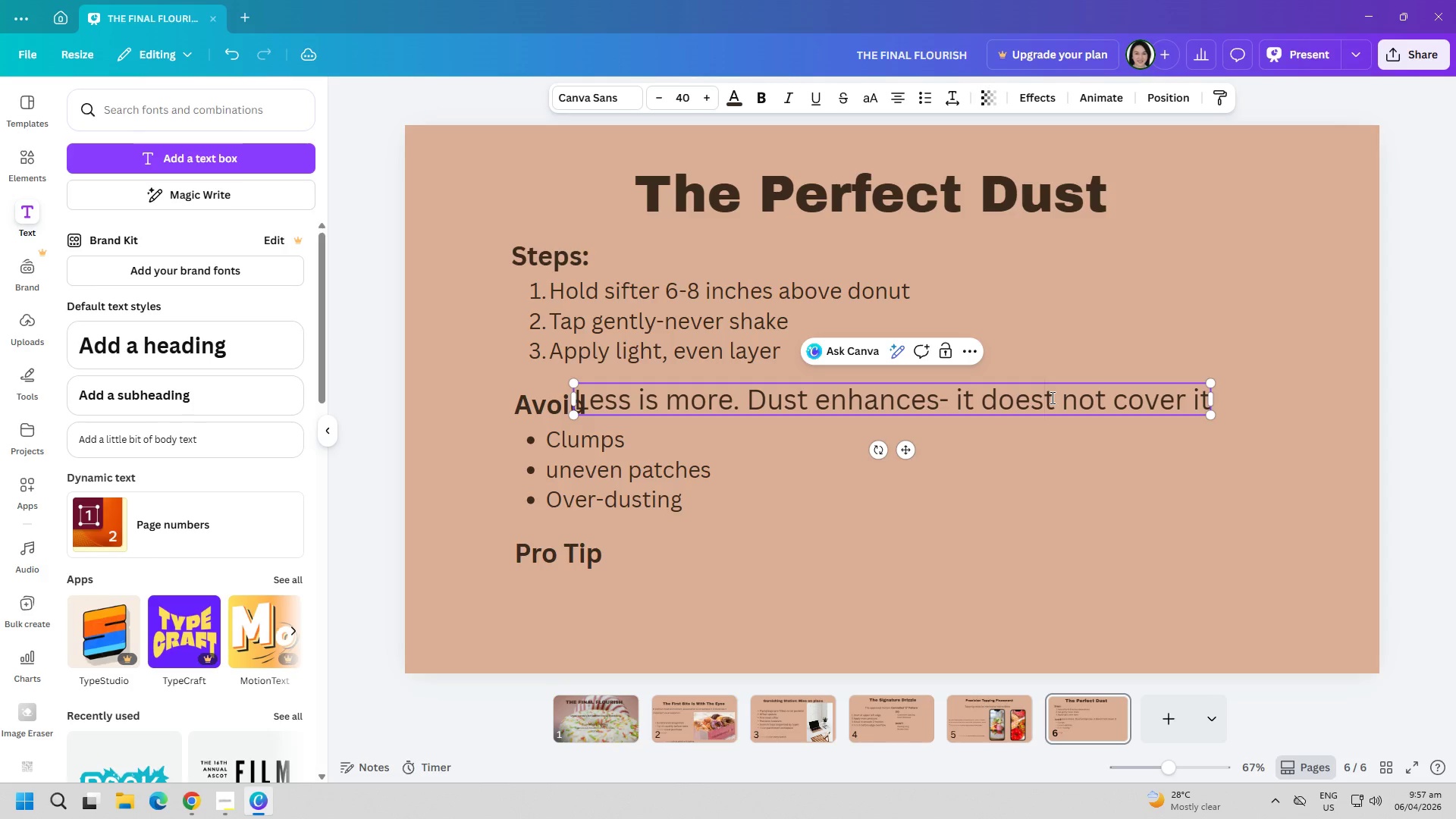 
key(ArrowRight)
 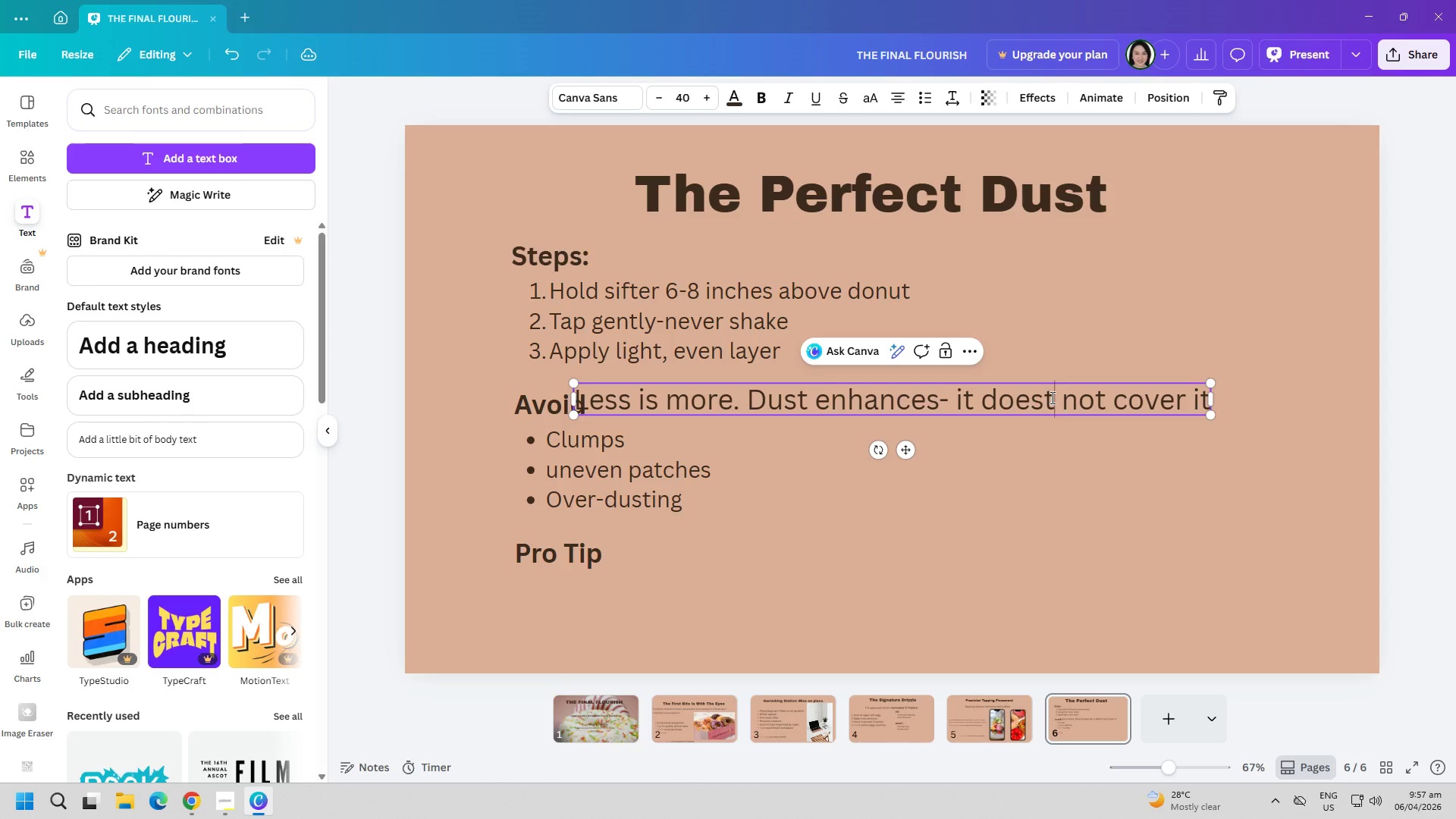 
key(Backspace)
 